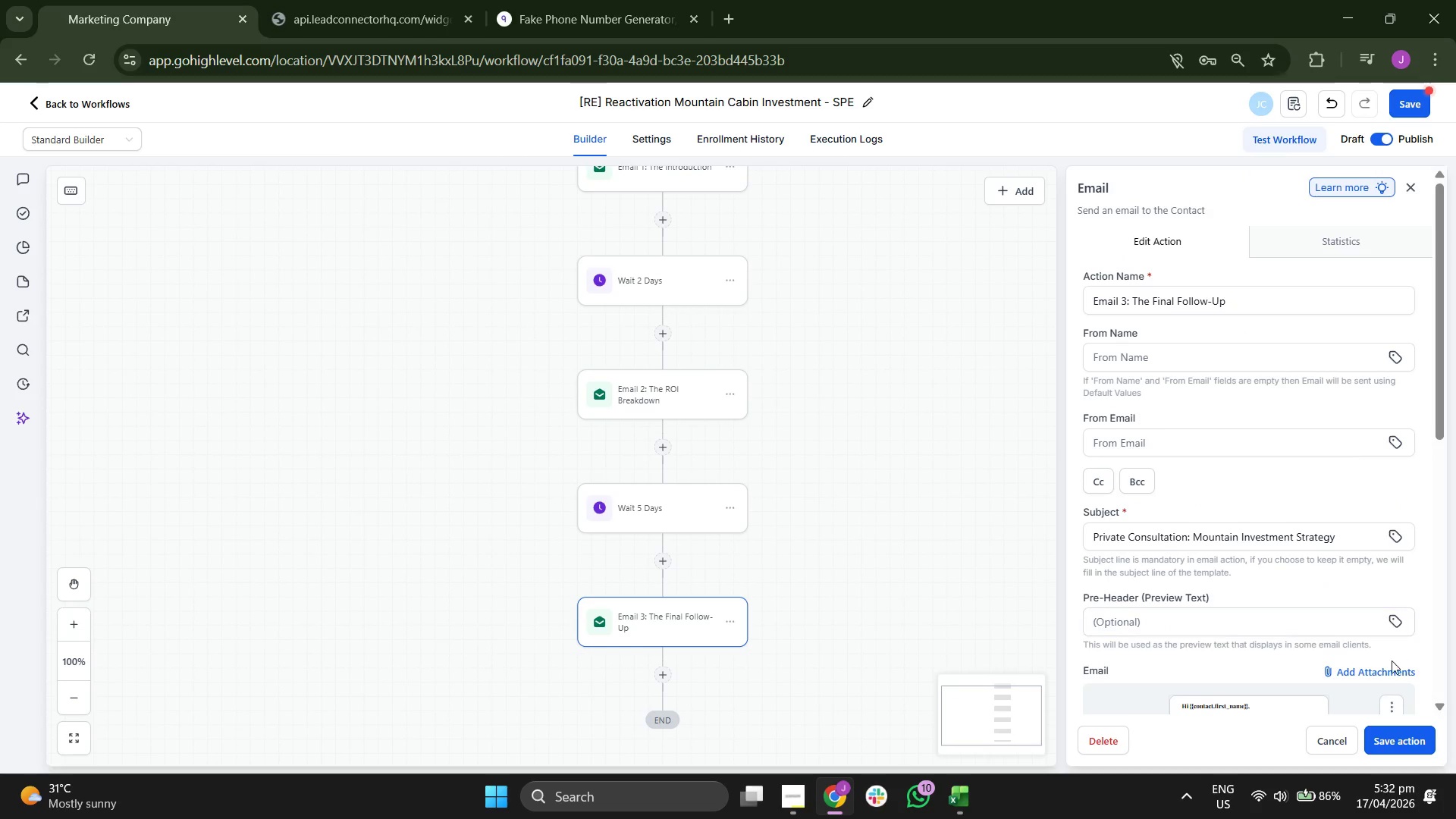 
left_click([1408, 740])
 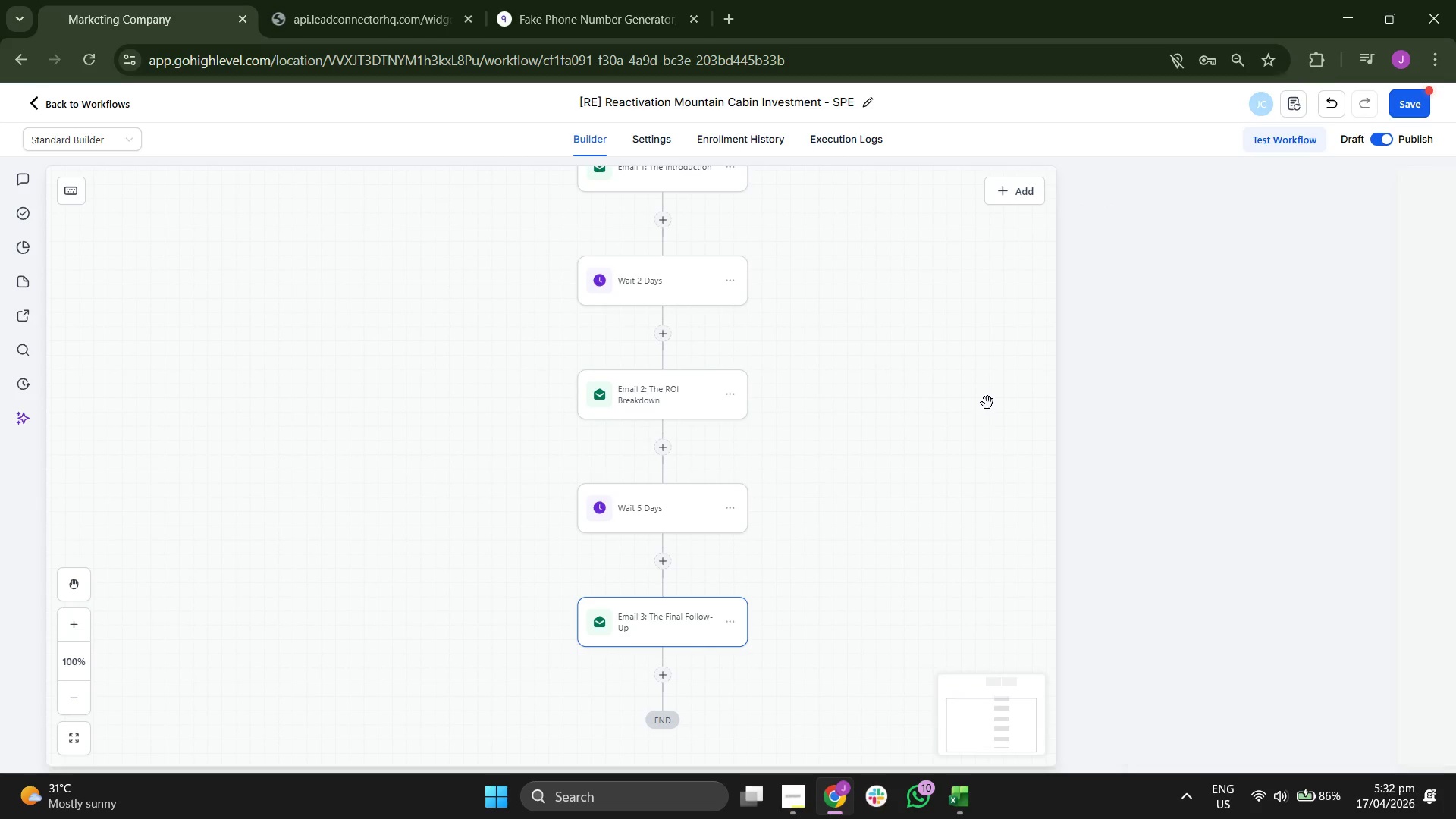 
left_click_drag(start_coordinate=[978, 396], to_coordinate=[1009, 527])
 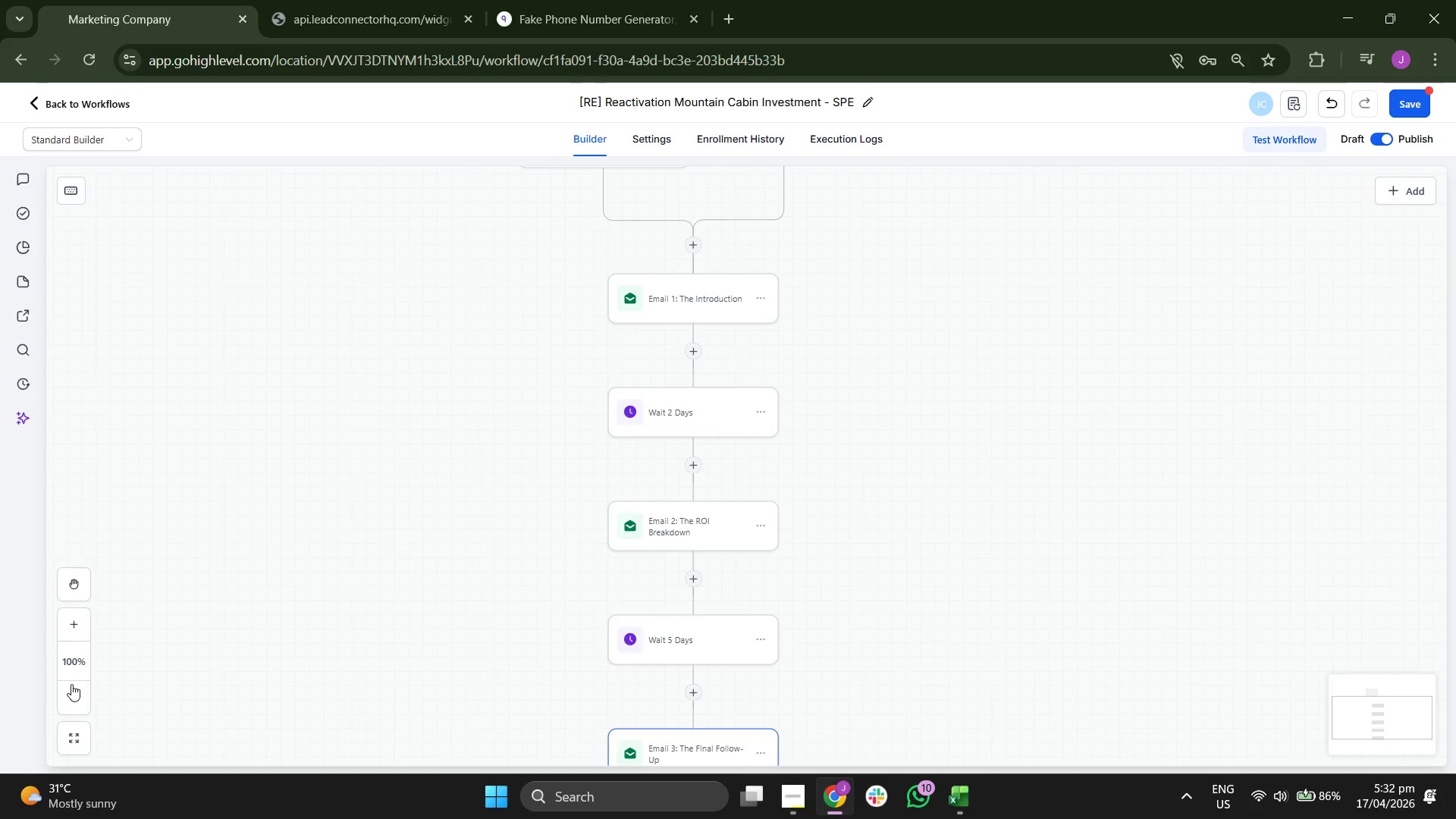 
double_click([69, 696])
 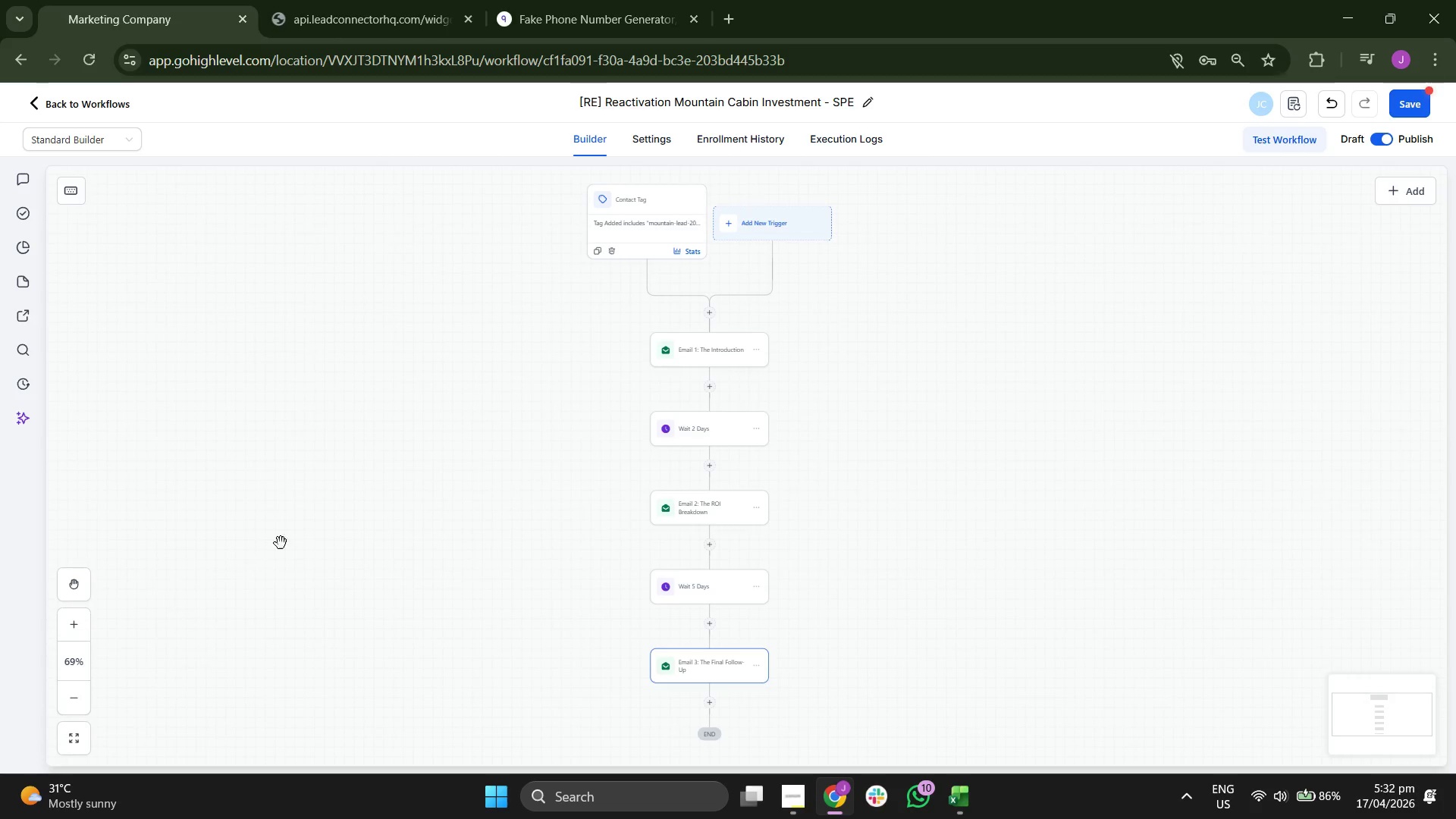 
left_click_drag(start_coordinate=[281, 542], to_coordinate=[281, 561])
 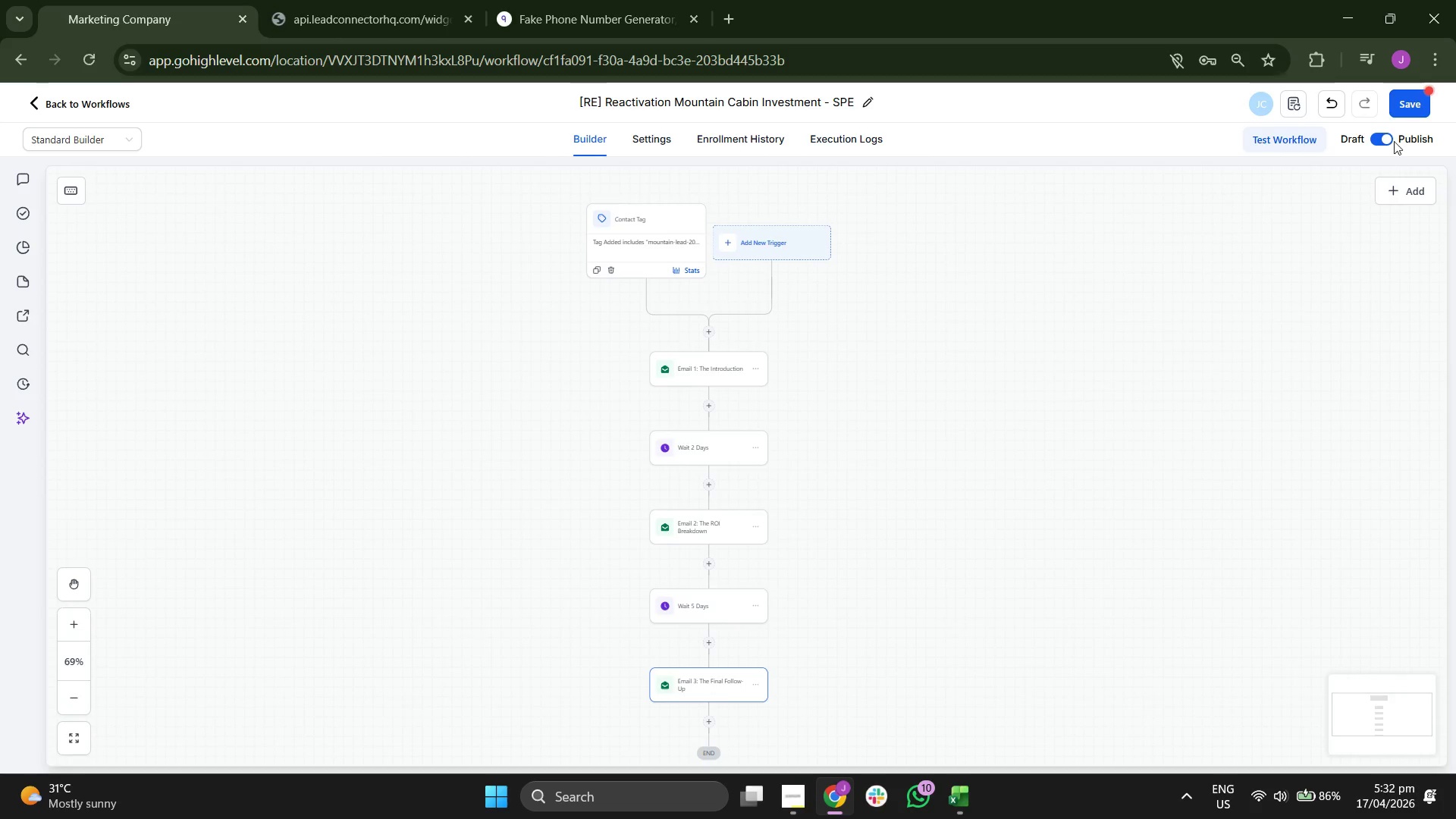 
left_click([1407, 108])
 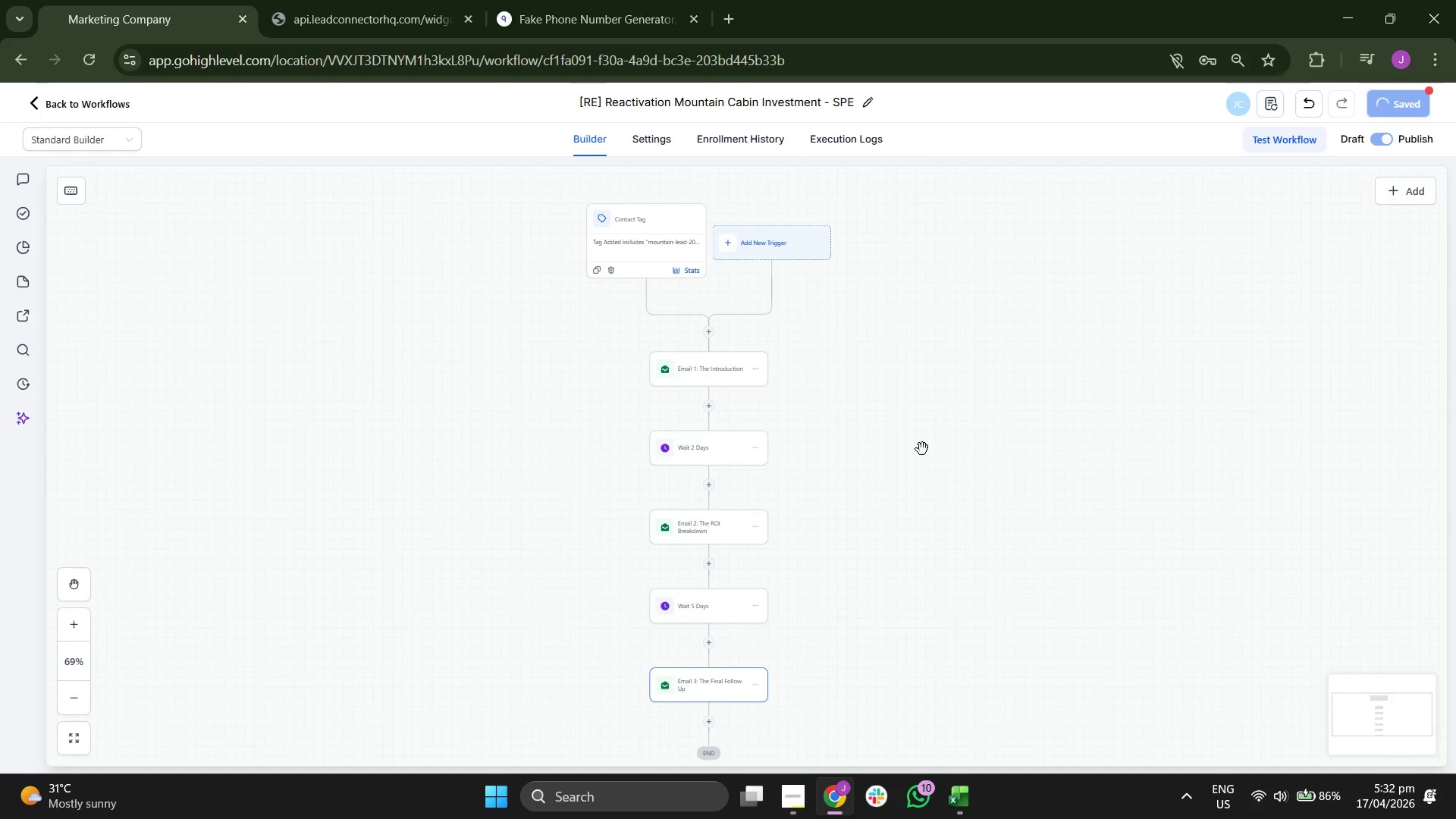 
left_click_drag(start_coordinate=[919, 445], to_coordinate=[890, 430])
 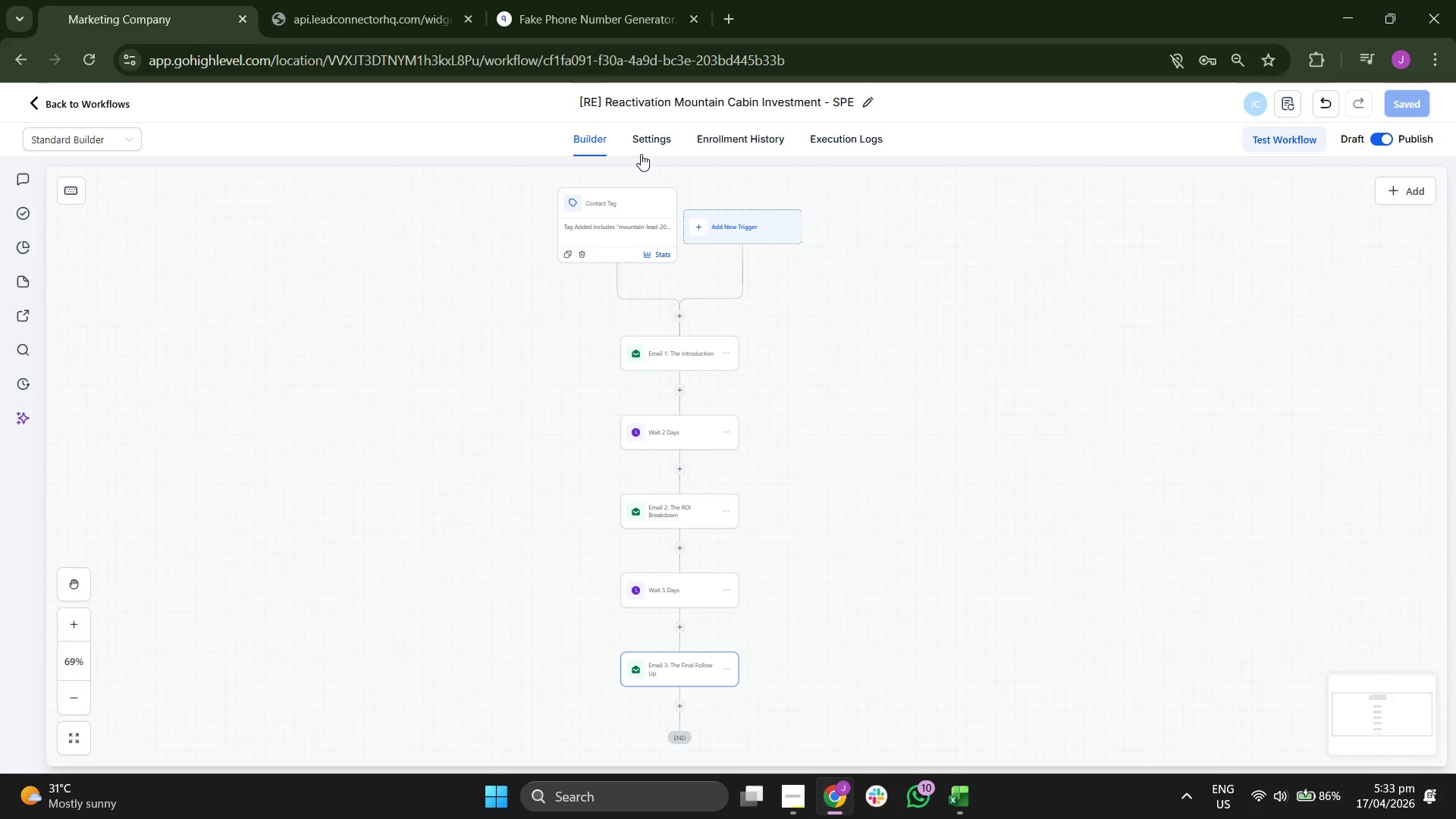 
left_click([648, 139])
 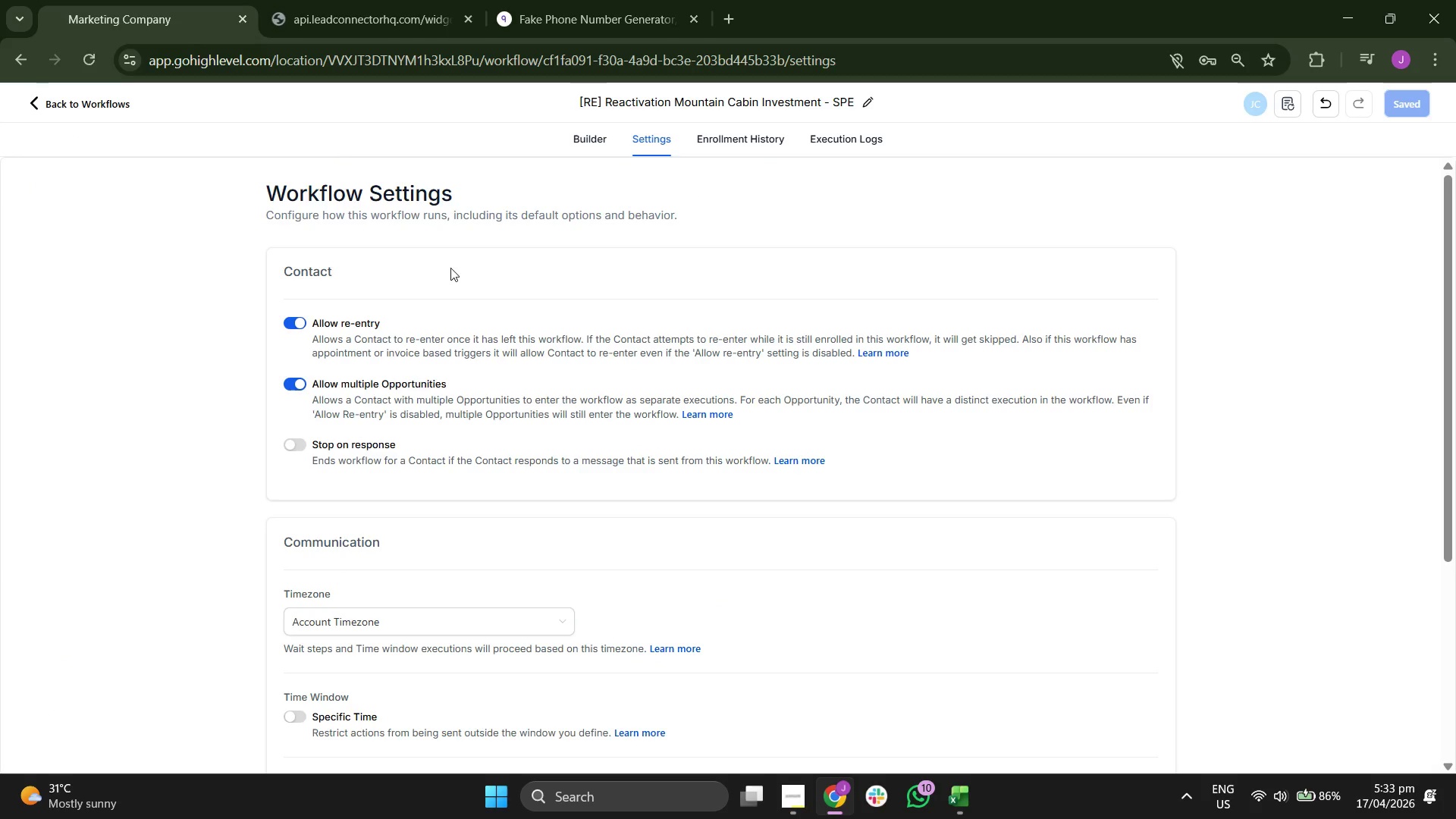 
left_click([298, 318])
 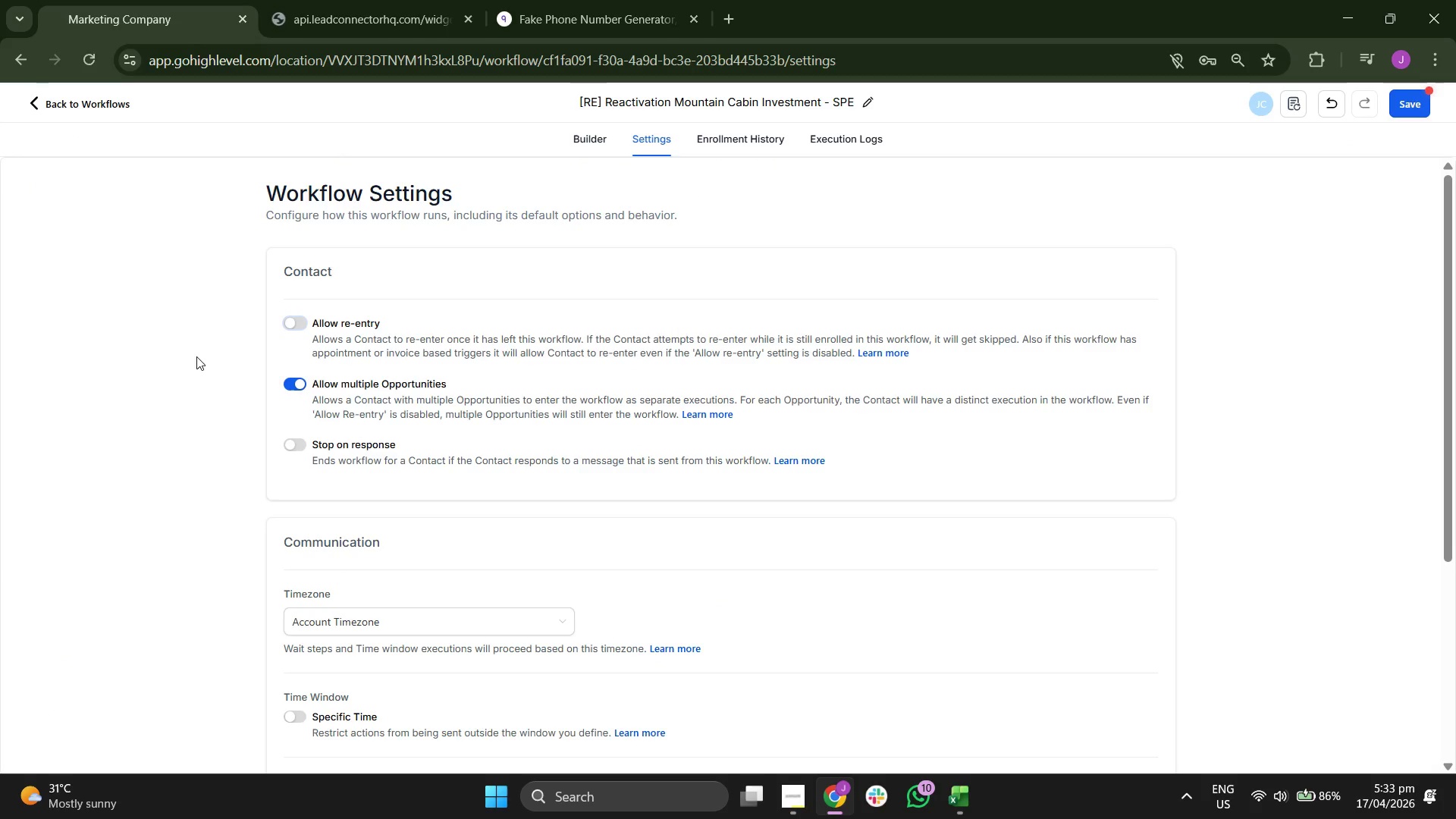 
scroll: coordinate [196, 356], scroll_direction: none, amount: 0.0
 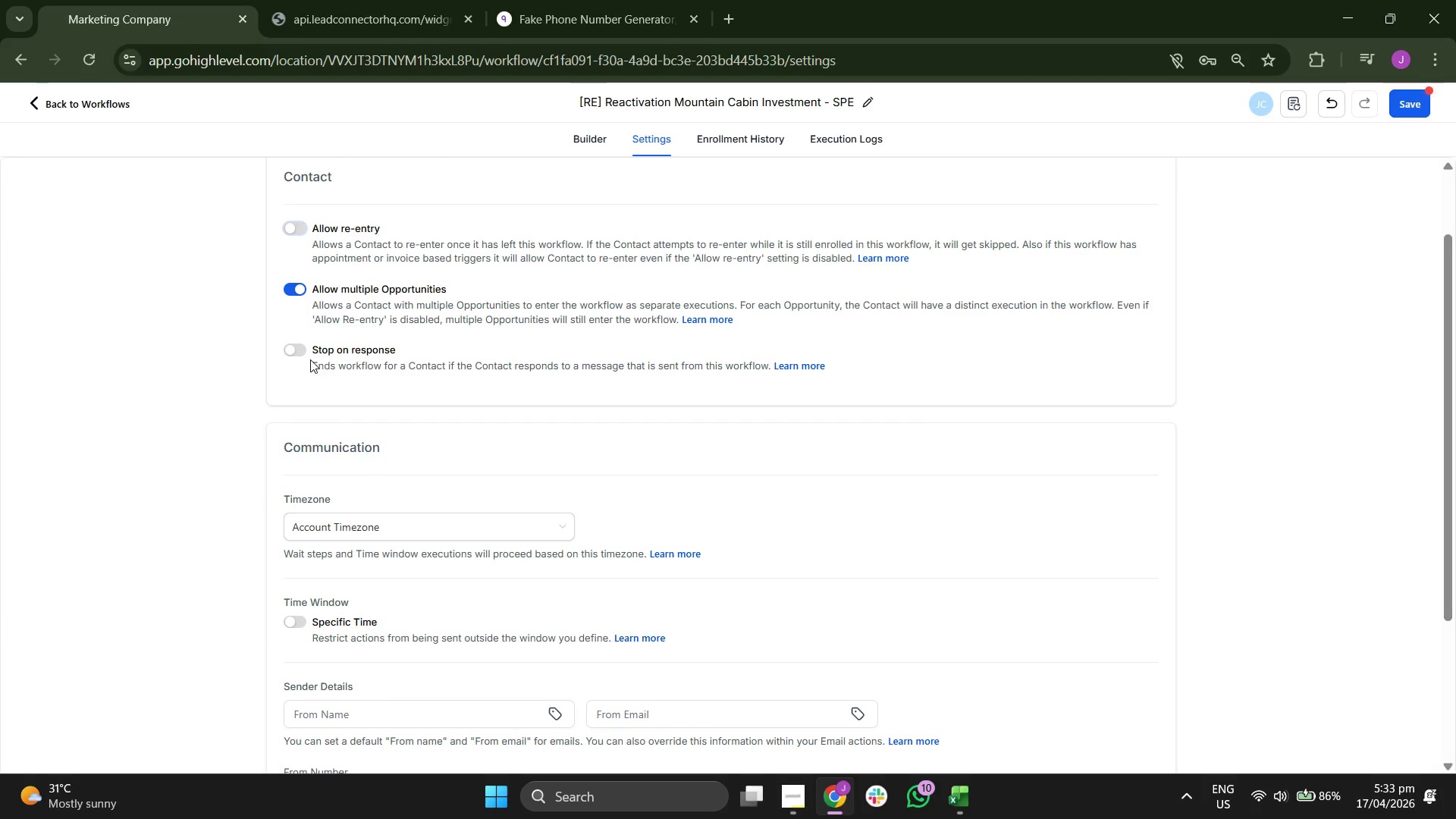 
left_click([300, 352])
 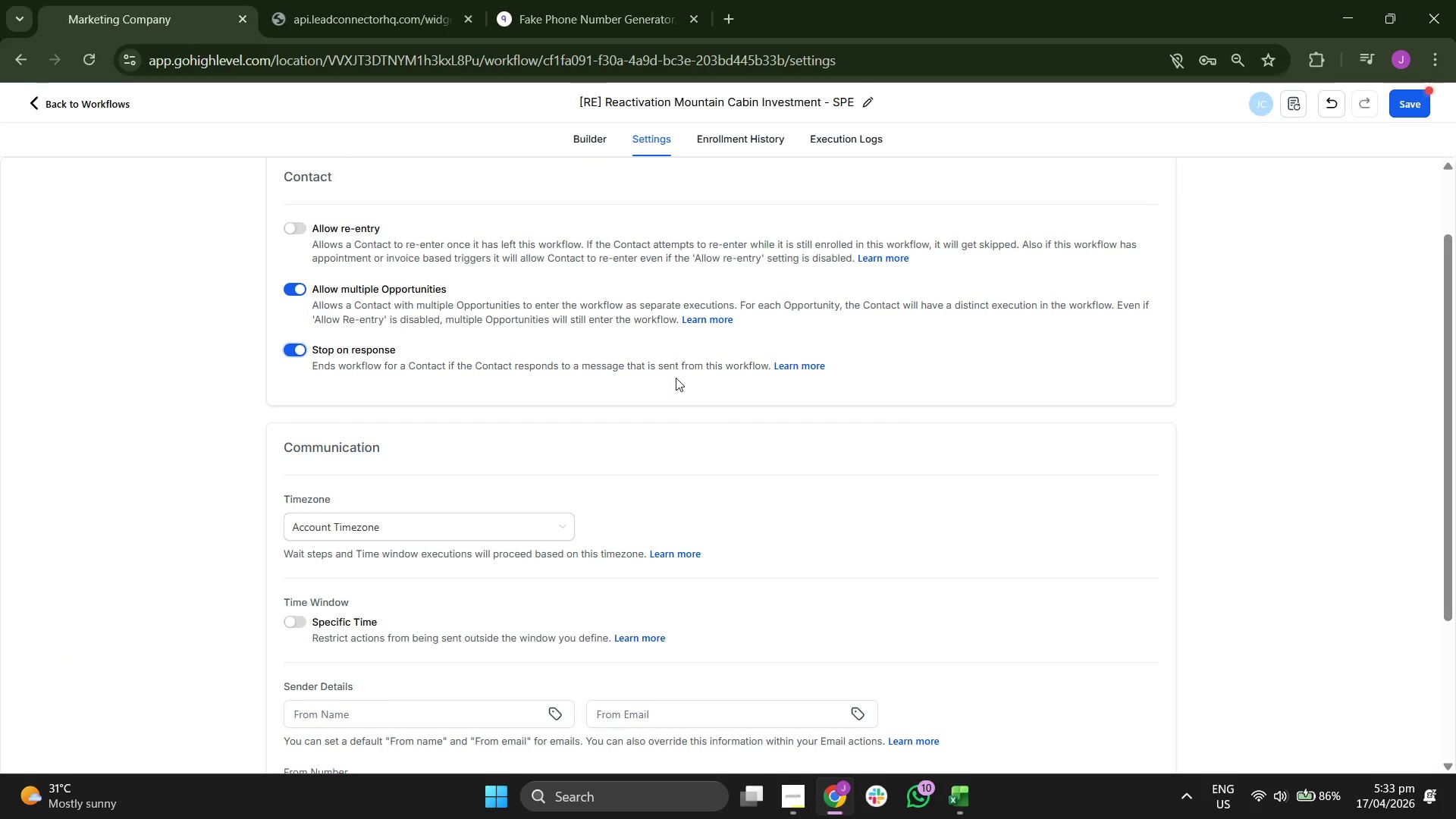 
scroll: coordinate [692, 372], scroll_direction: down, amount: 2.0
 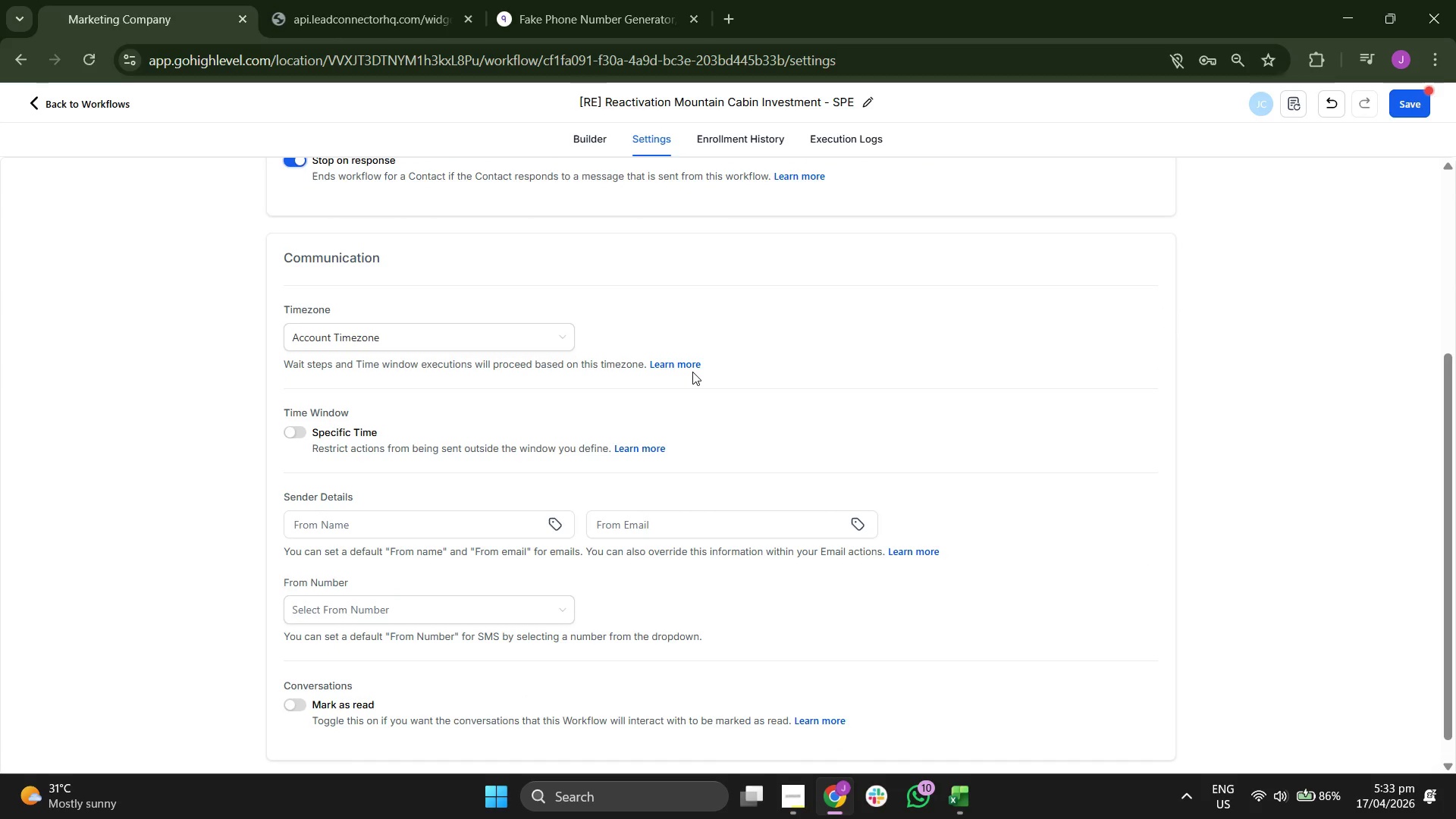 
scroll: coordinate [692, 372], scroll_direction: none, amount: 0.0
 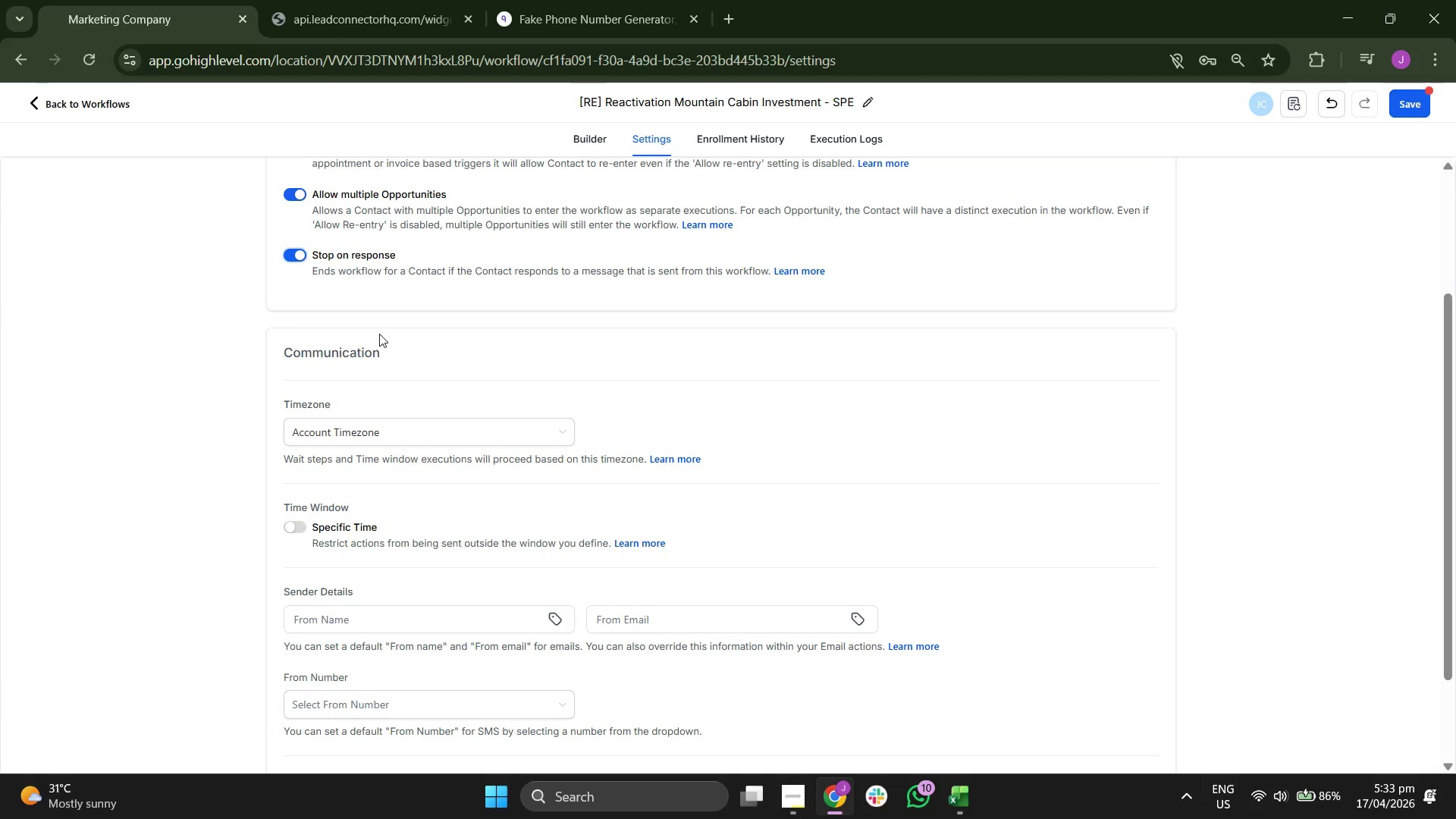 
scroll: coordinate [406, 347], scroll_direction: up, amount: 1.0
 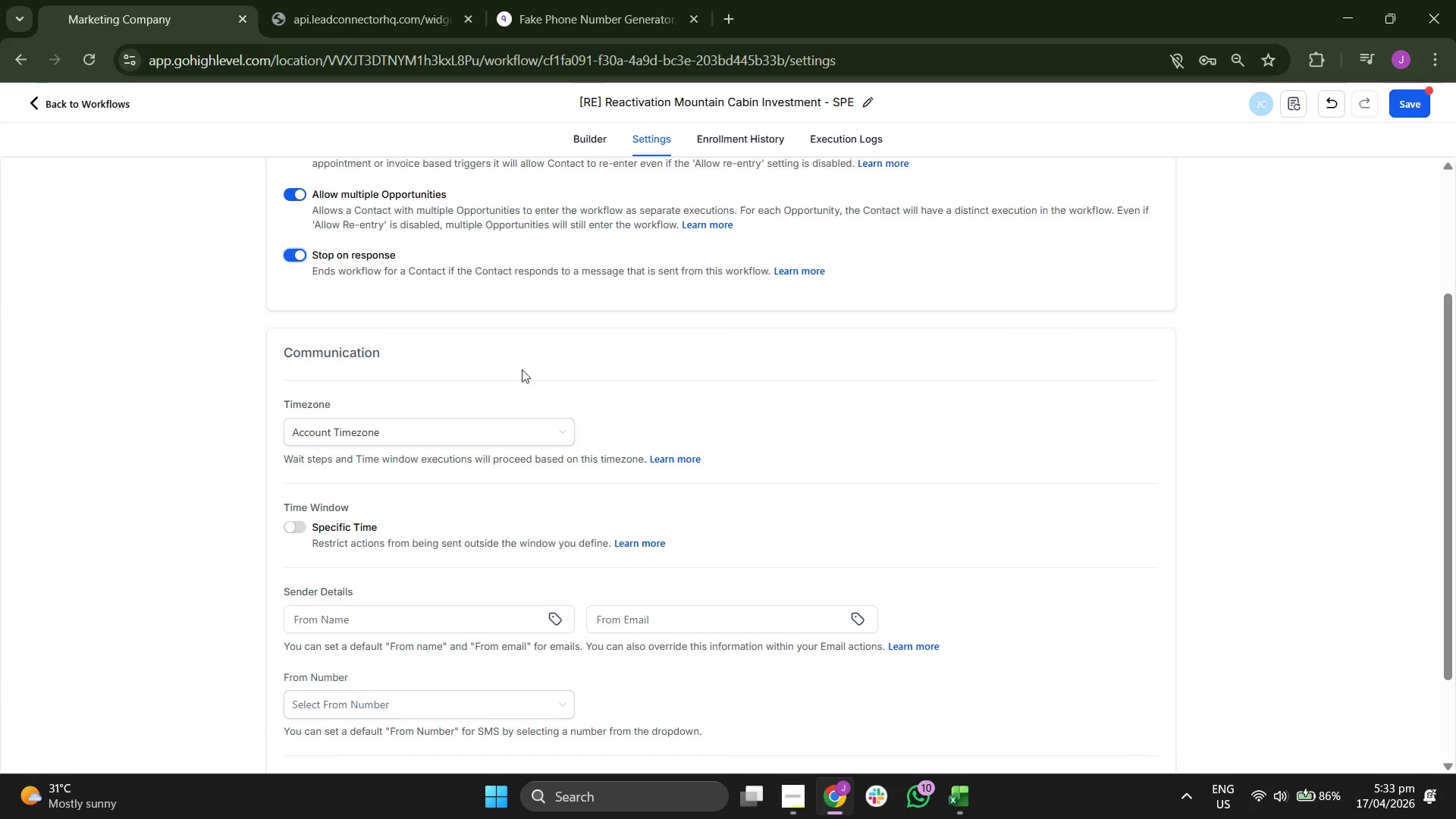 
scroll: coordinate [522, 374], scroll_direction: down, amount: 3.0
 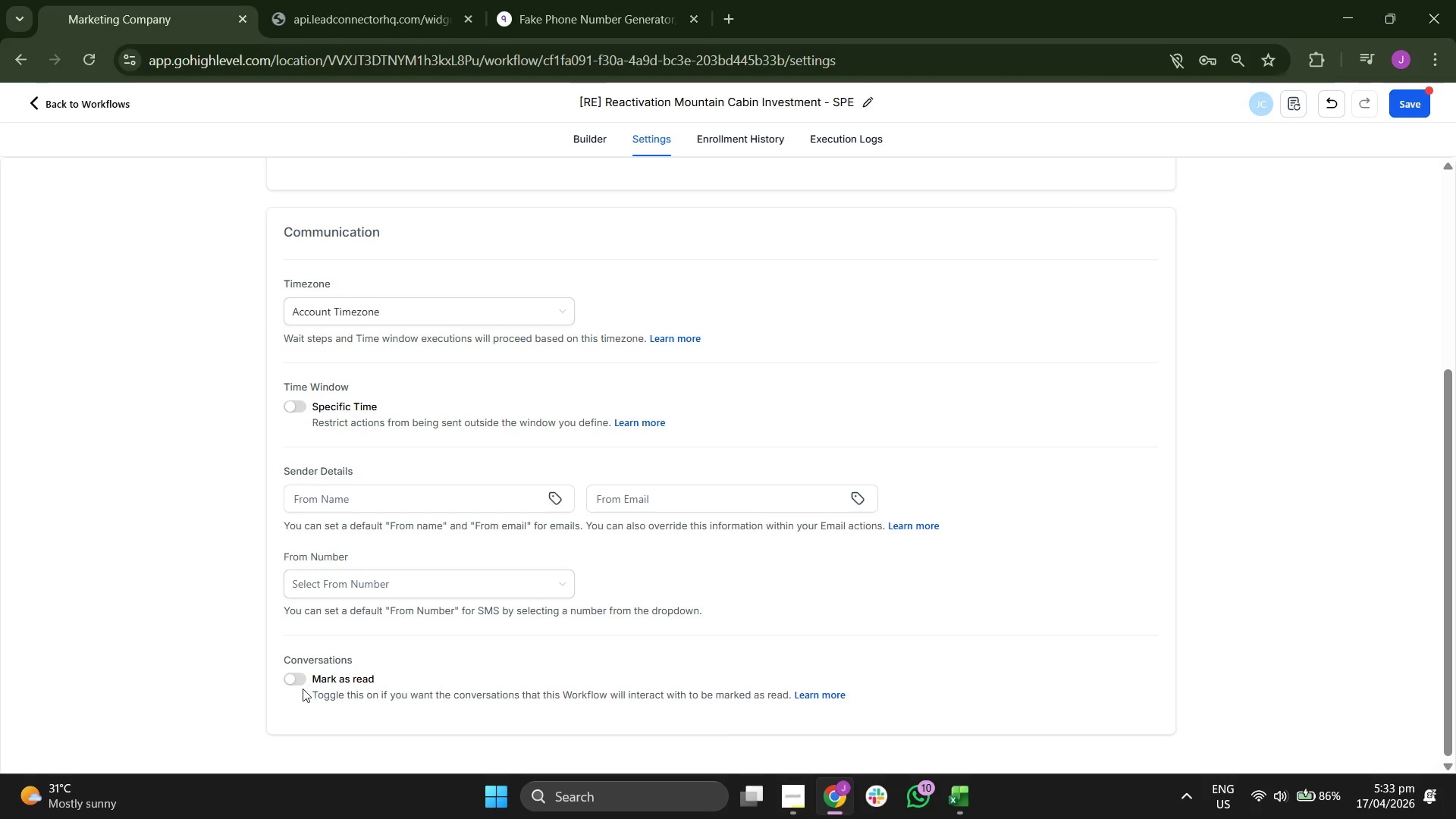 
left_click([300, 682])
 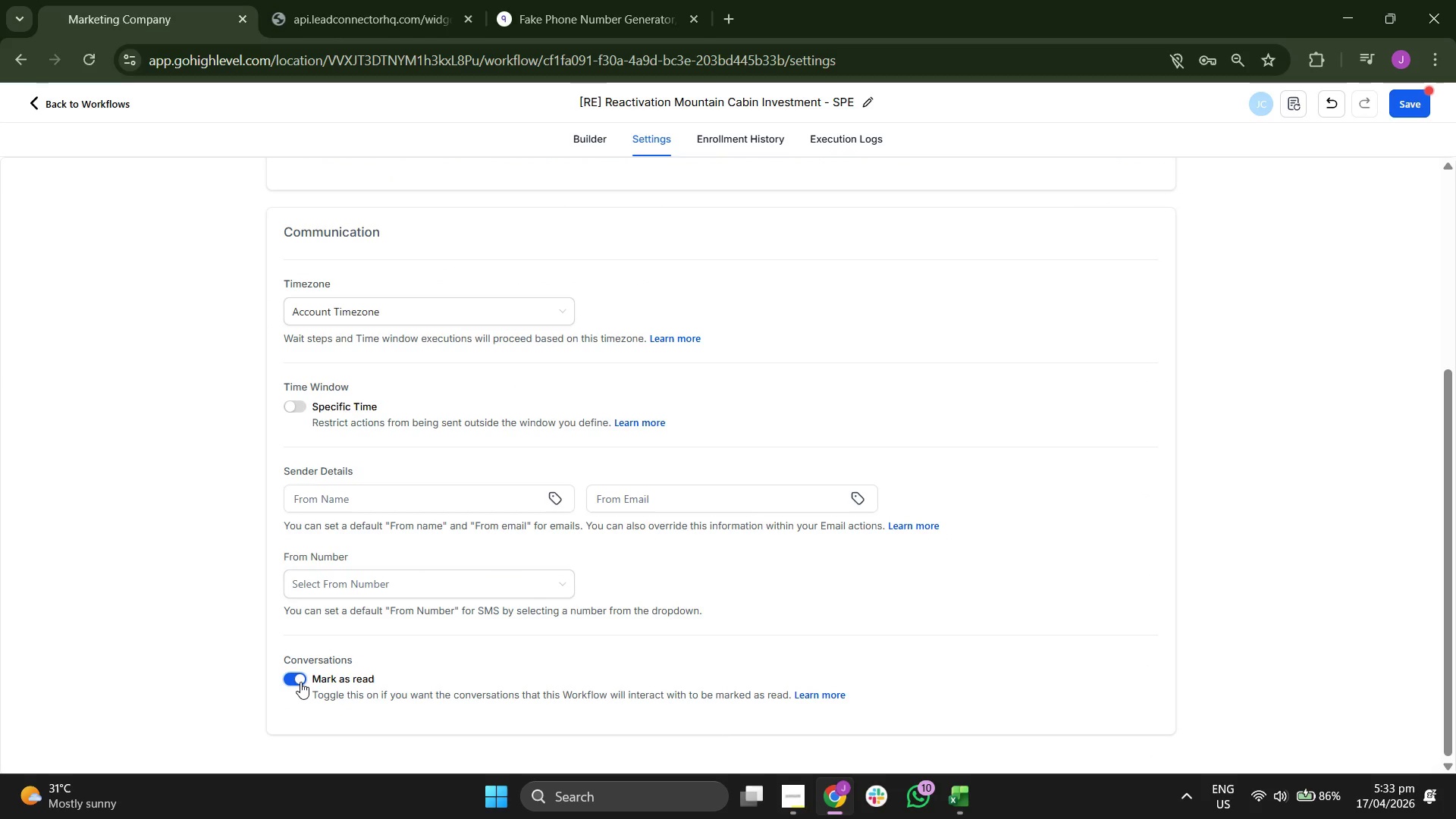 
left_click([300, 682])
 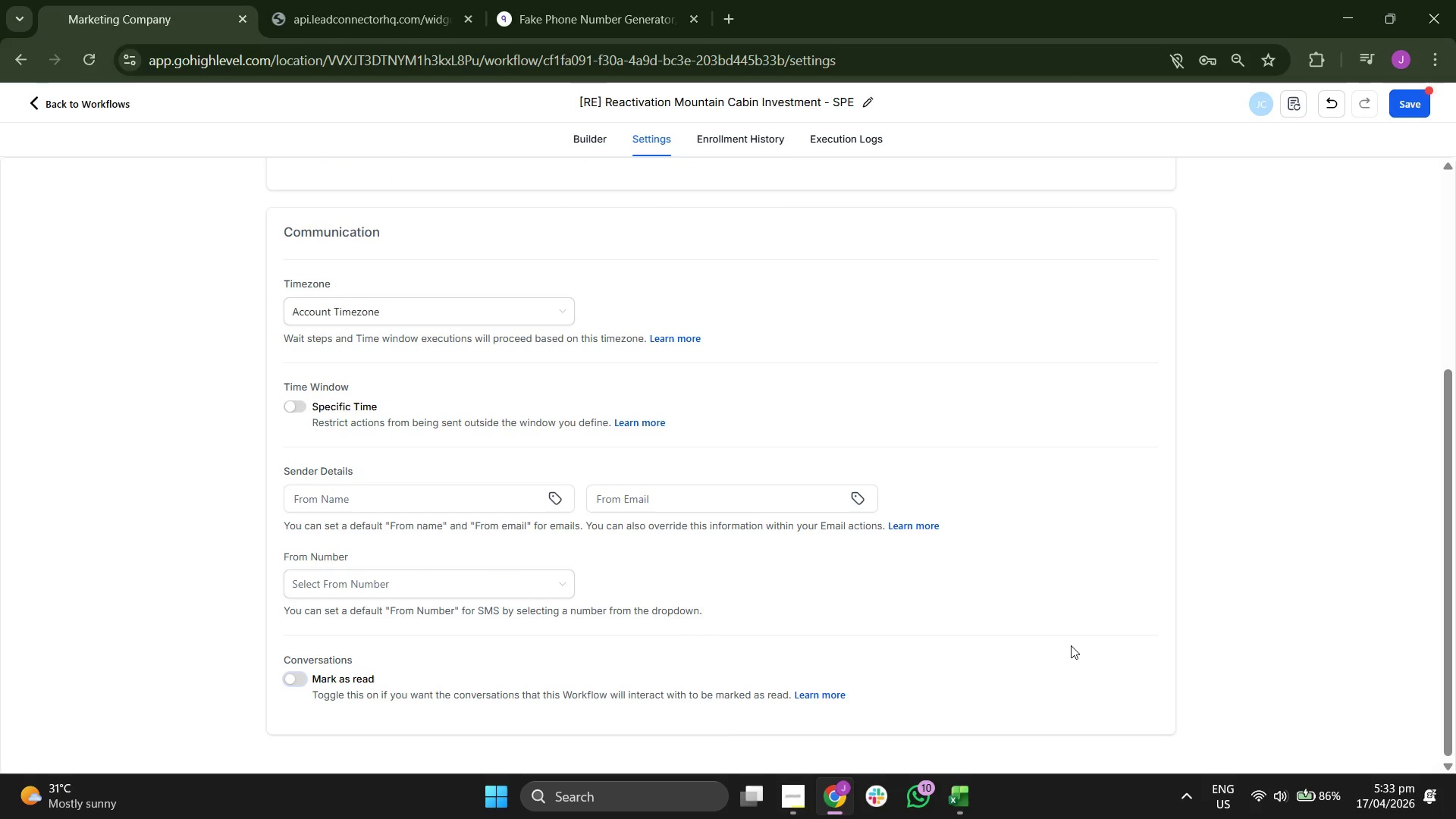 
scroll: coordinate [1071, 645], scroll_direction: none, amount: 0.0
 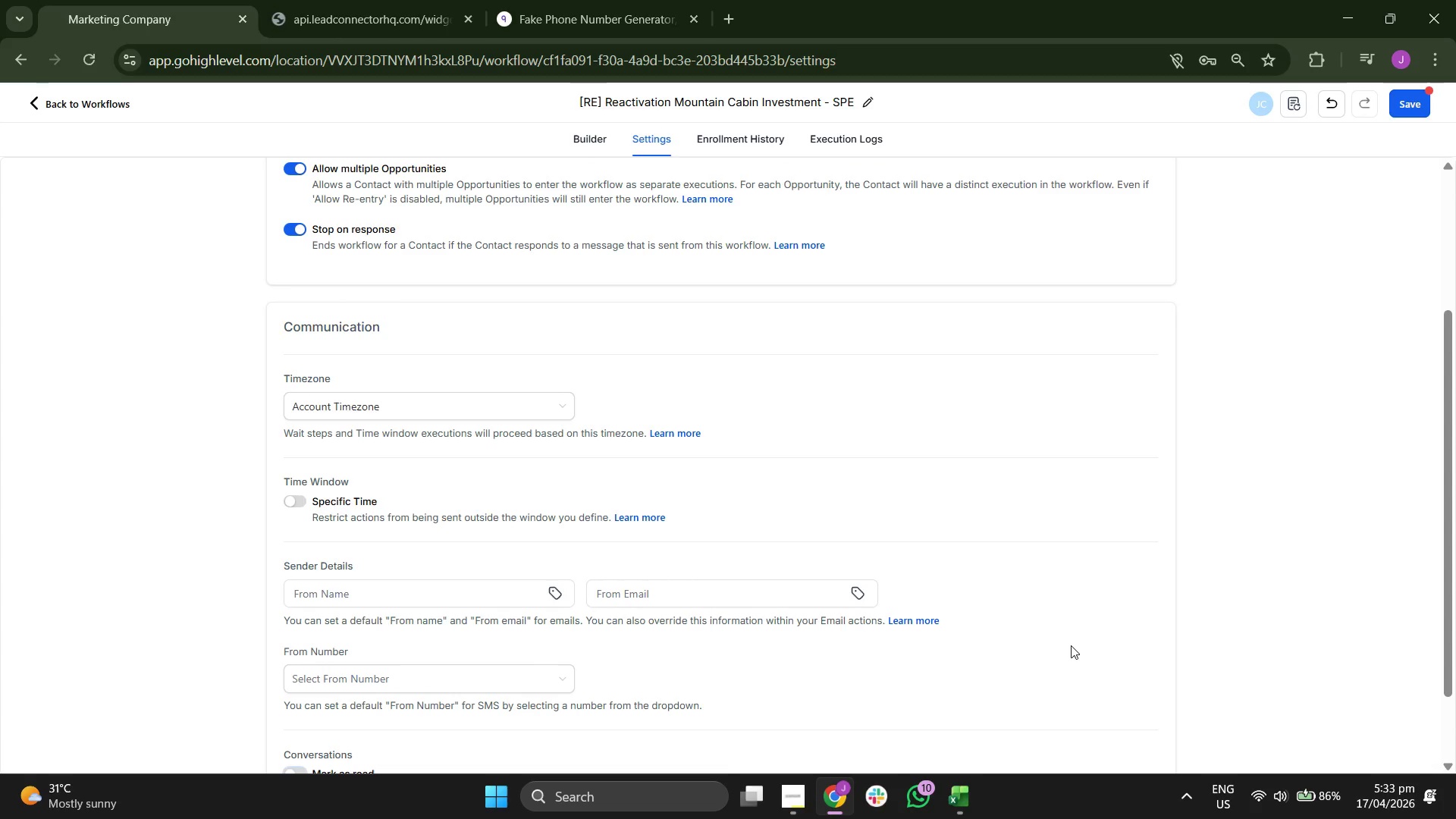 
scroll: coordinate [1071, 645], scroll_direction: up, amount: 2.0
 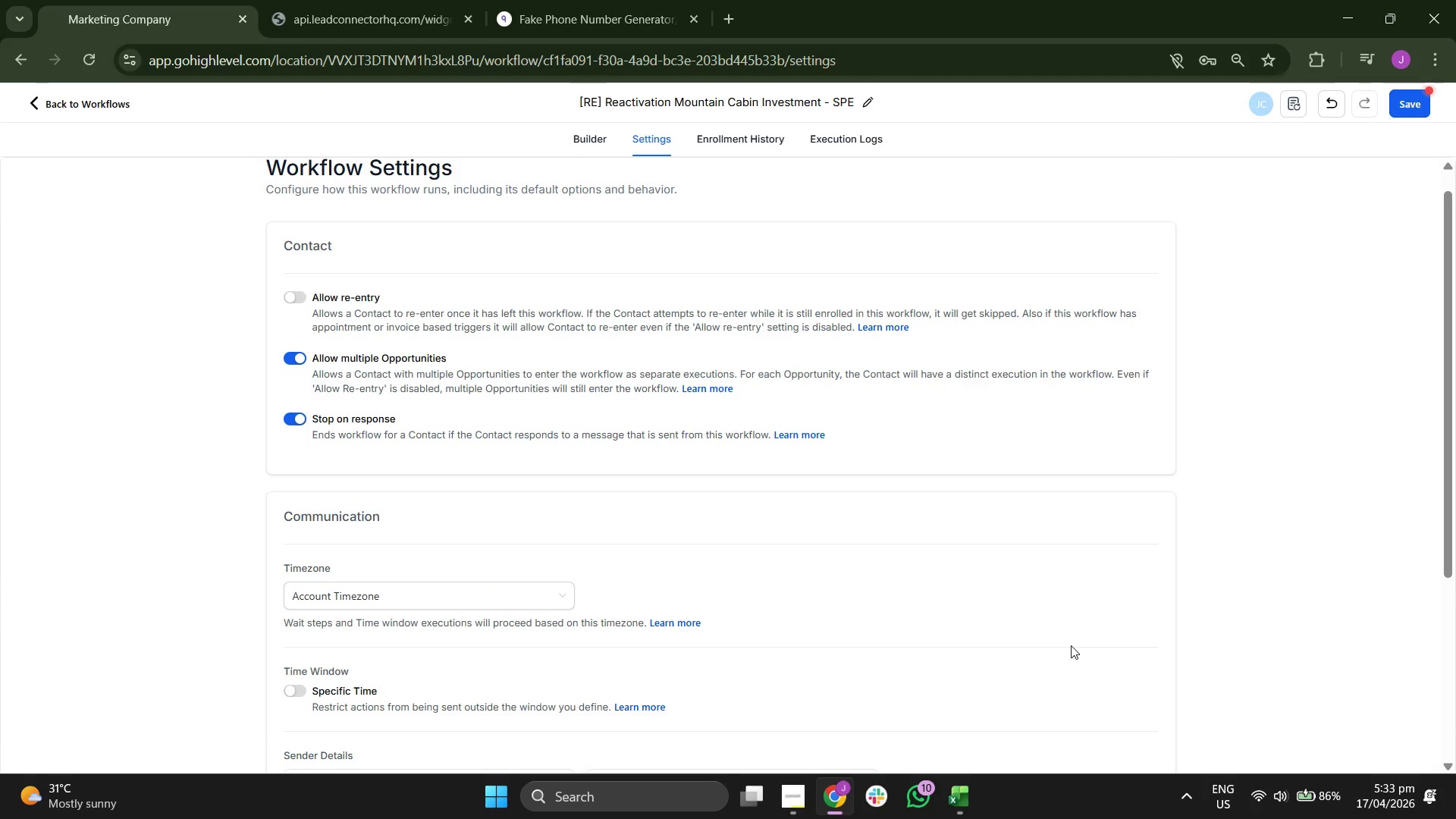 
scroll: coordinate [1071, 645], scroll_direction: down, amount: 6.0
 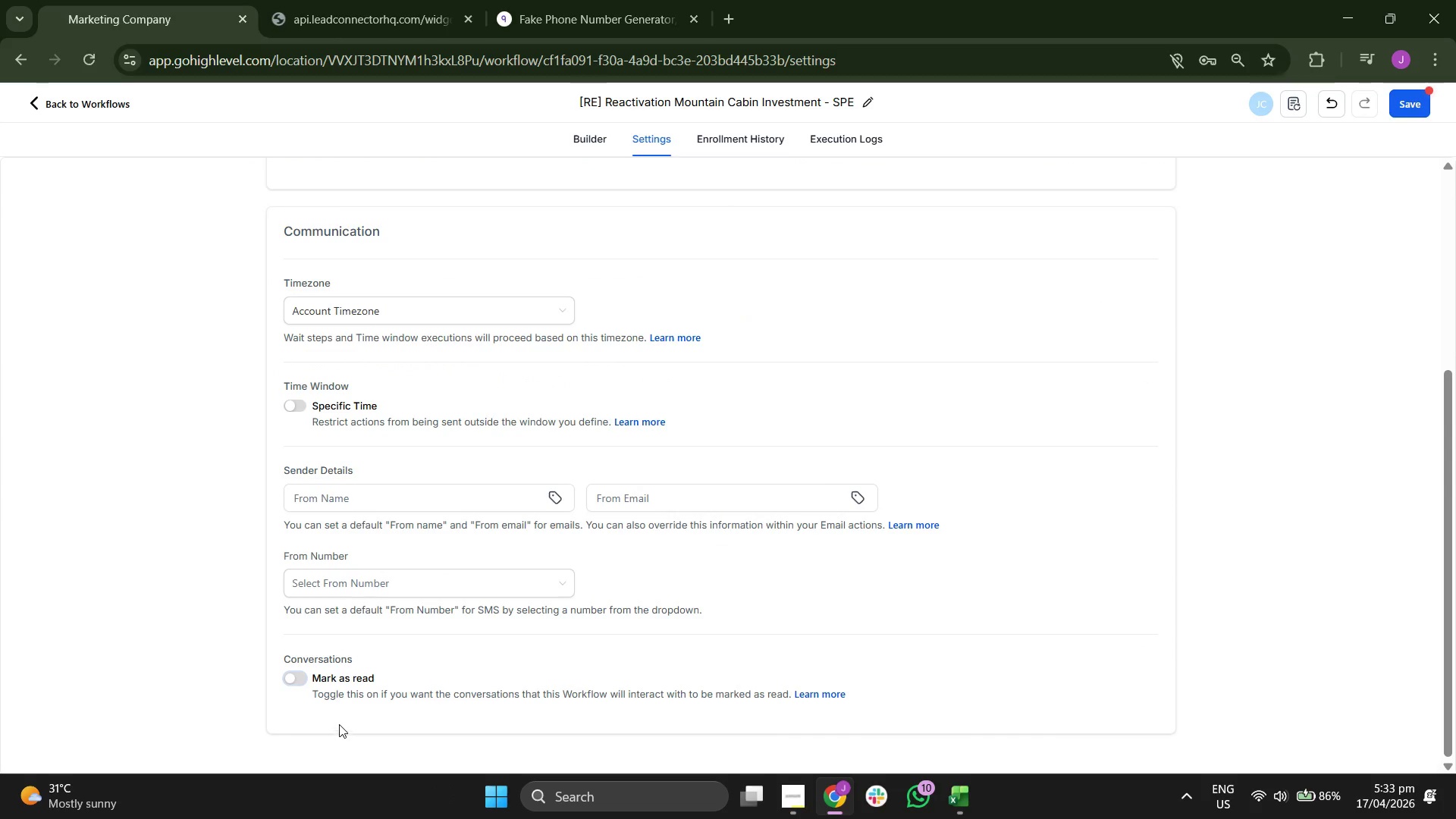 
left_click([290, 679])
 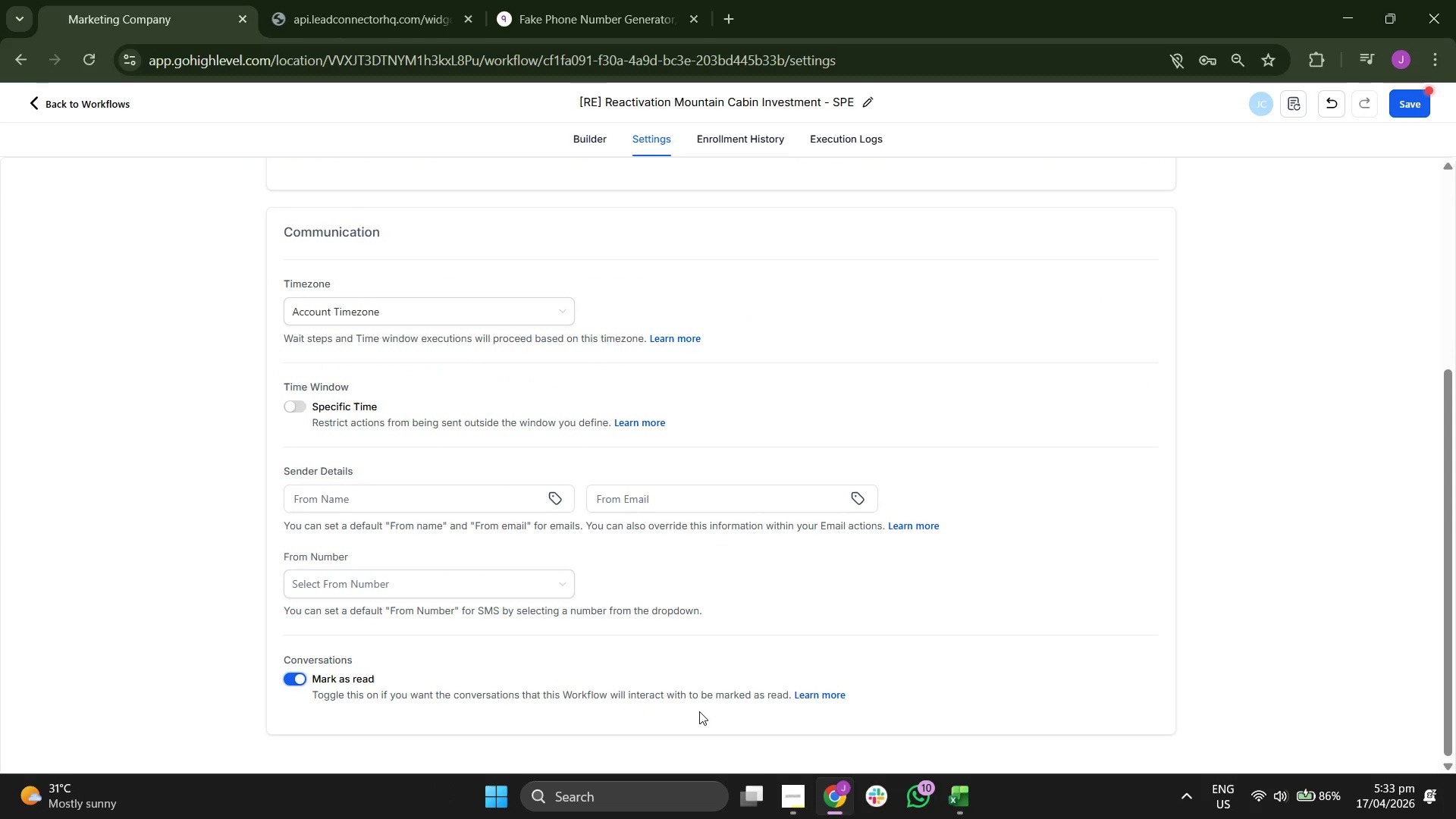 
scroll: coordinate [1013, 620], scroll_direction: up, amount: 1.0
 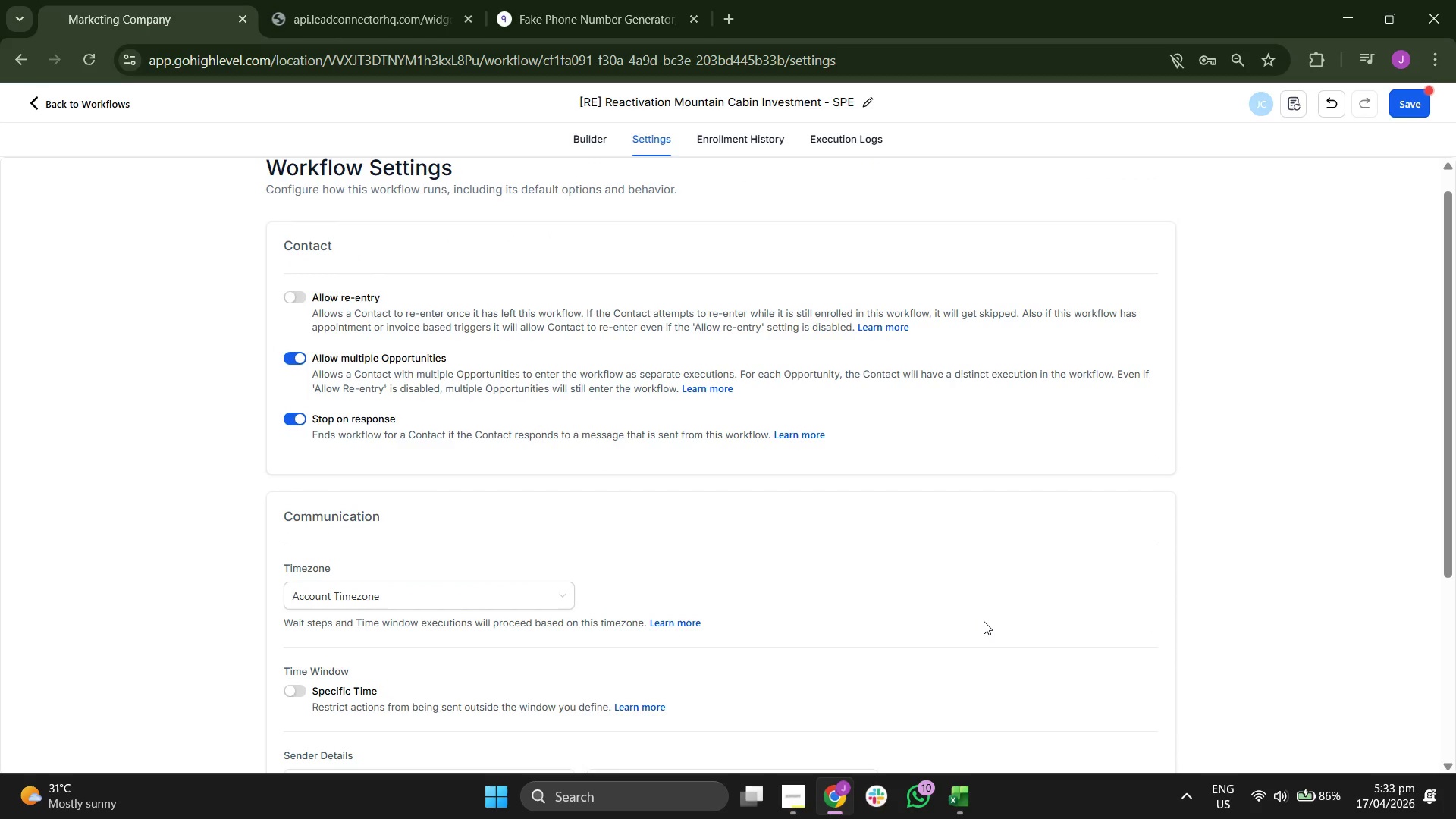 
scroll: coordinate [984, 612], scroll_direction: down, amount: 6.0
 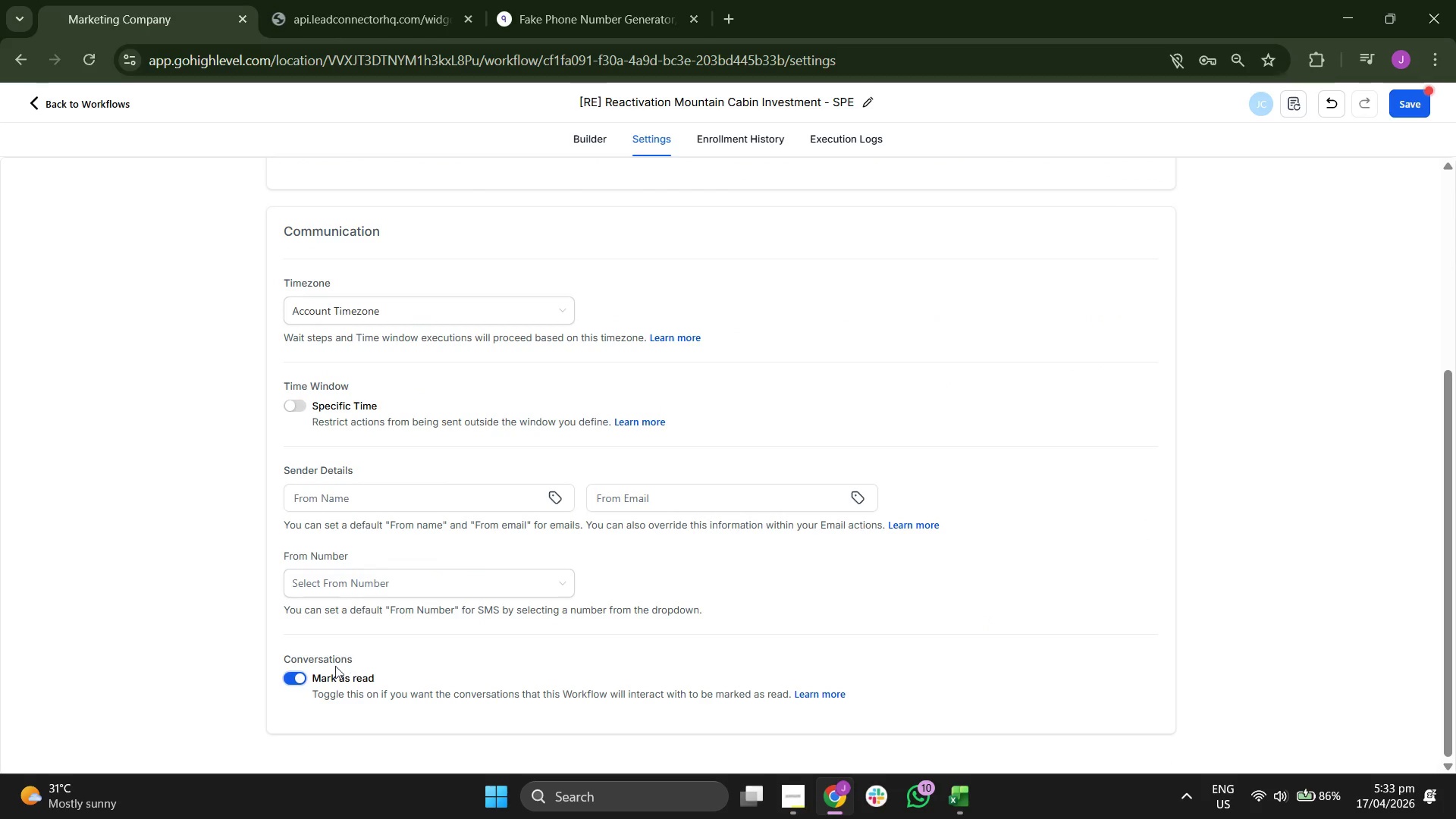 
left_click([288, 682])
 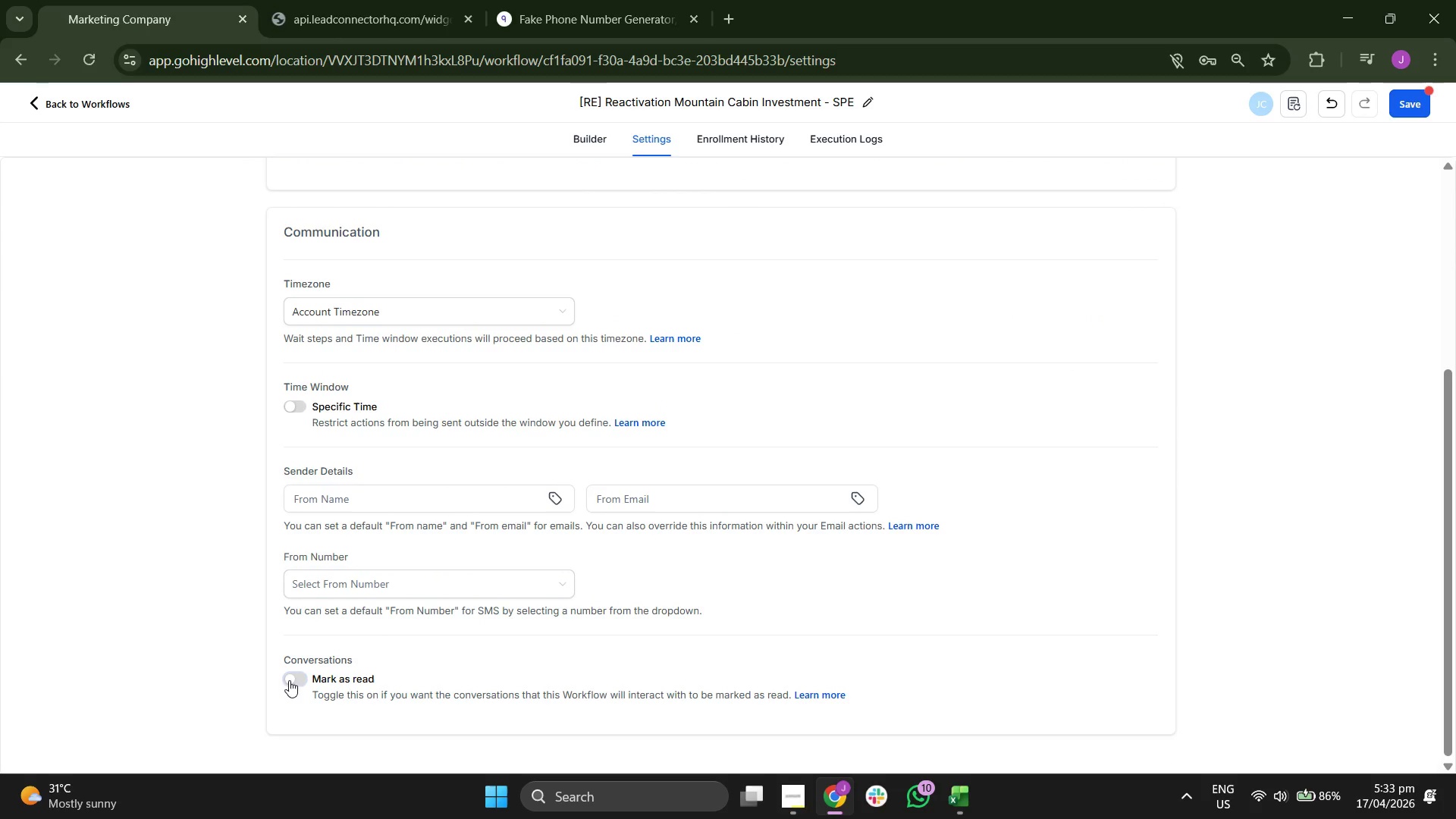 
scroll: coordinate [723, 594], scroll_direction: up, amount: 4.0
 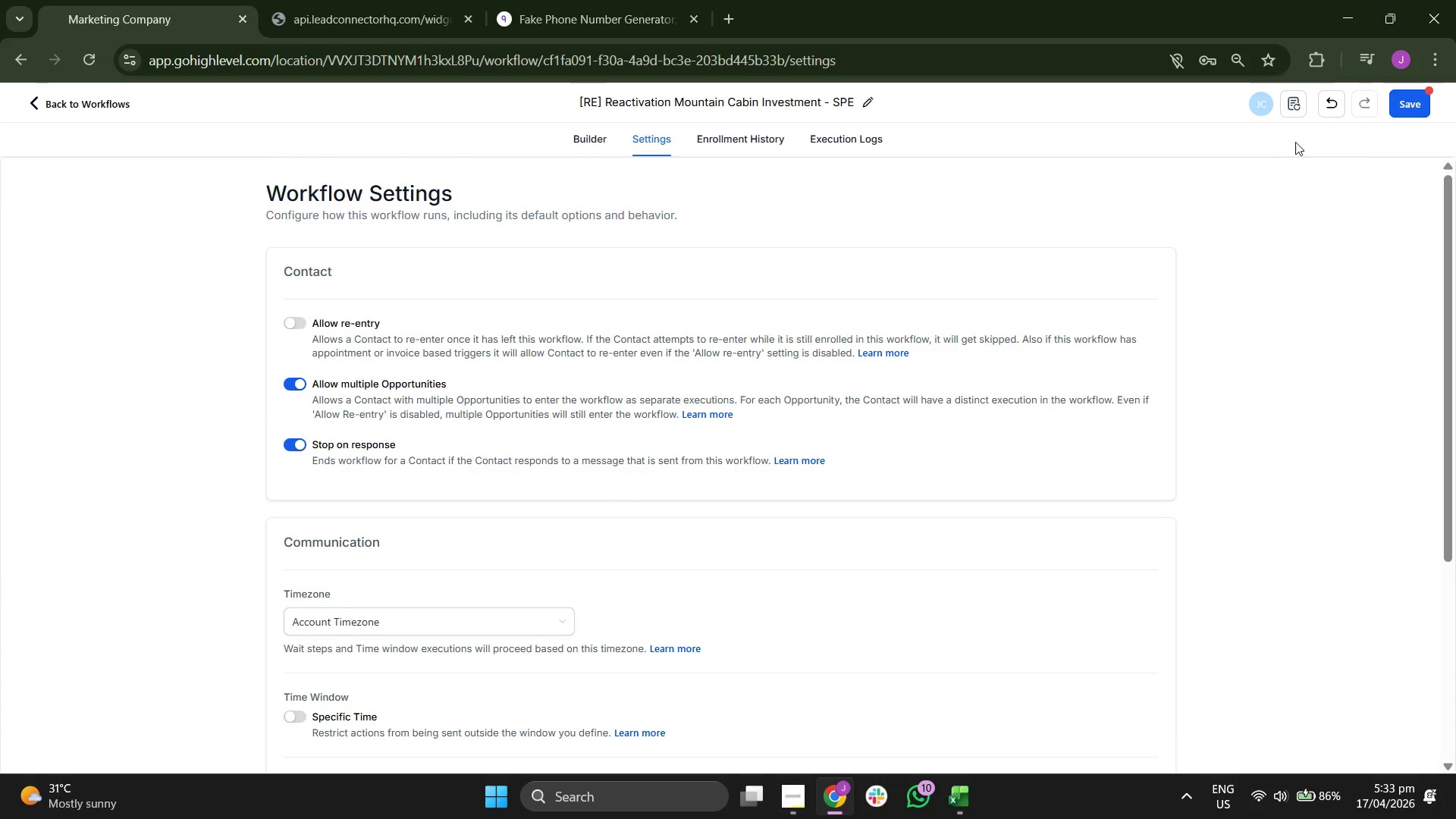 
left_click([1416, 109])
 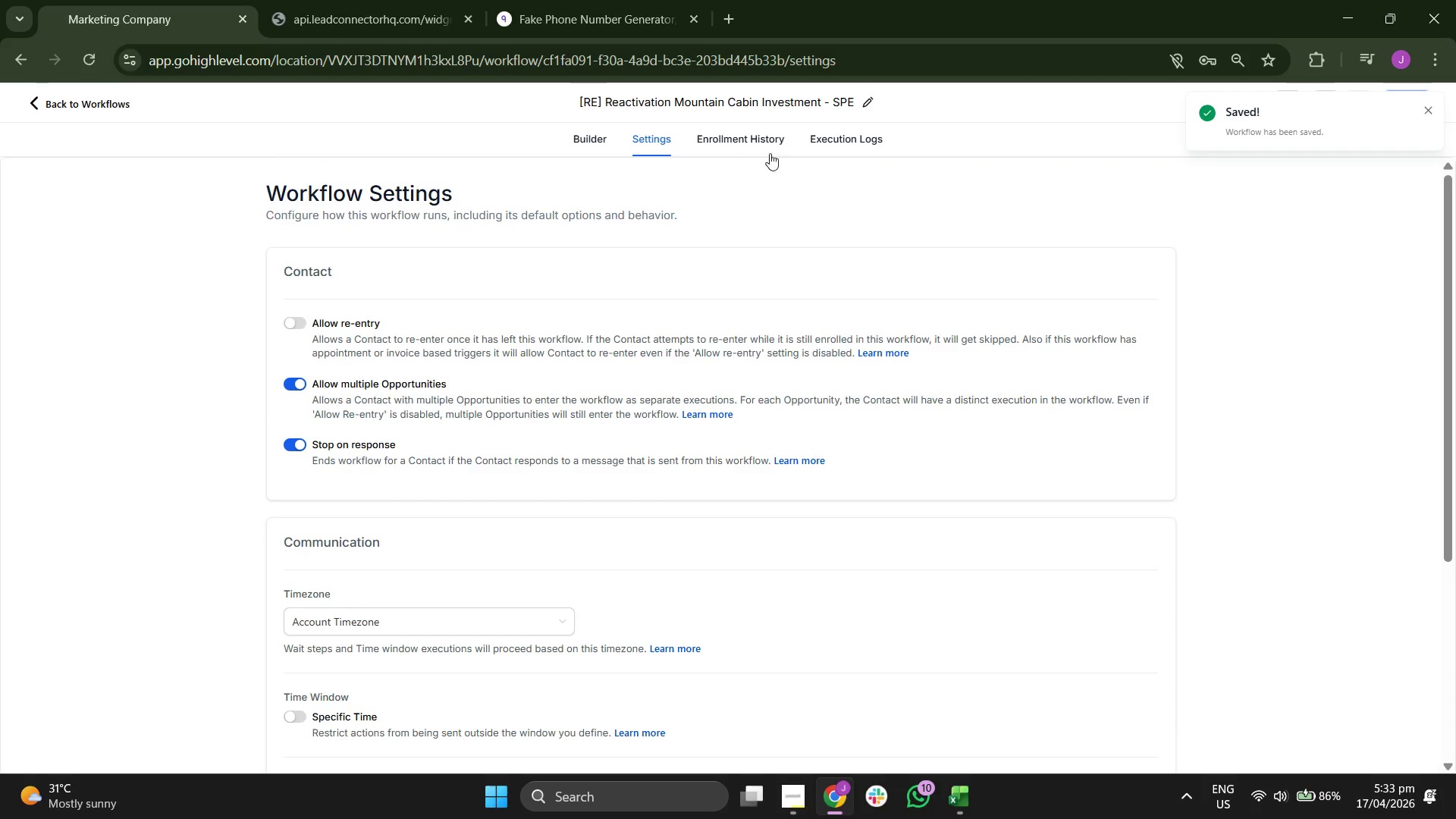 
left_click([589, 148])
 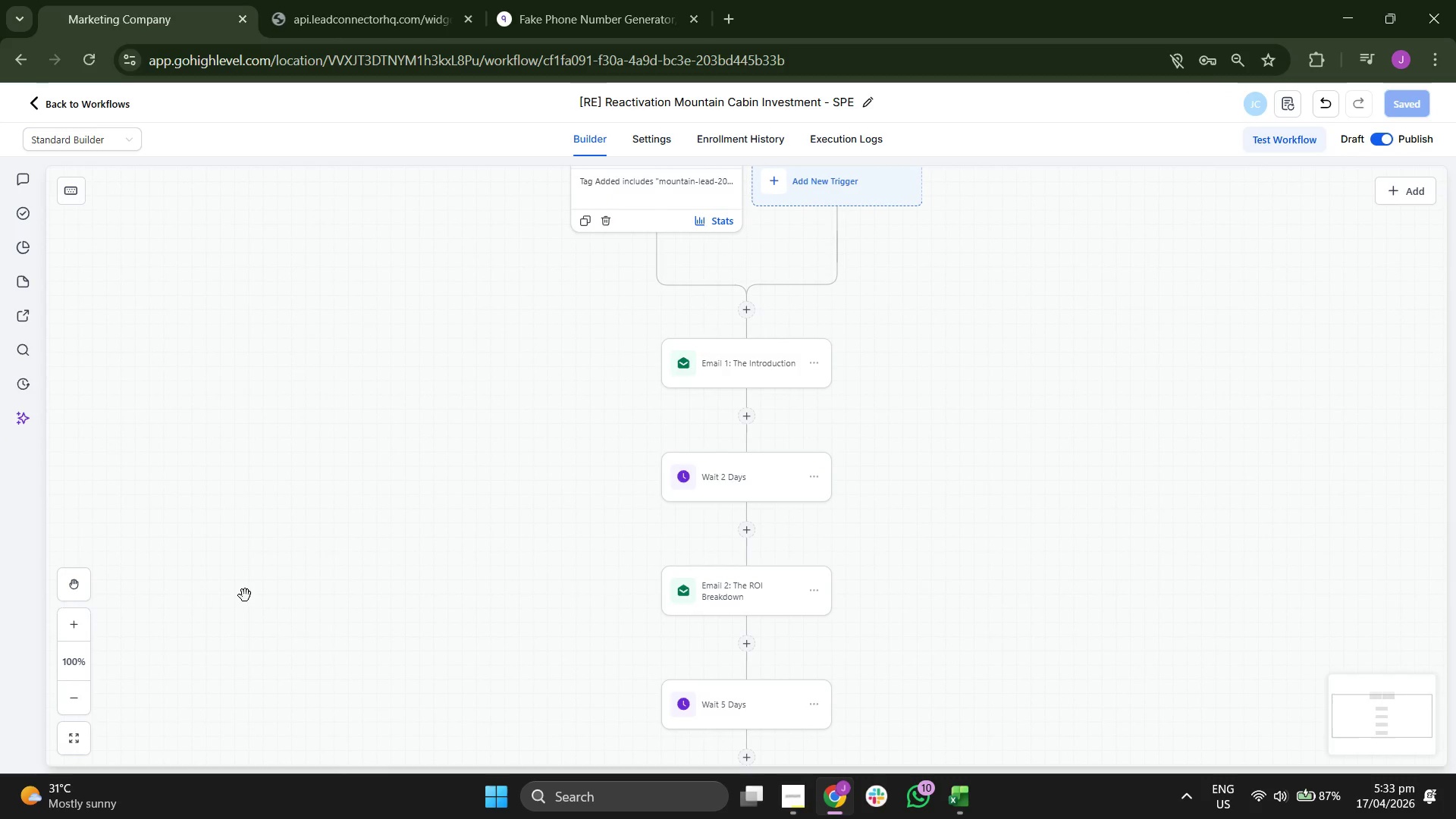 
wait(5.06)
 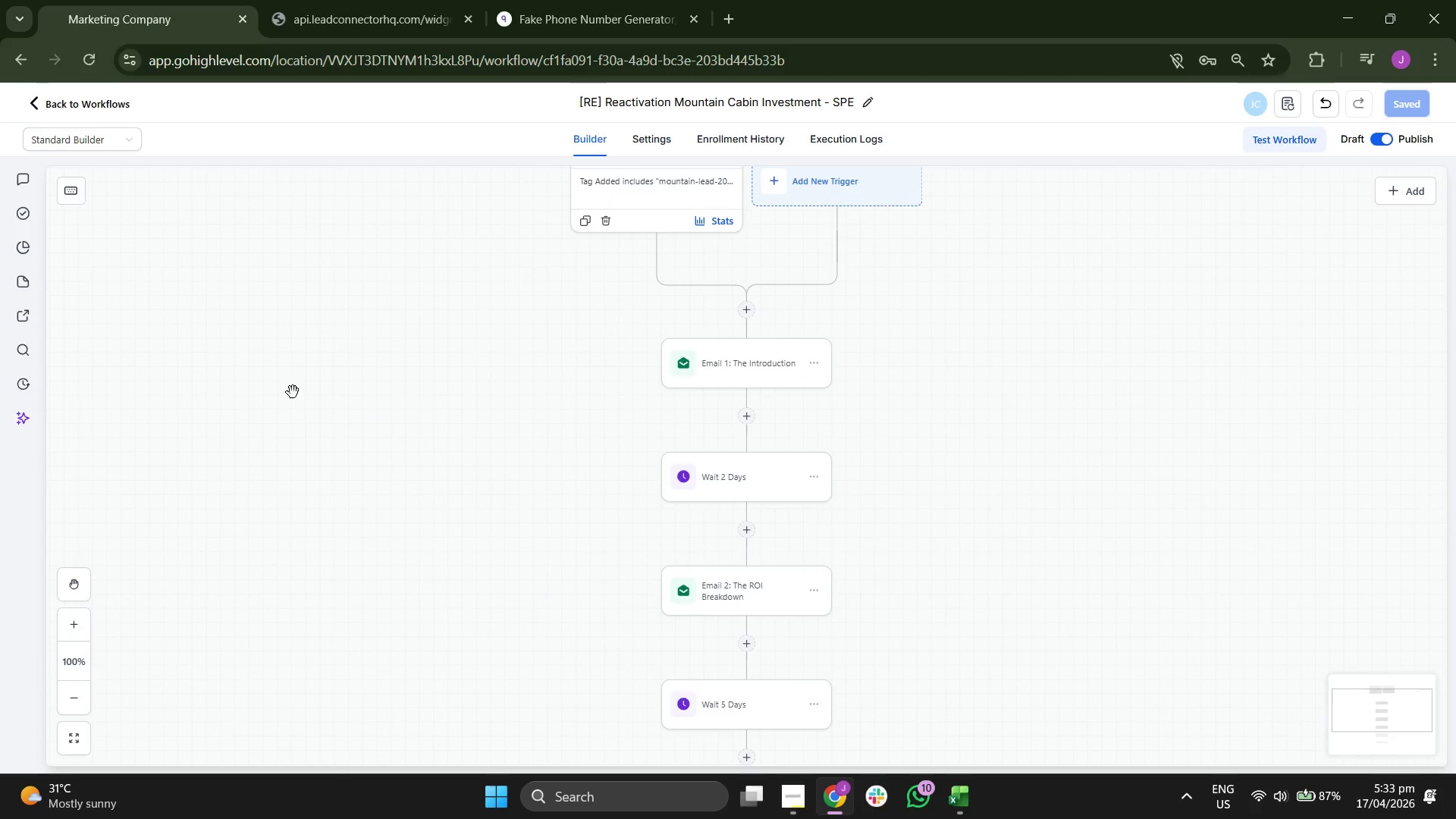 
double_click([80, 701])
 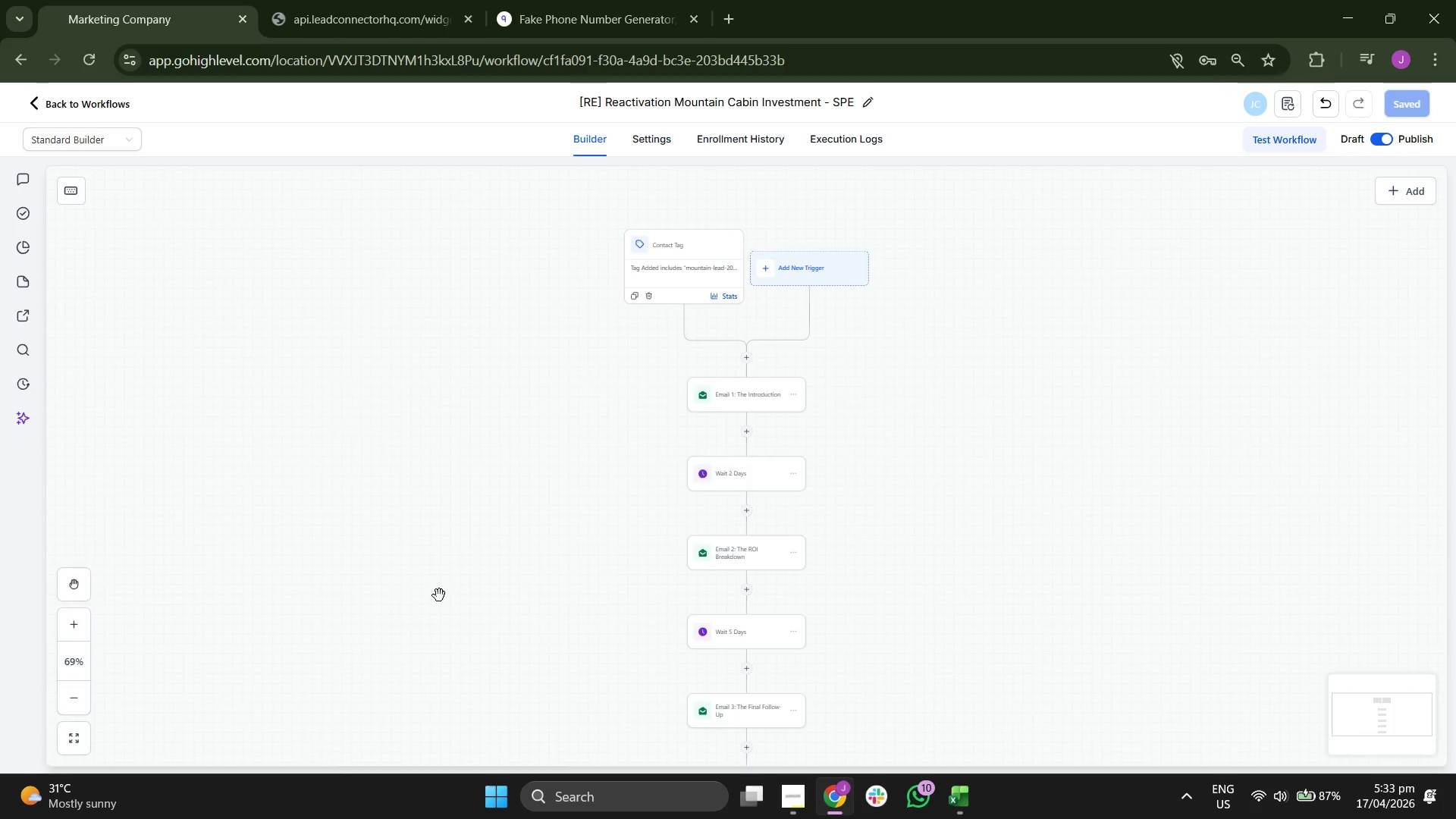 
left_click_drag(start_coordinate=[447, 598], to_coordinate=[457, 546])
 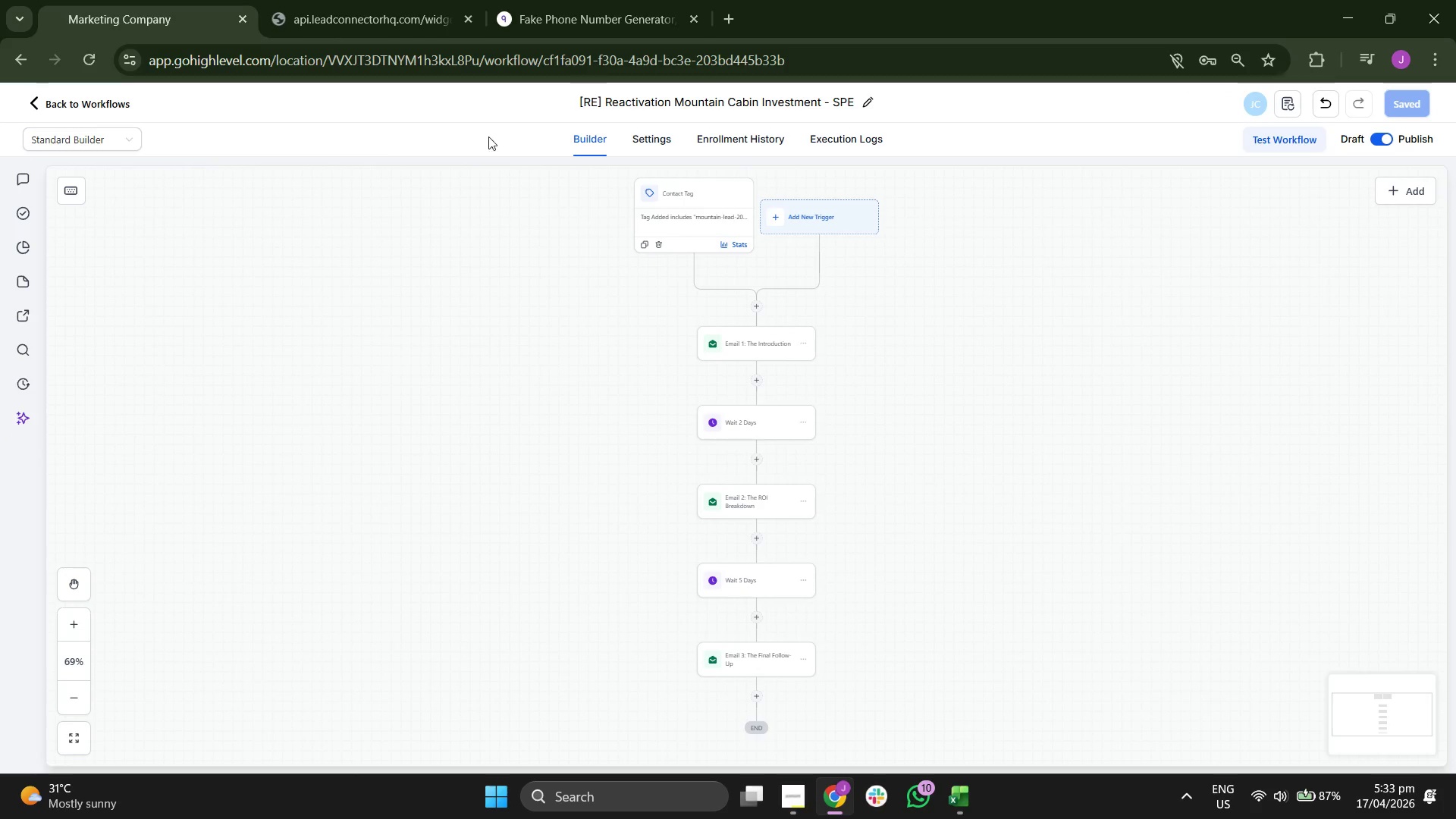 
left_click([107, 102])
 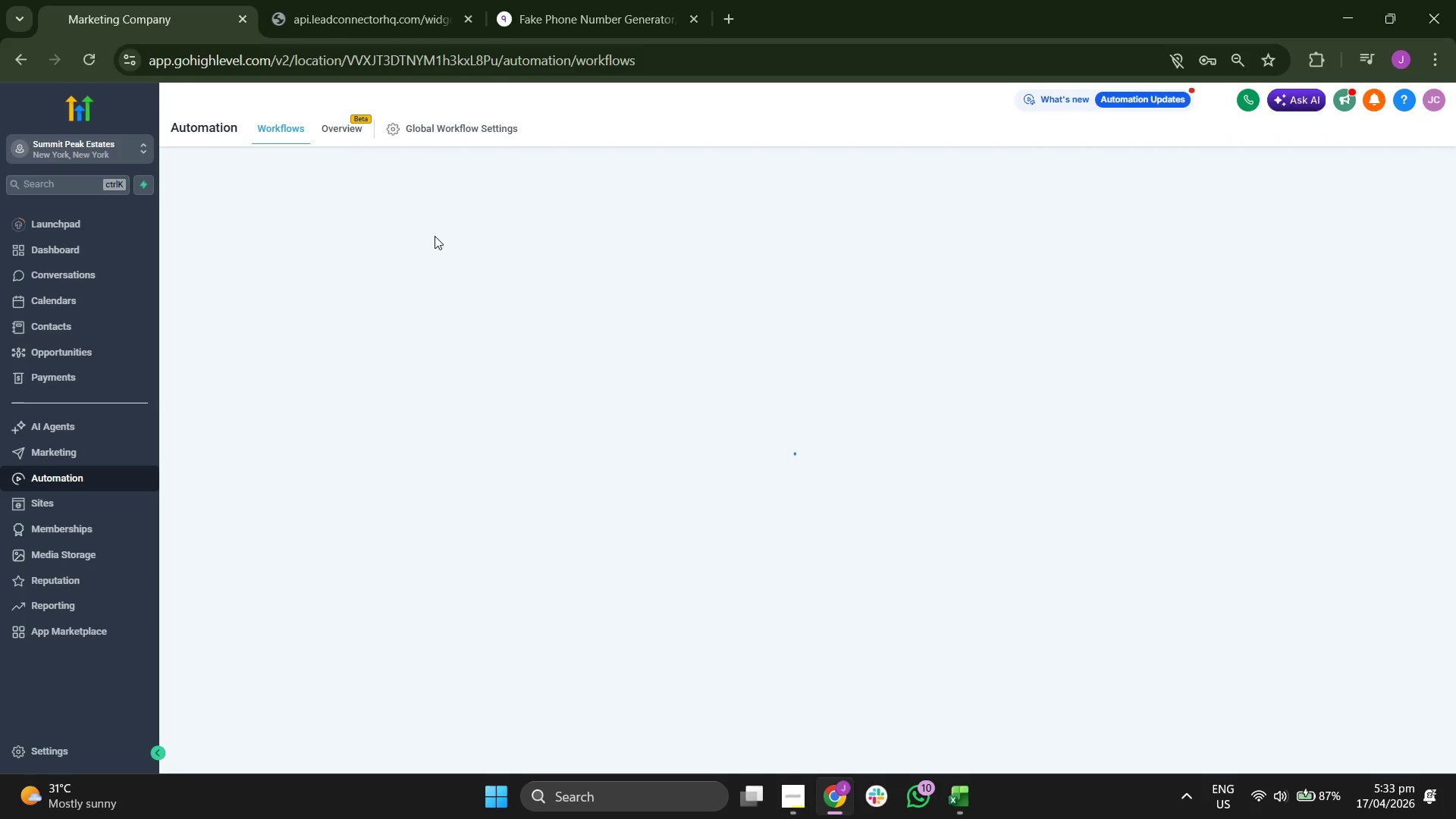 
wait(8.38)
 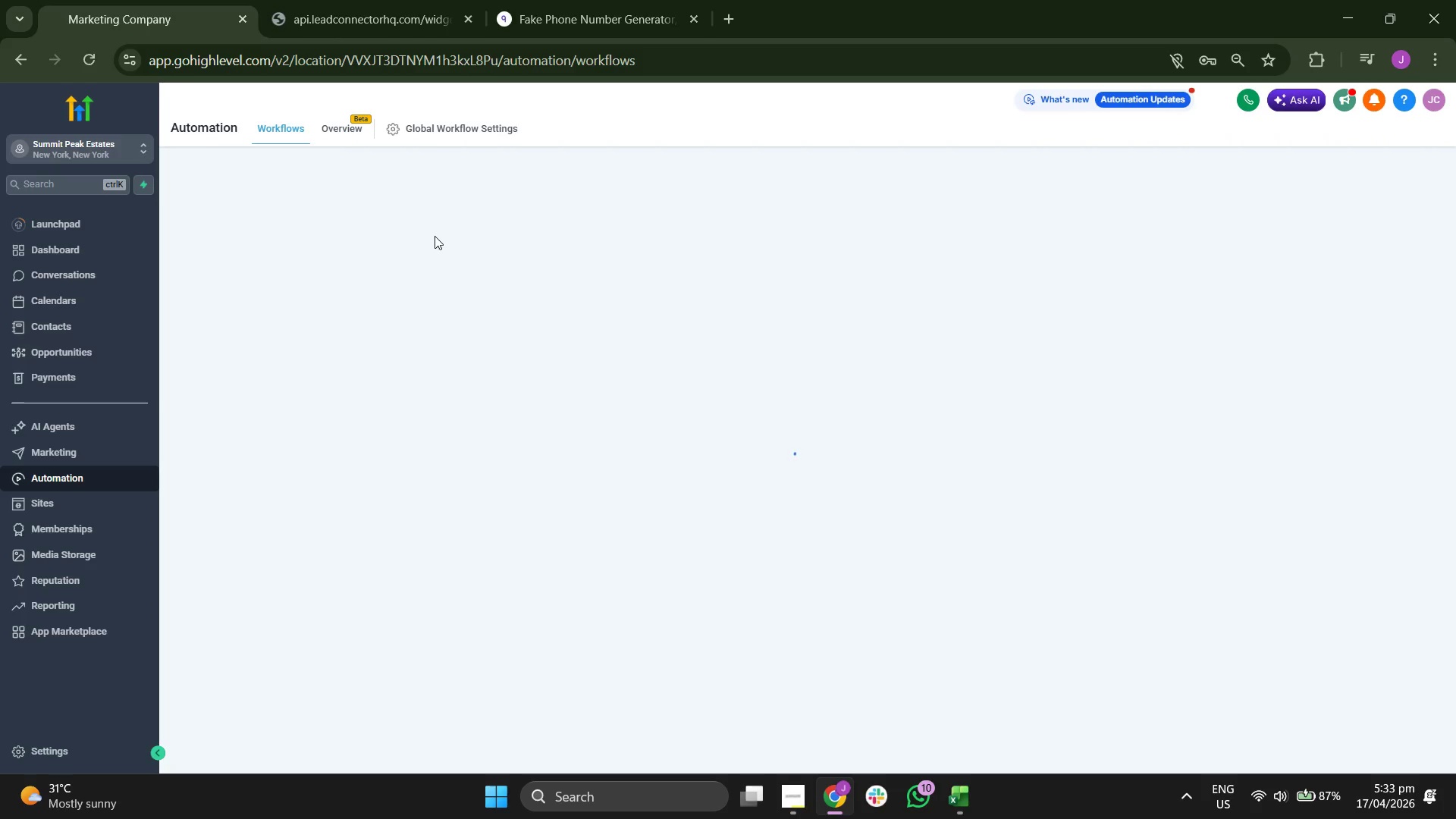 
left_click([124, 322])
 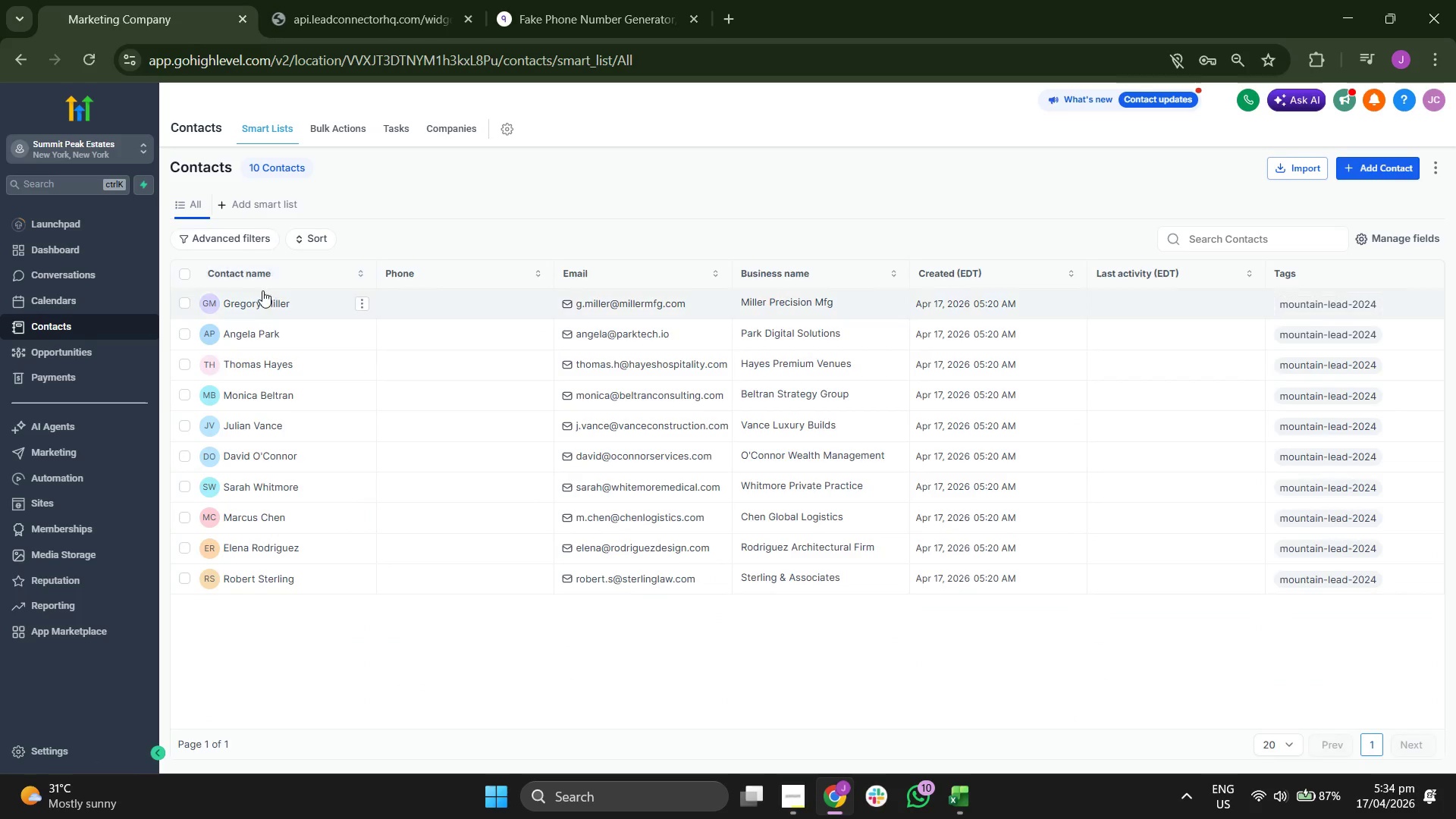 
left_click([269, 304])
 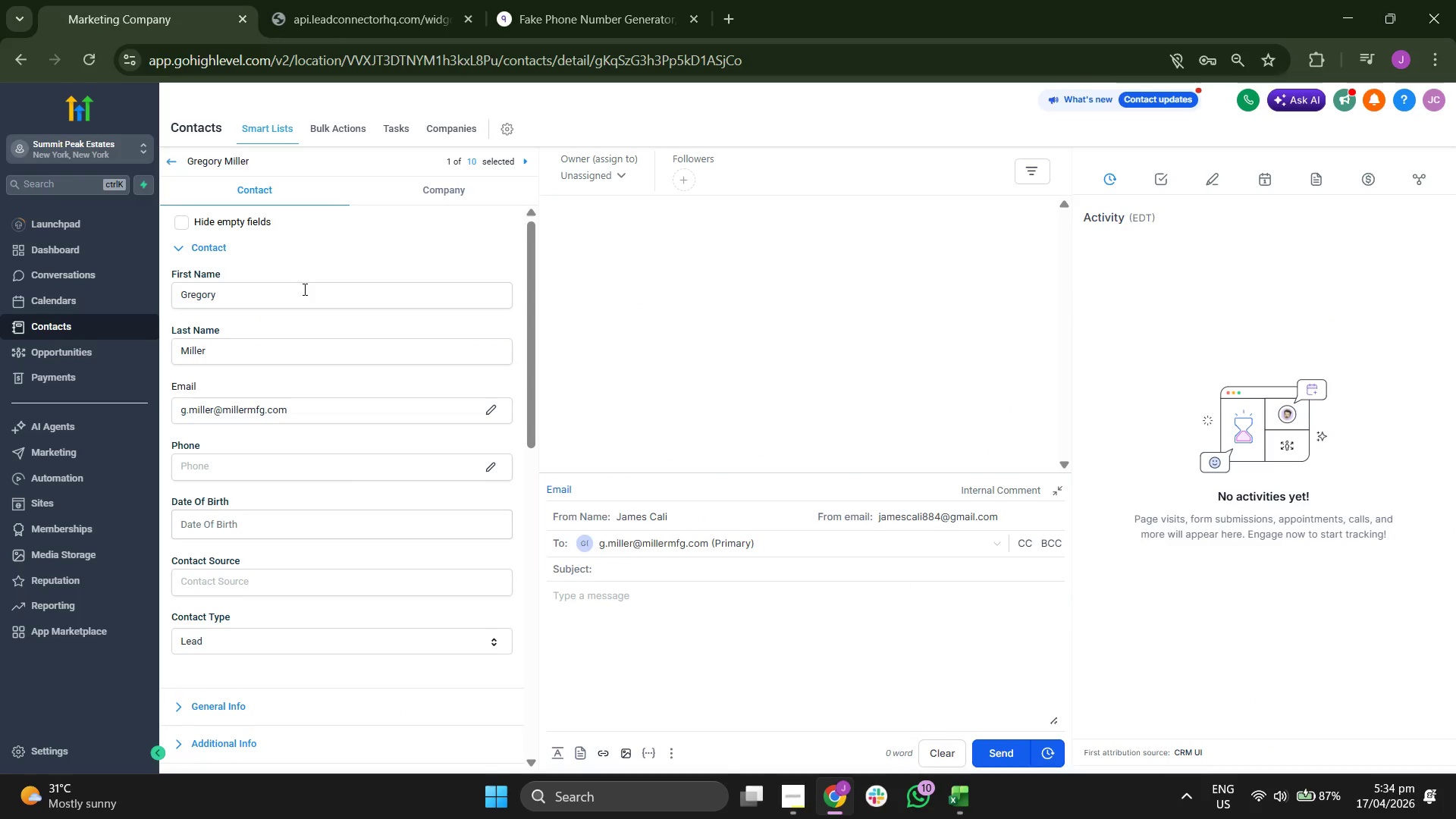 
scroll: coordinate [303, 289], scroll_direction: down, amount: 3.0
 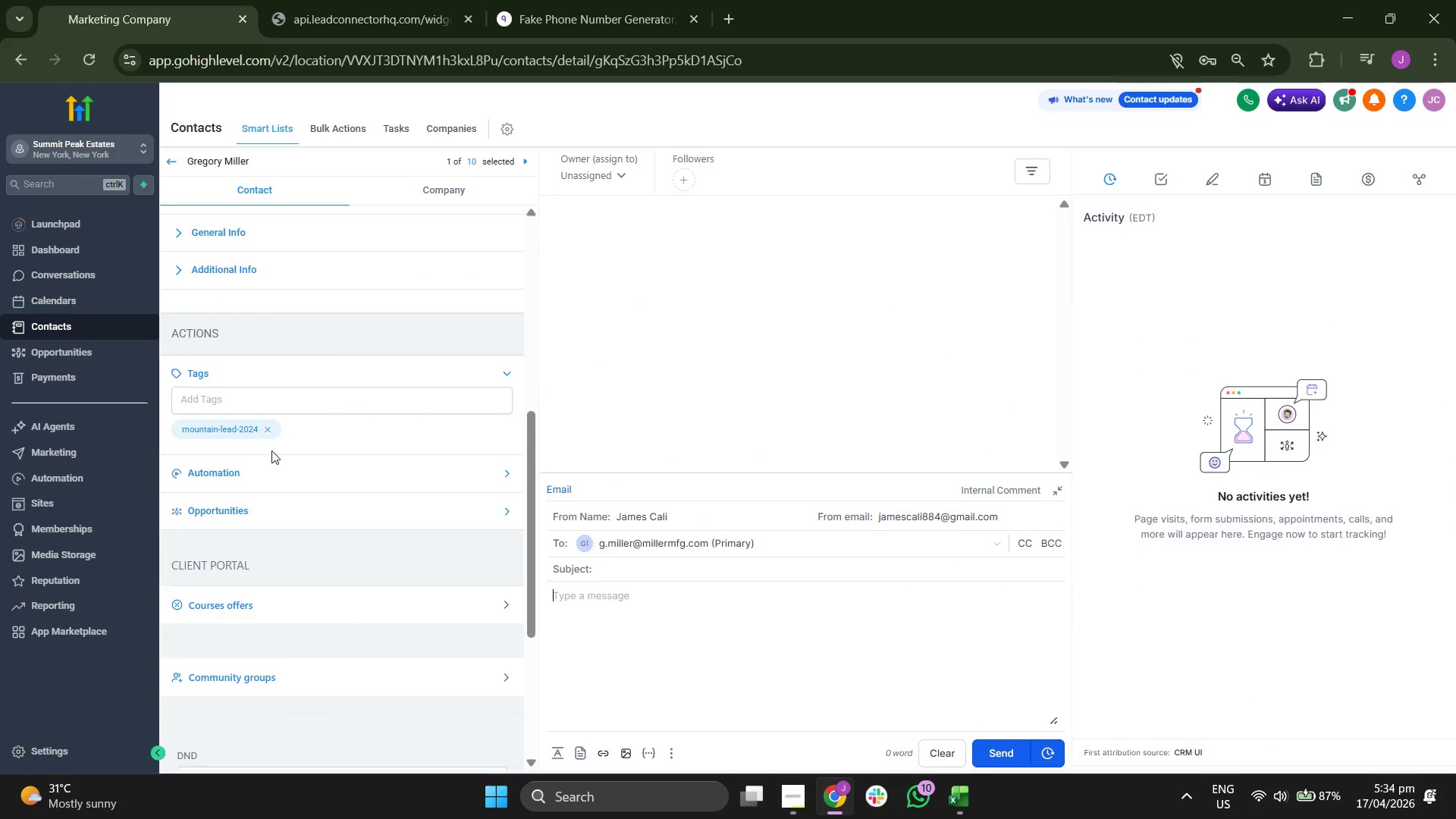 
mouse_move([307, 478])
 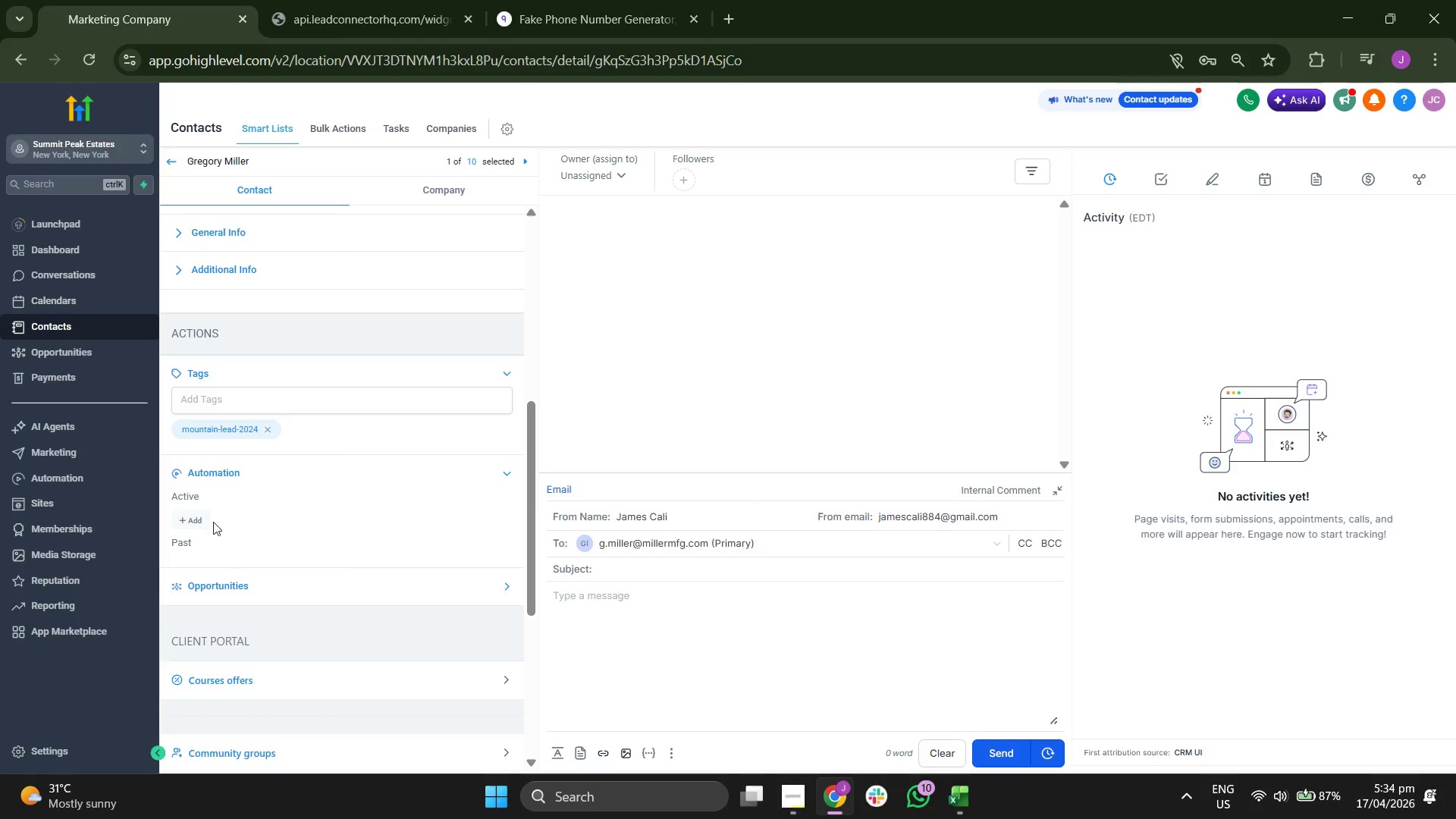 
left_click([209, 520])
 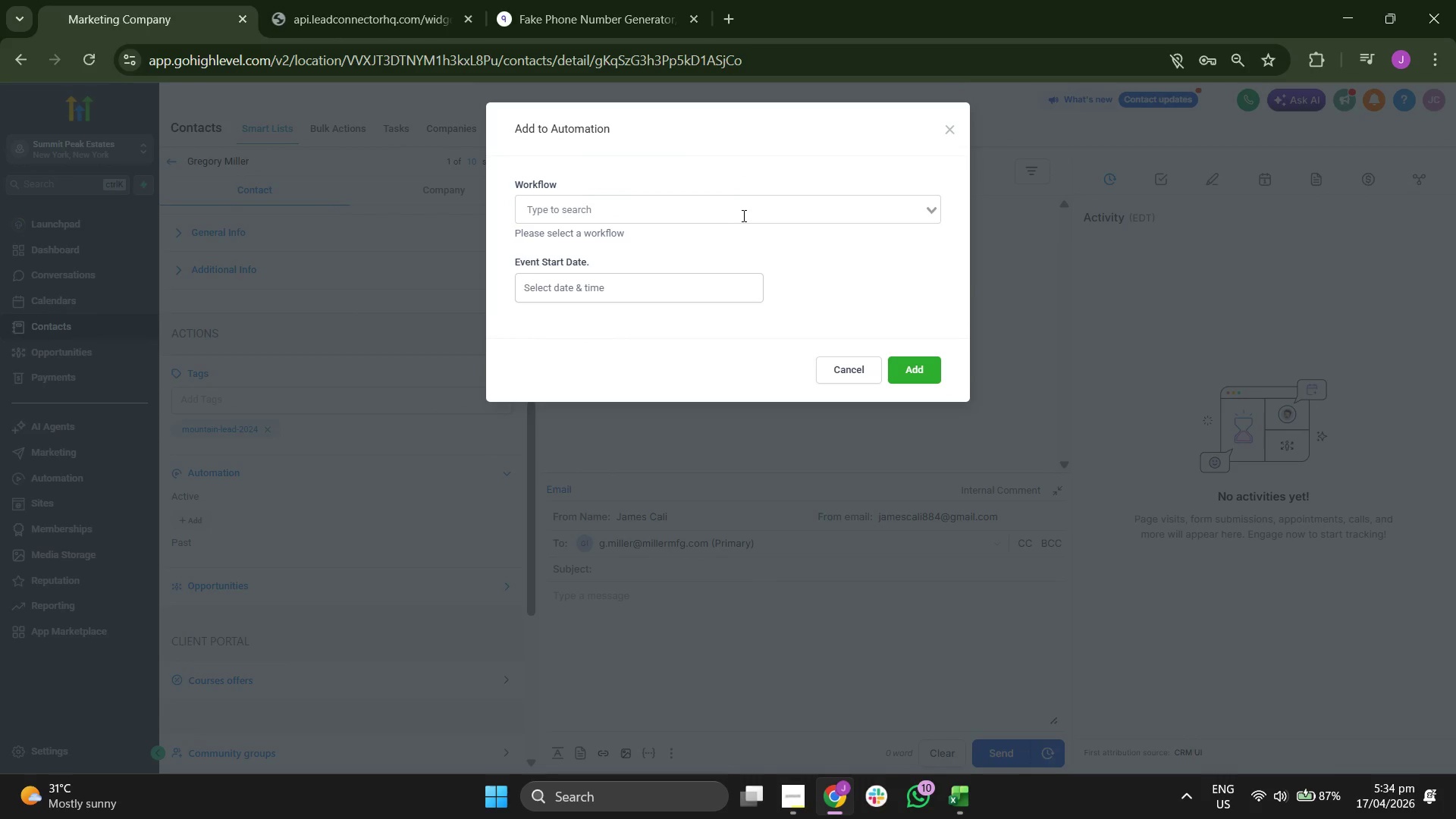 
left_click([742, 215])
 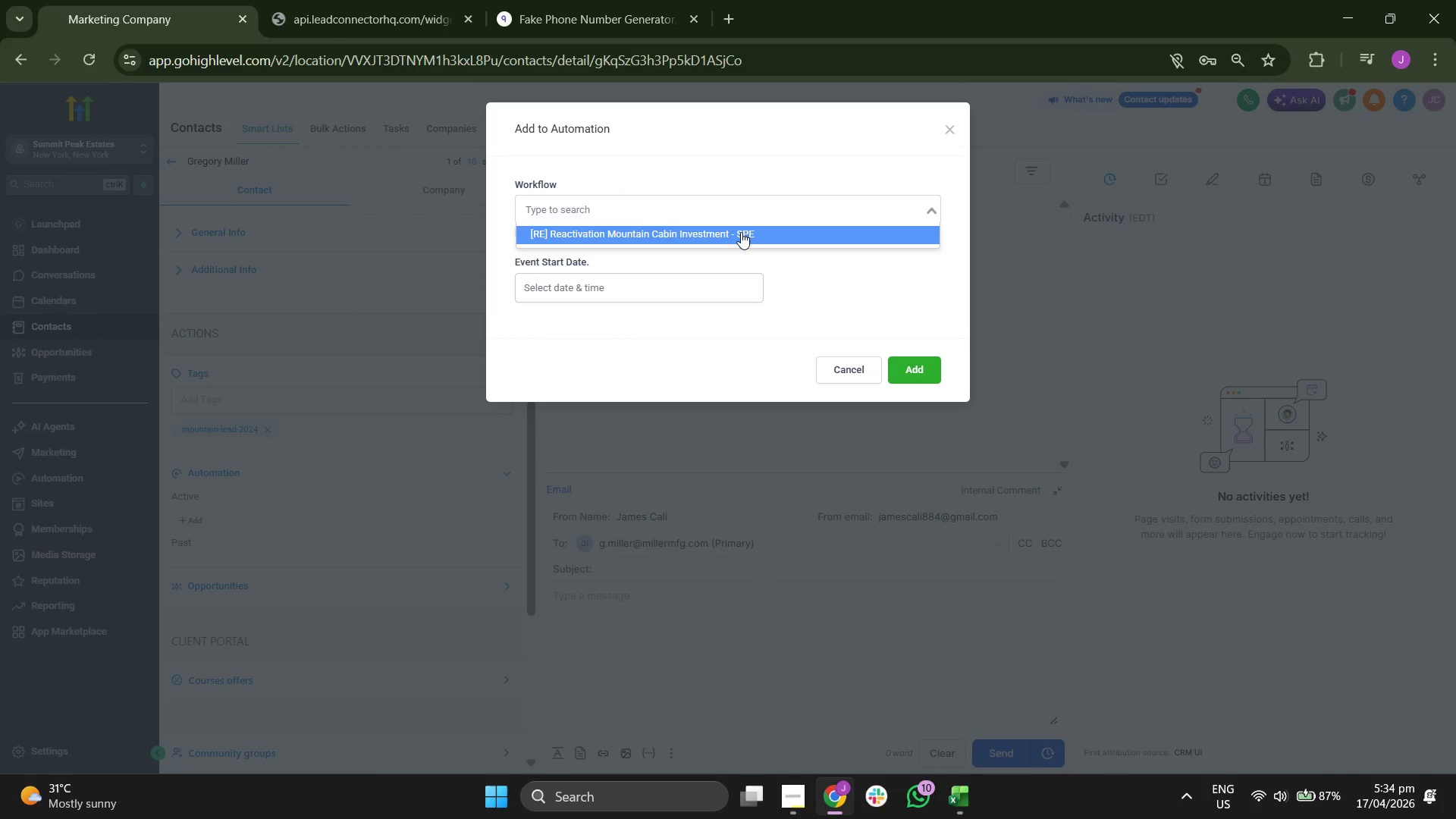 
left_click([741, 234])
 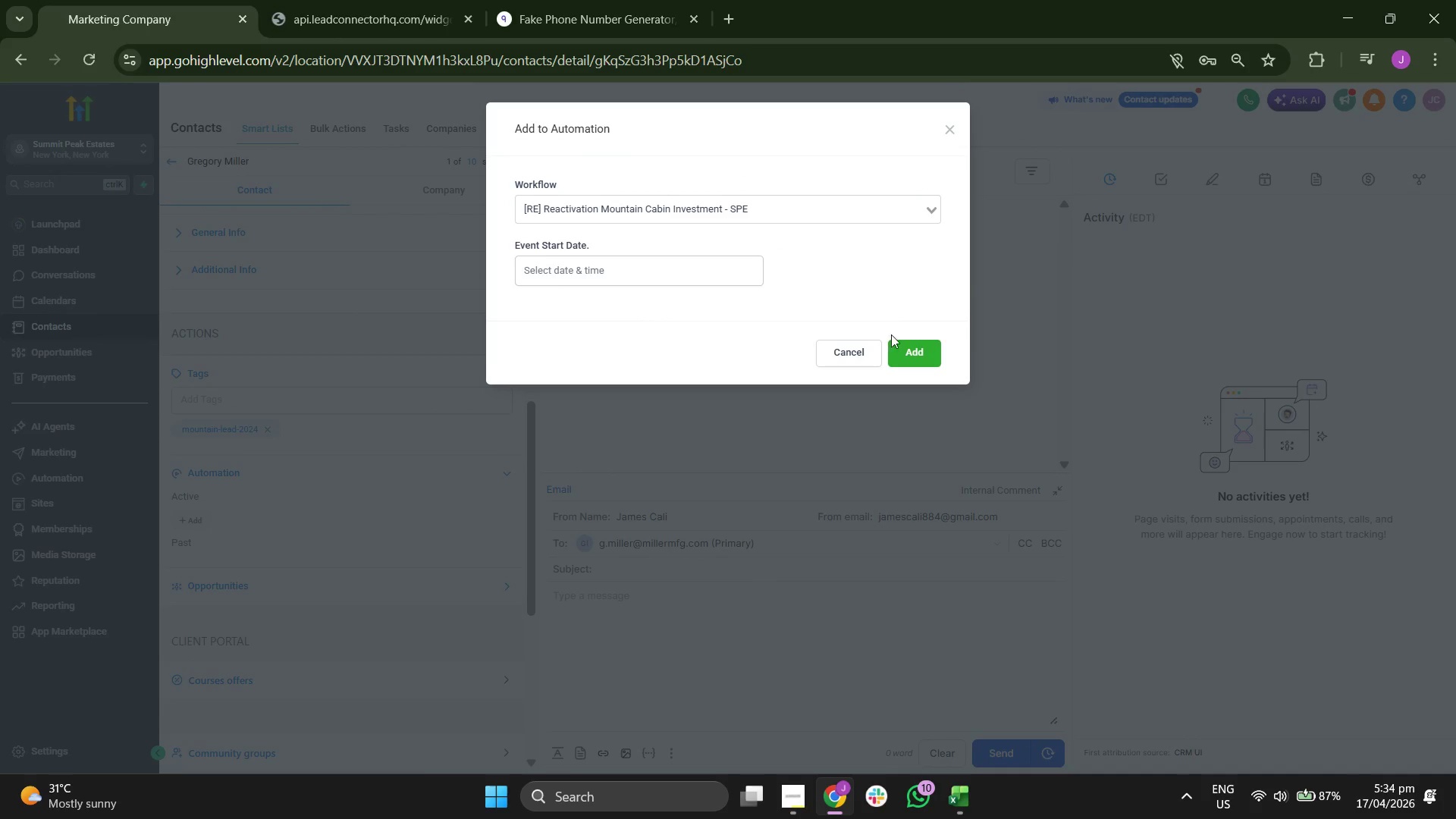 
left_click([898, 344])
 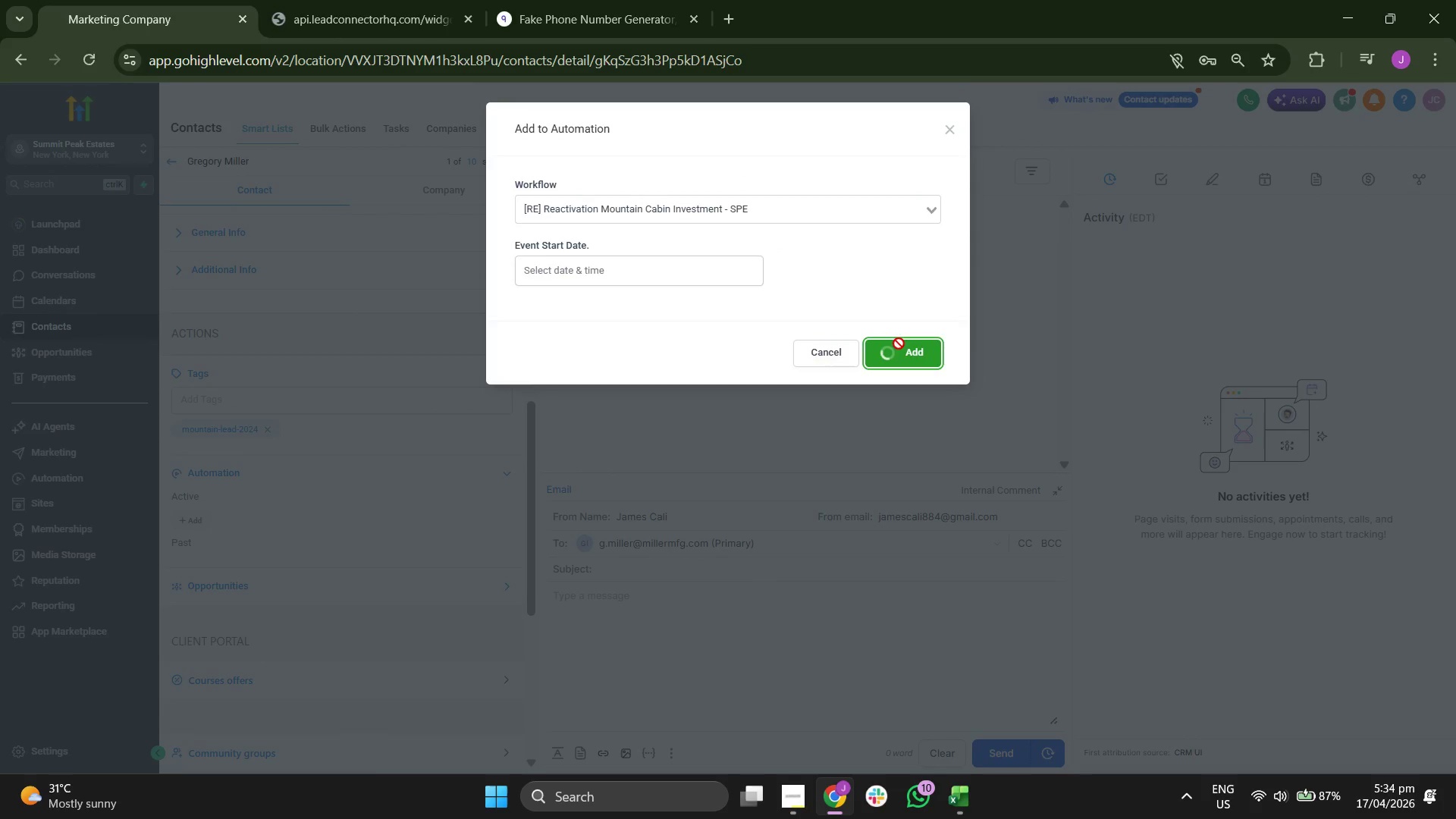 
mouse_move([938, 362])
 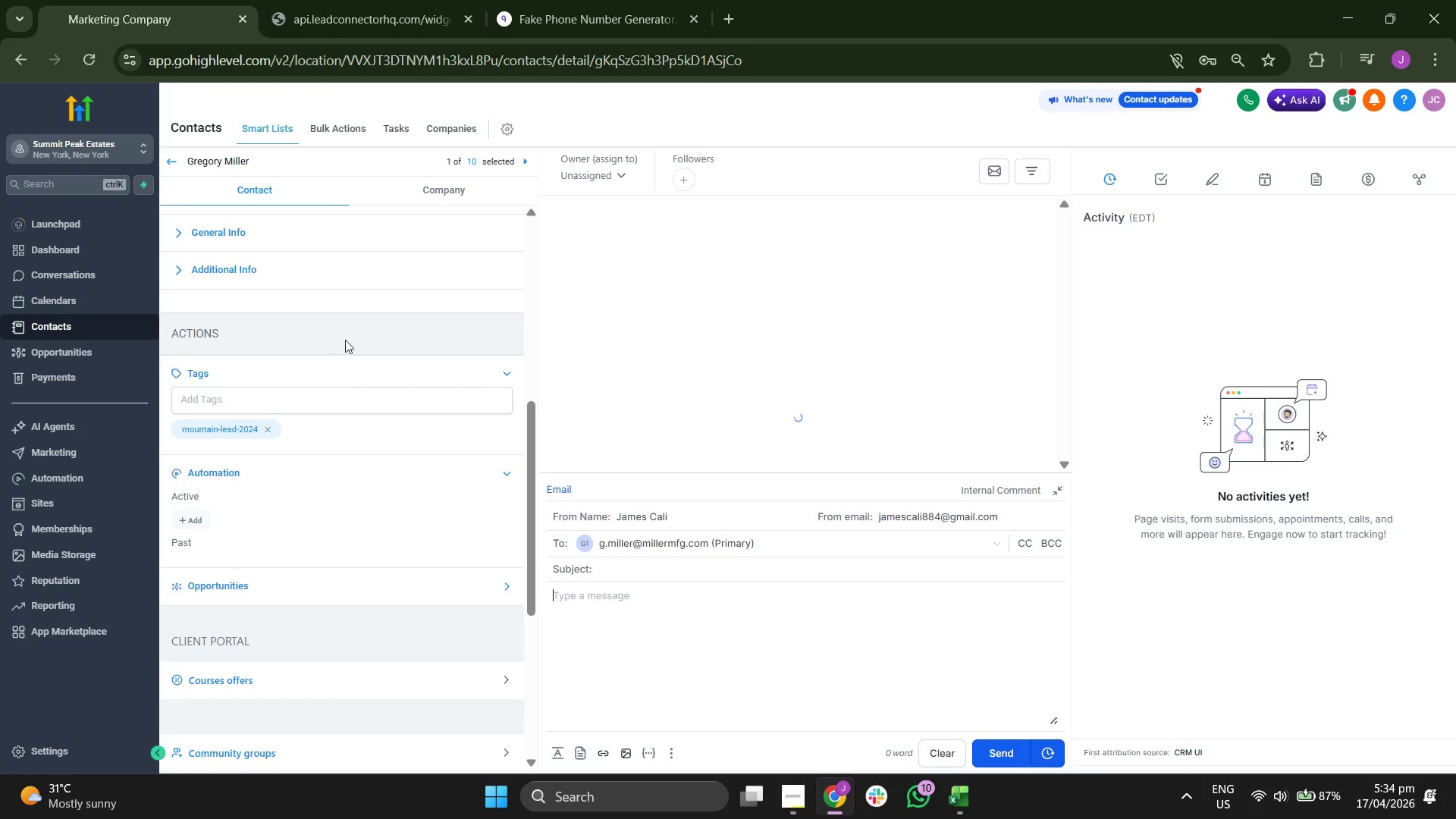 
scroll: coordinate [366, 470], scroll_direction: none, amount: 0.0
 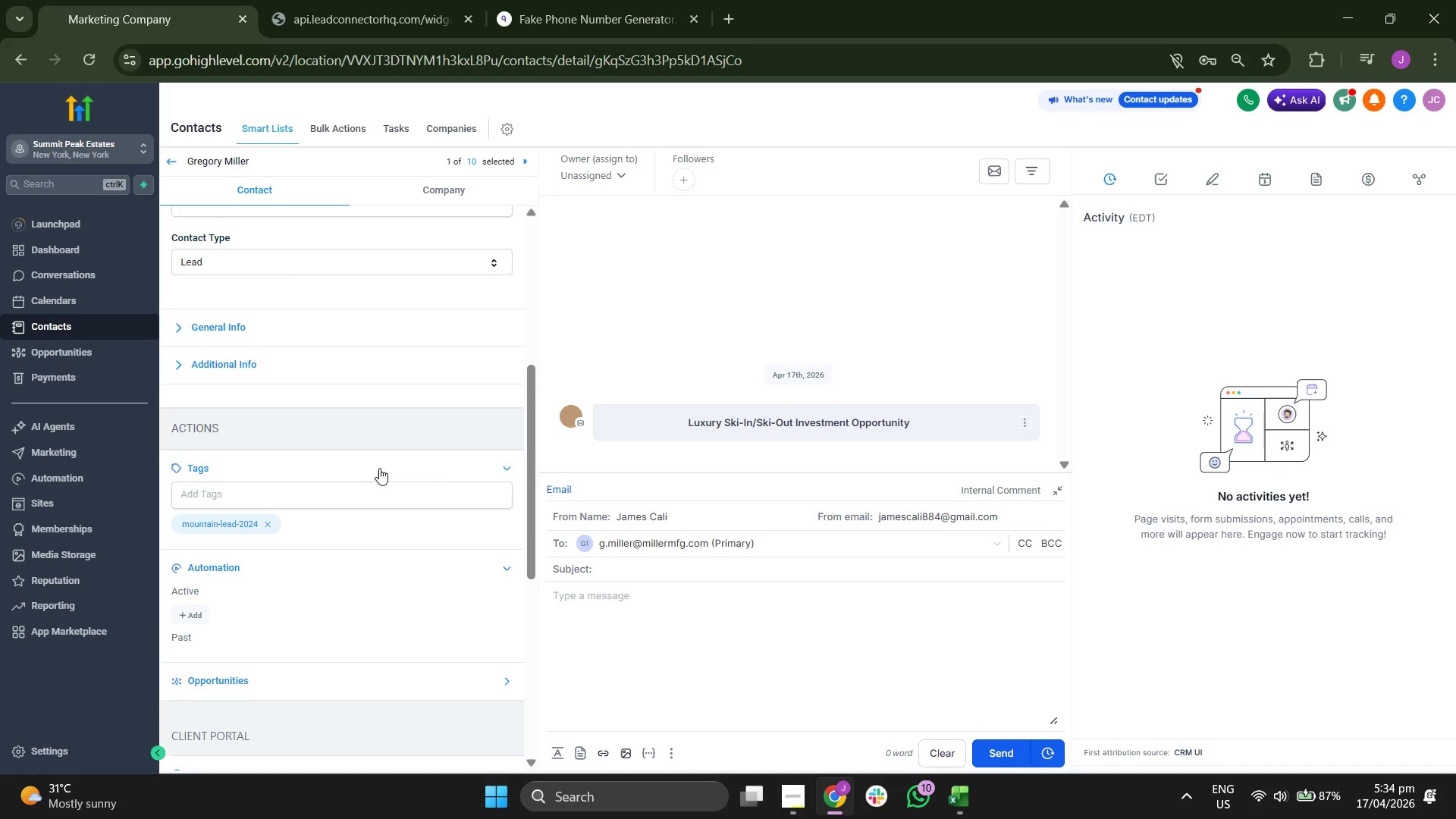 
scroll: coordinate [263, 340], scroll_direction: up, amount: 10.0
 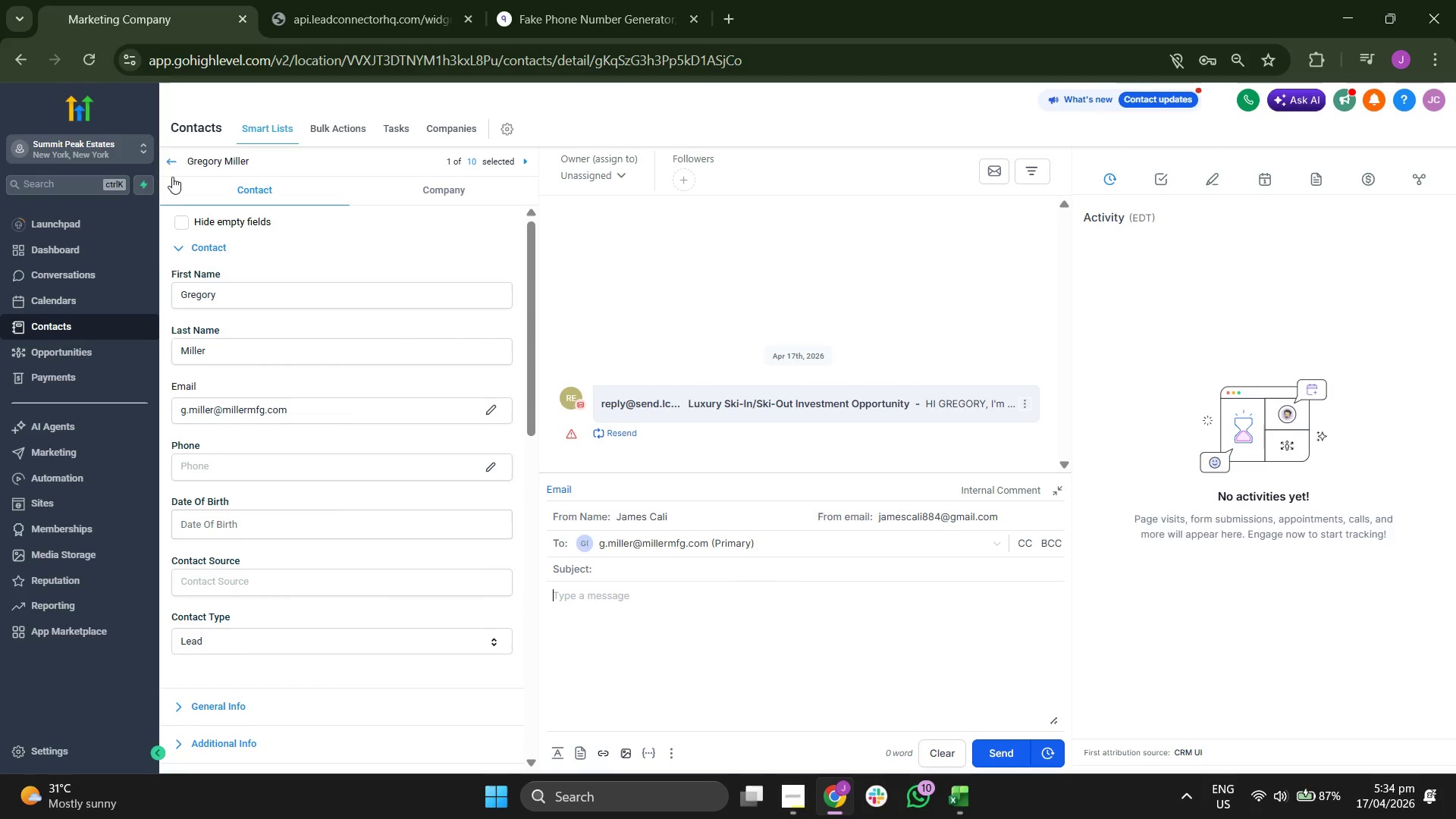 
left_click([168, 163])
 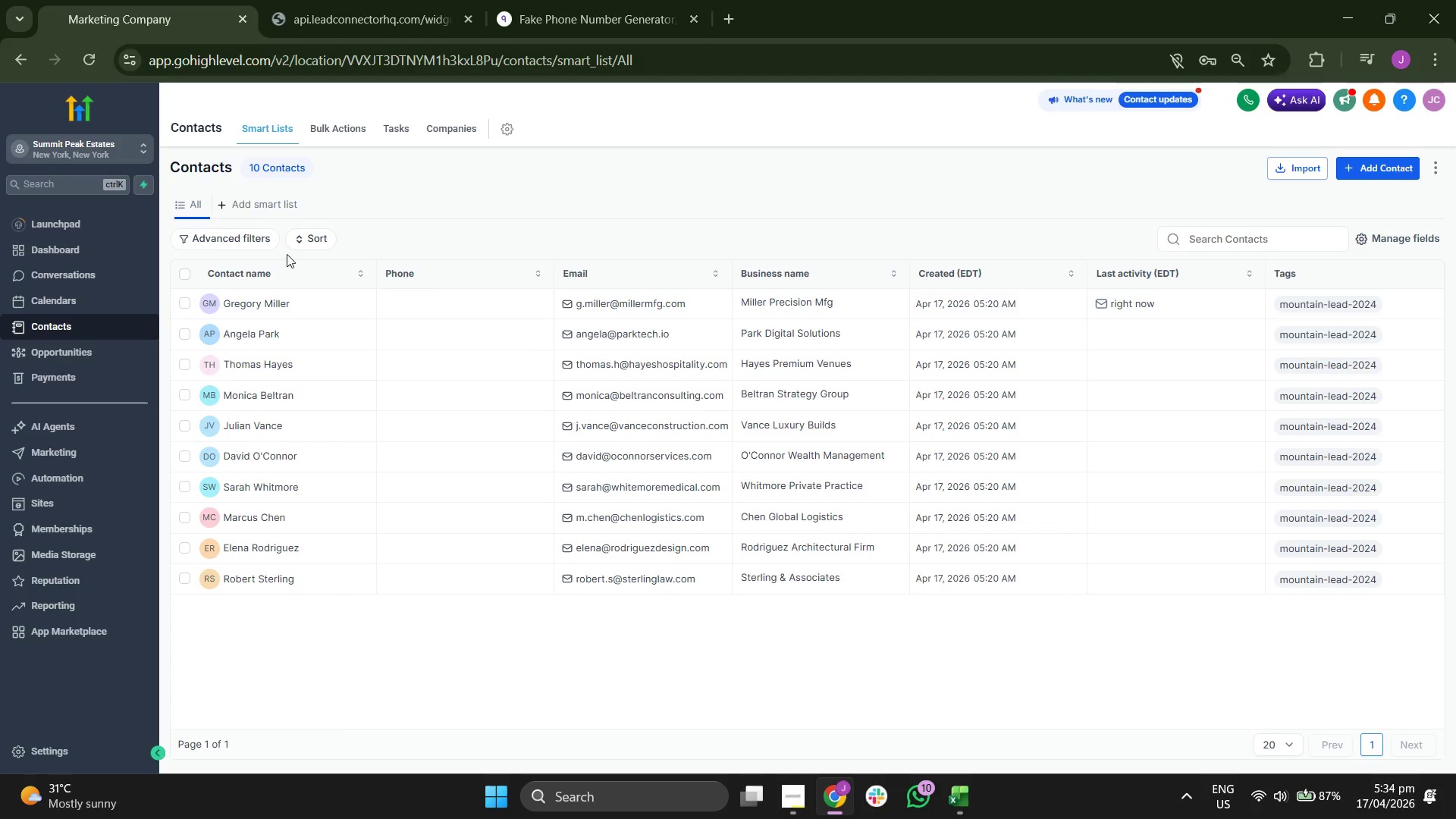 
left_click([253, 336])
 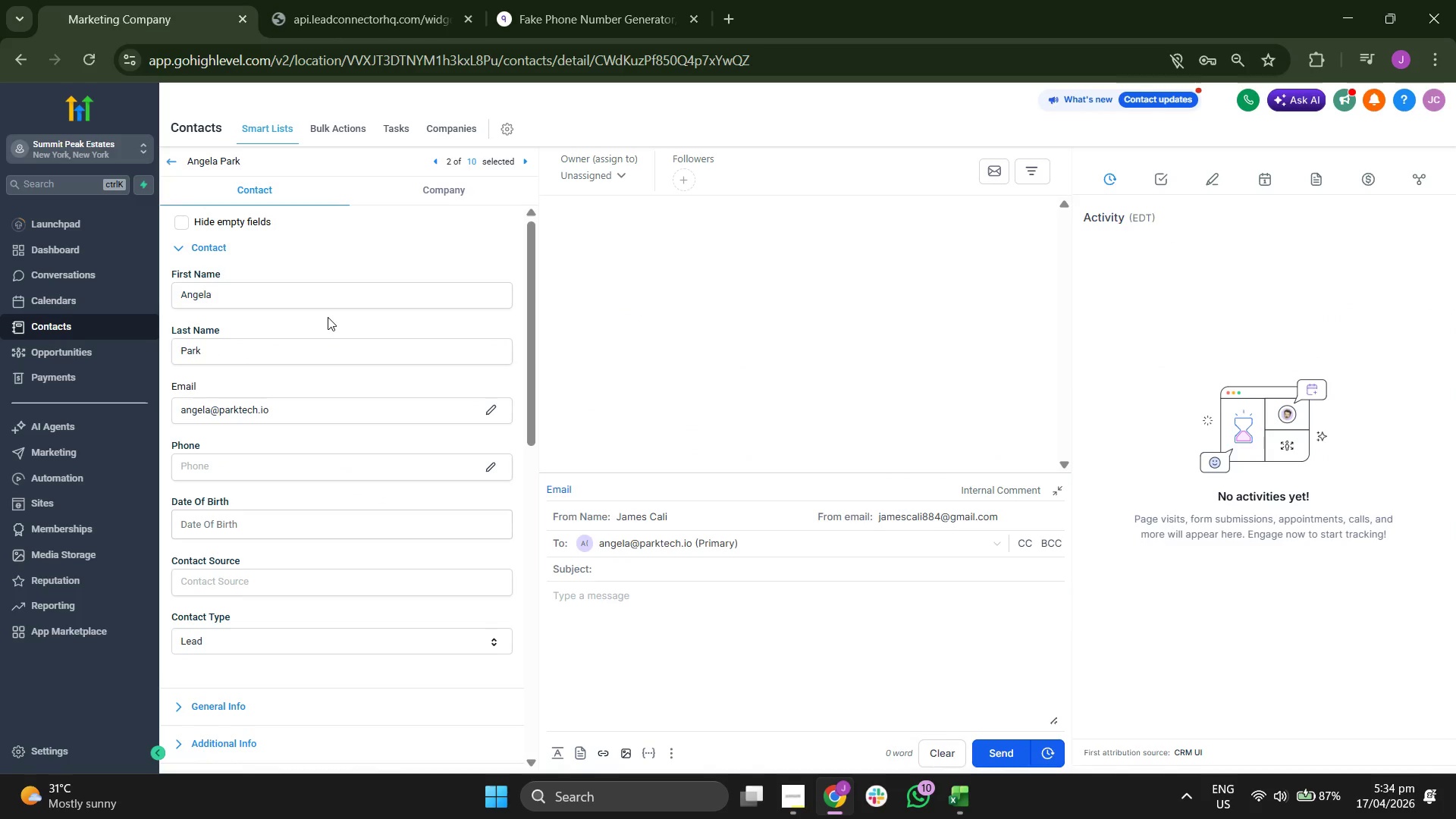 
scroll: coordinate [328, 317], scroll_direction: none, amount: 0.0
 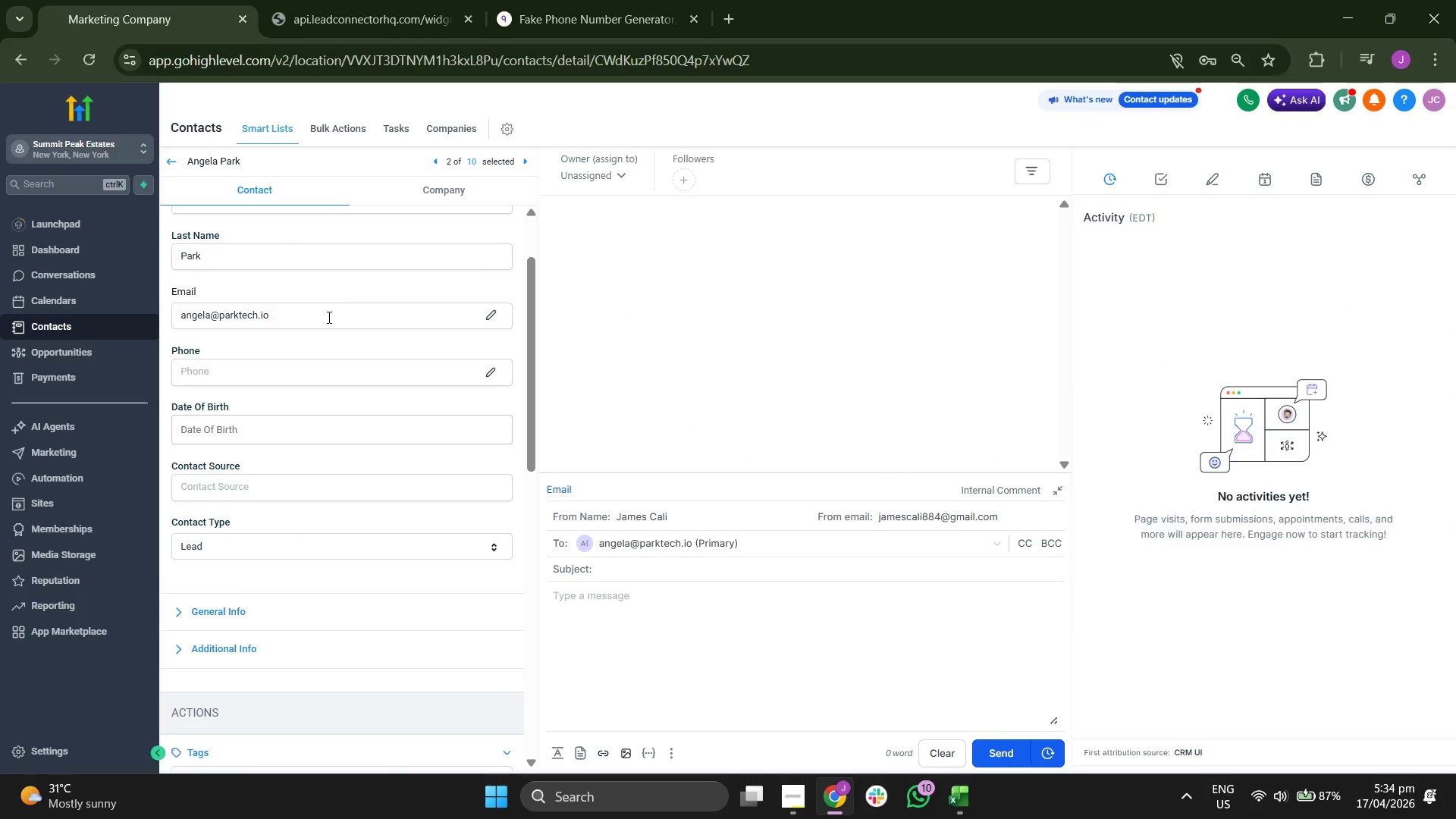 
scroll: coordinate [328, 317], scroll_direction: down, amount: 1.0
 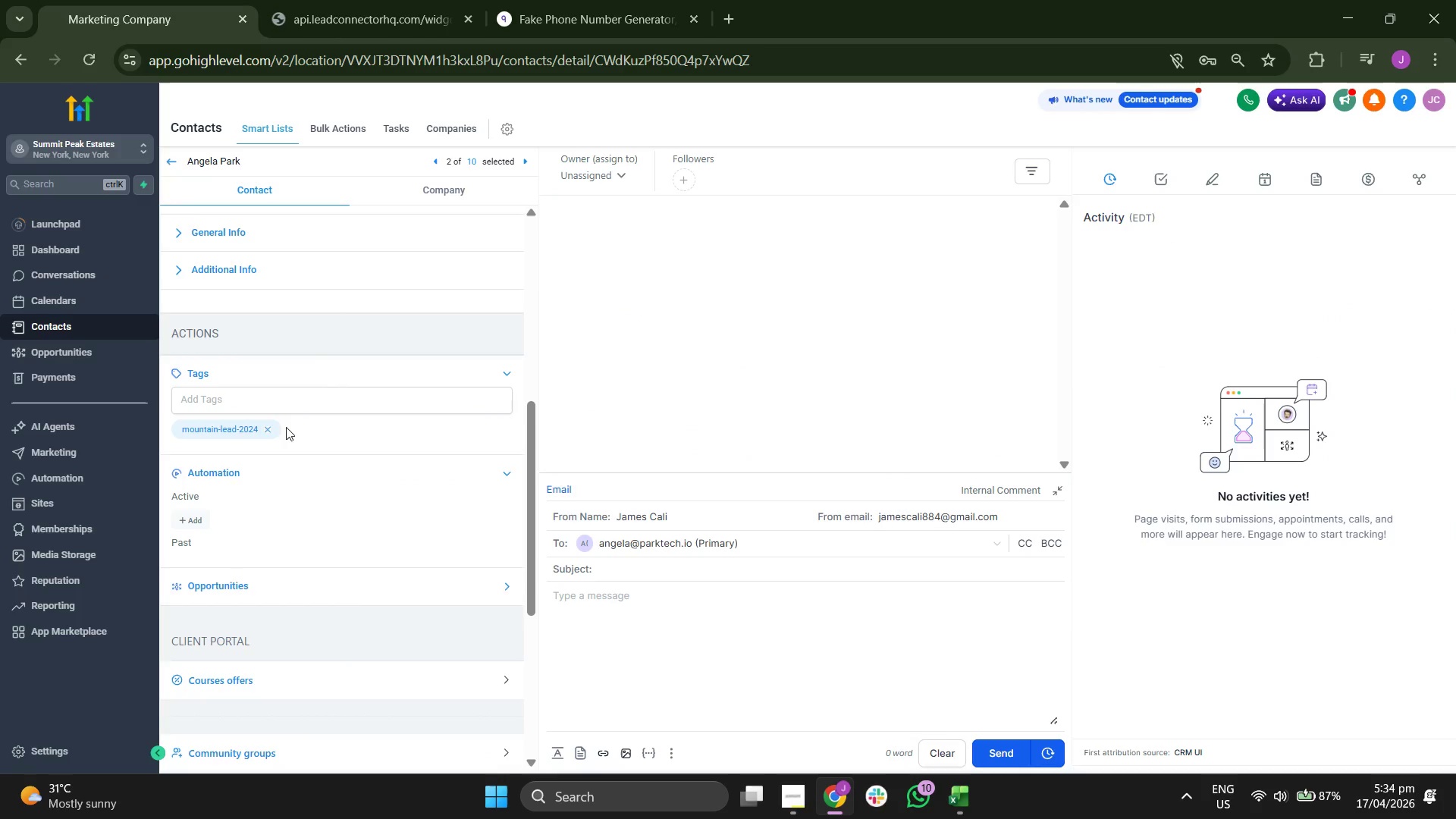 
left_click([196, 517])
 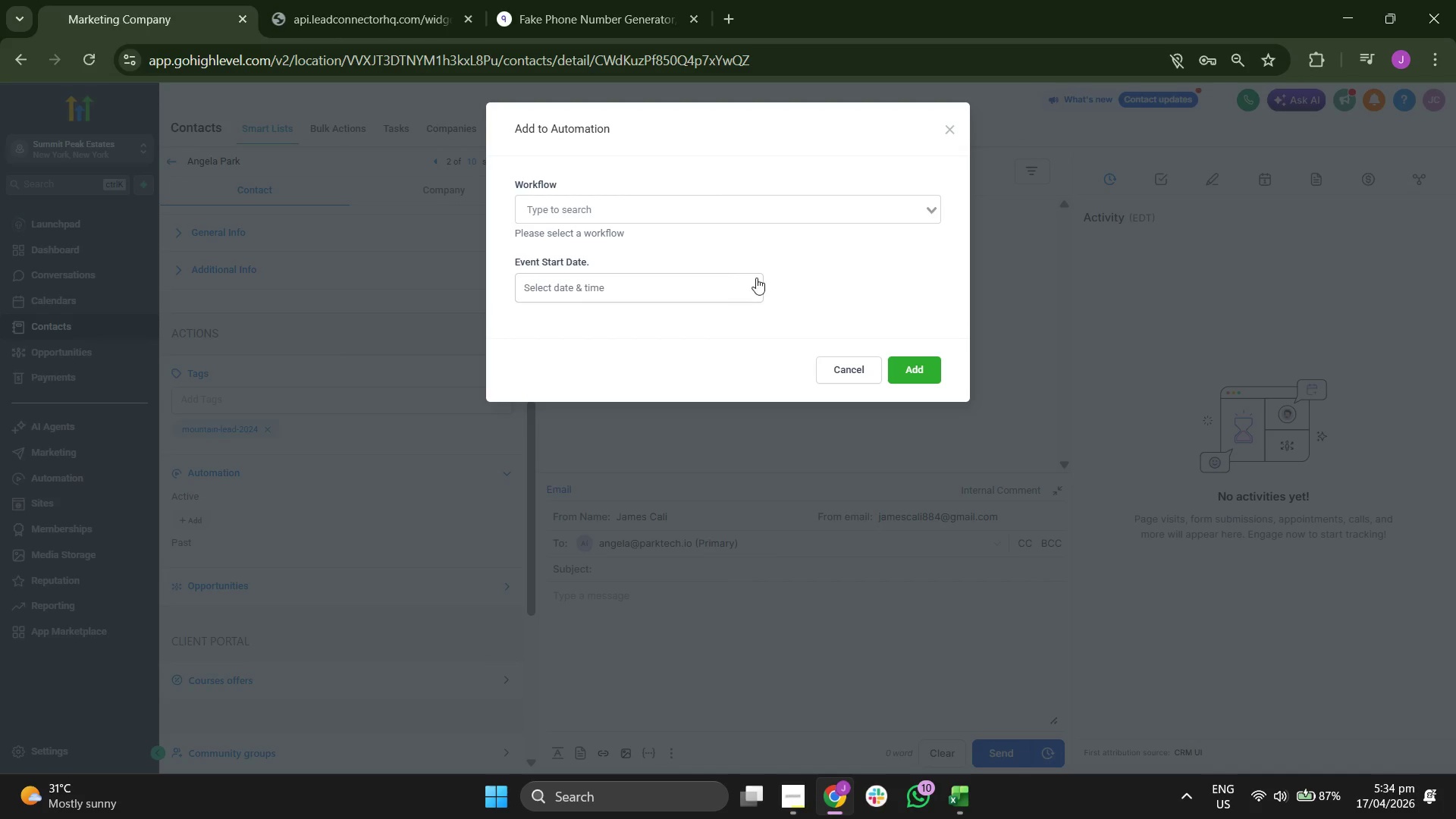 
left_click([824, 213])
 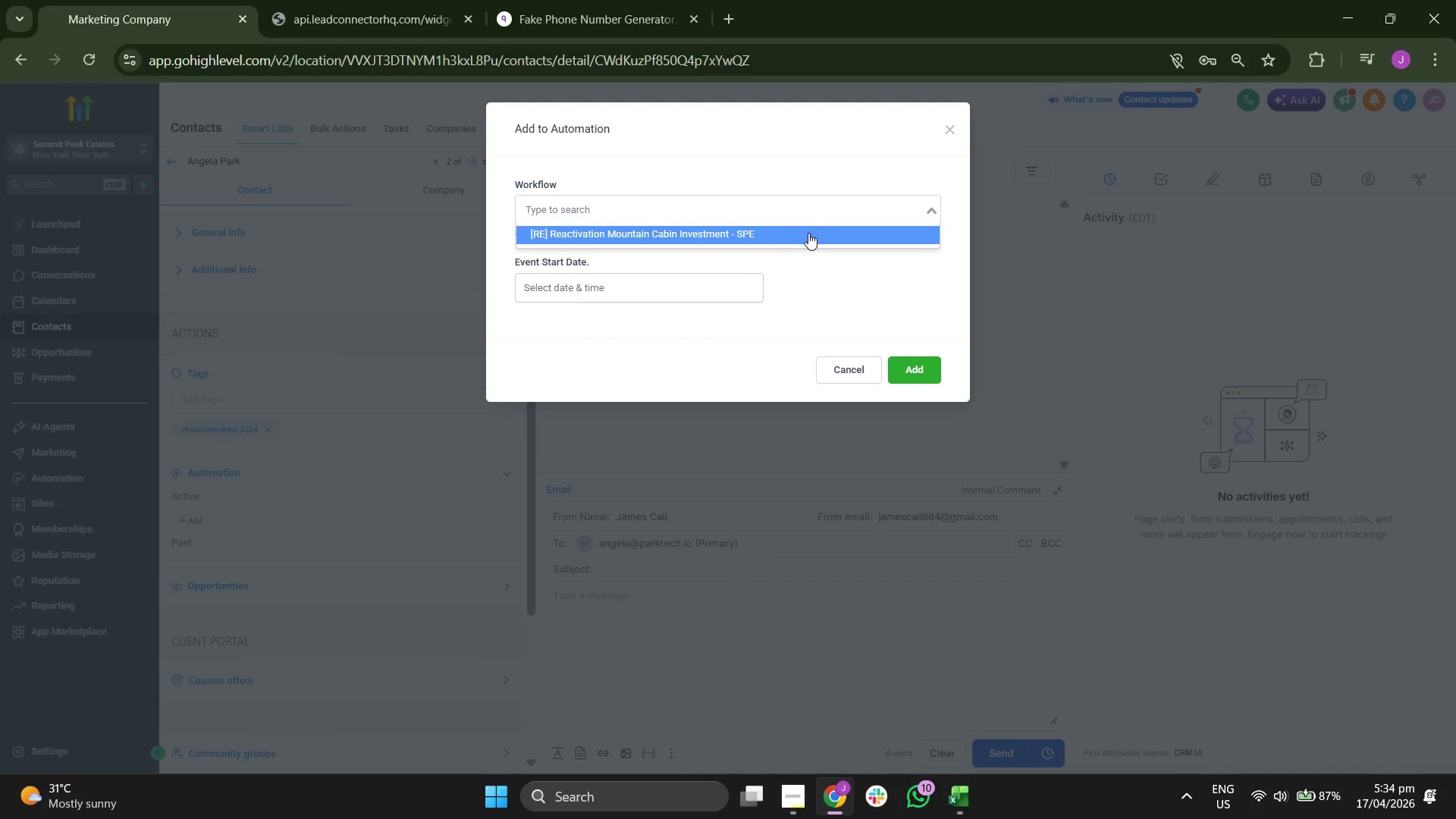 
left_click([808, 233])
 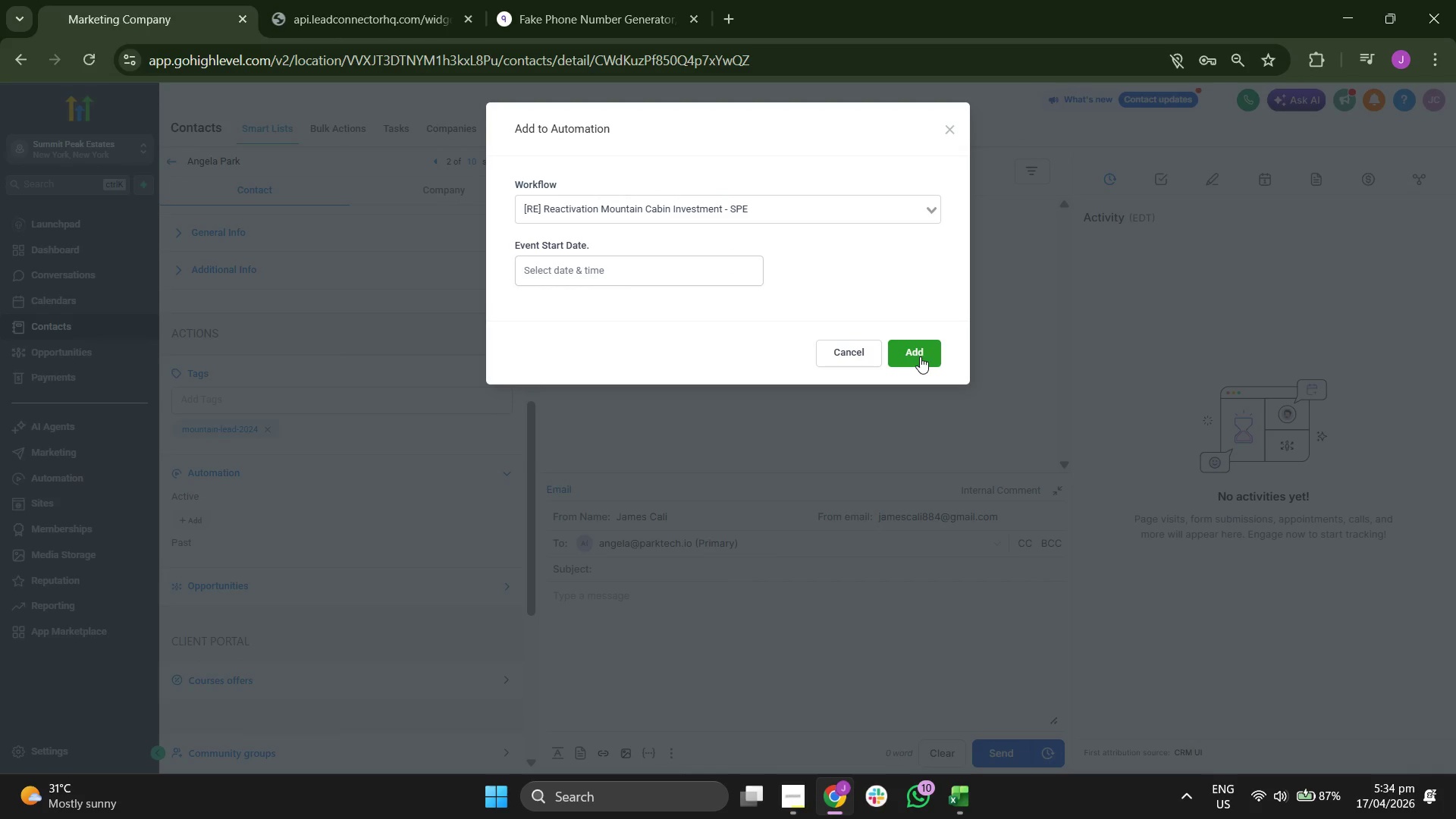 
left_click([920, 356])
 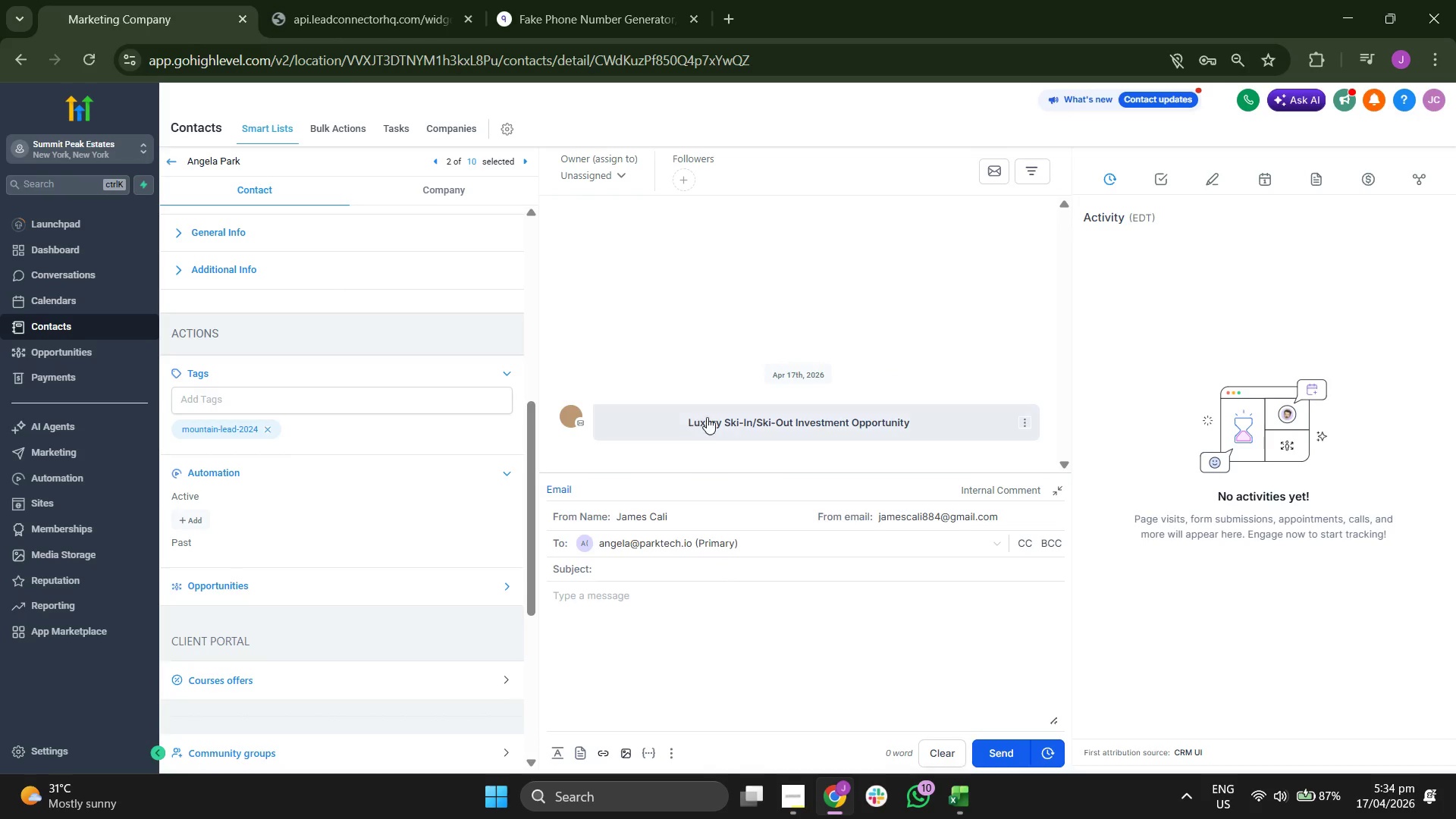 
wait(5.91)
 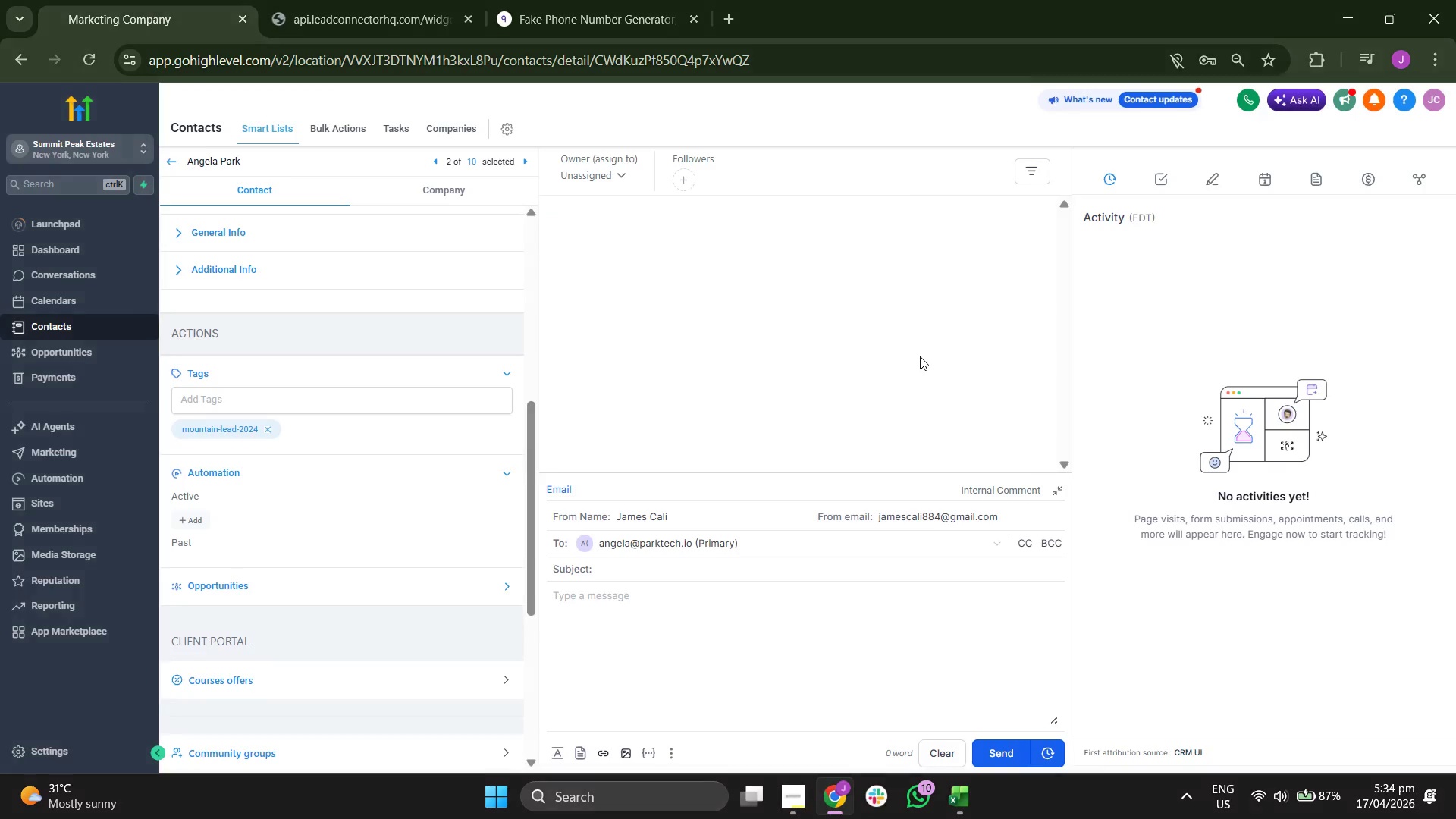 
scroll: coordinate [328, 451], scroll_direction: none, amount: 0.0
 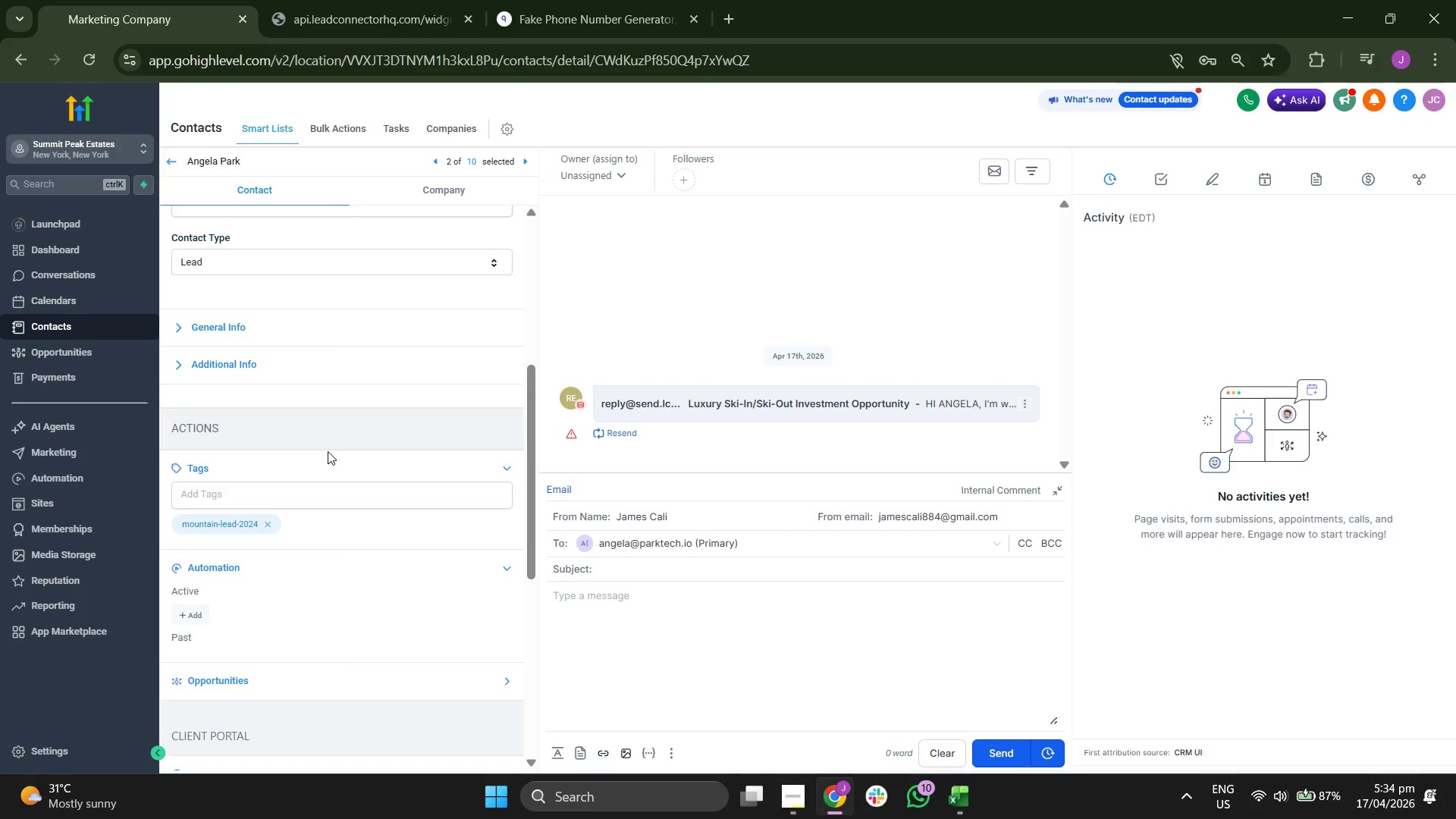 
scroll: coordinate [328, 451], scroll_direction: up, amount: 1.0
 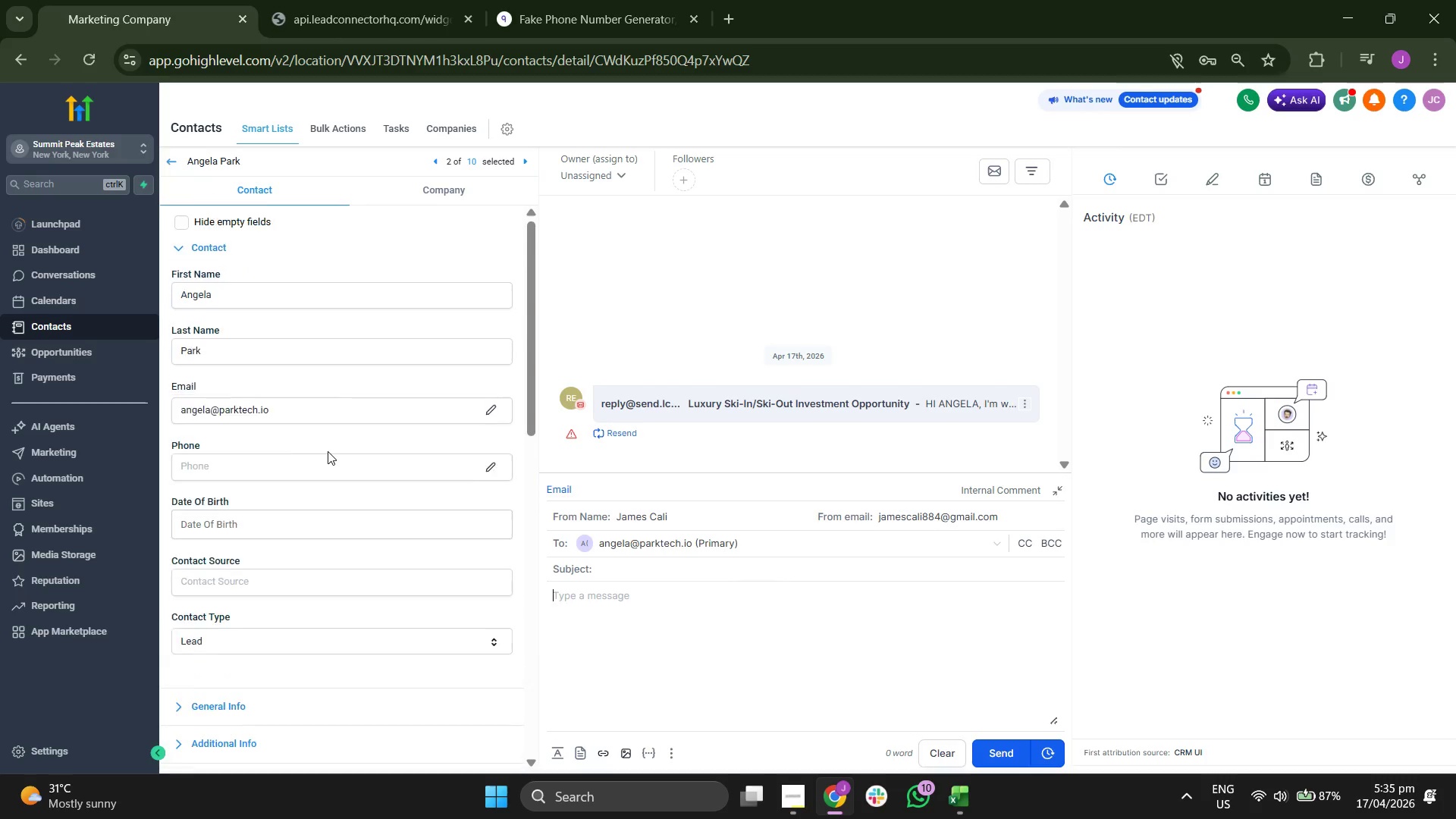 
scroll: coordinate [328, 451], scroll_direction: down, amount: 8.0
 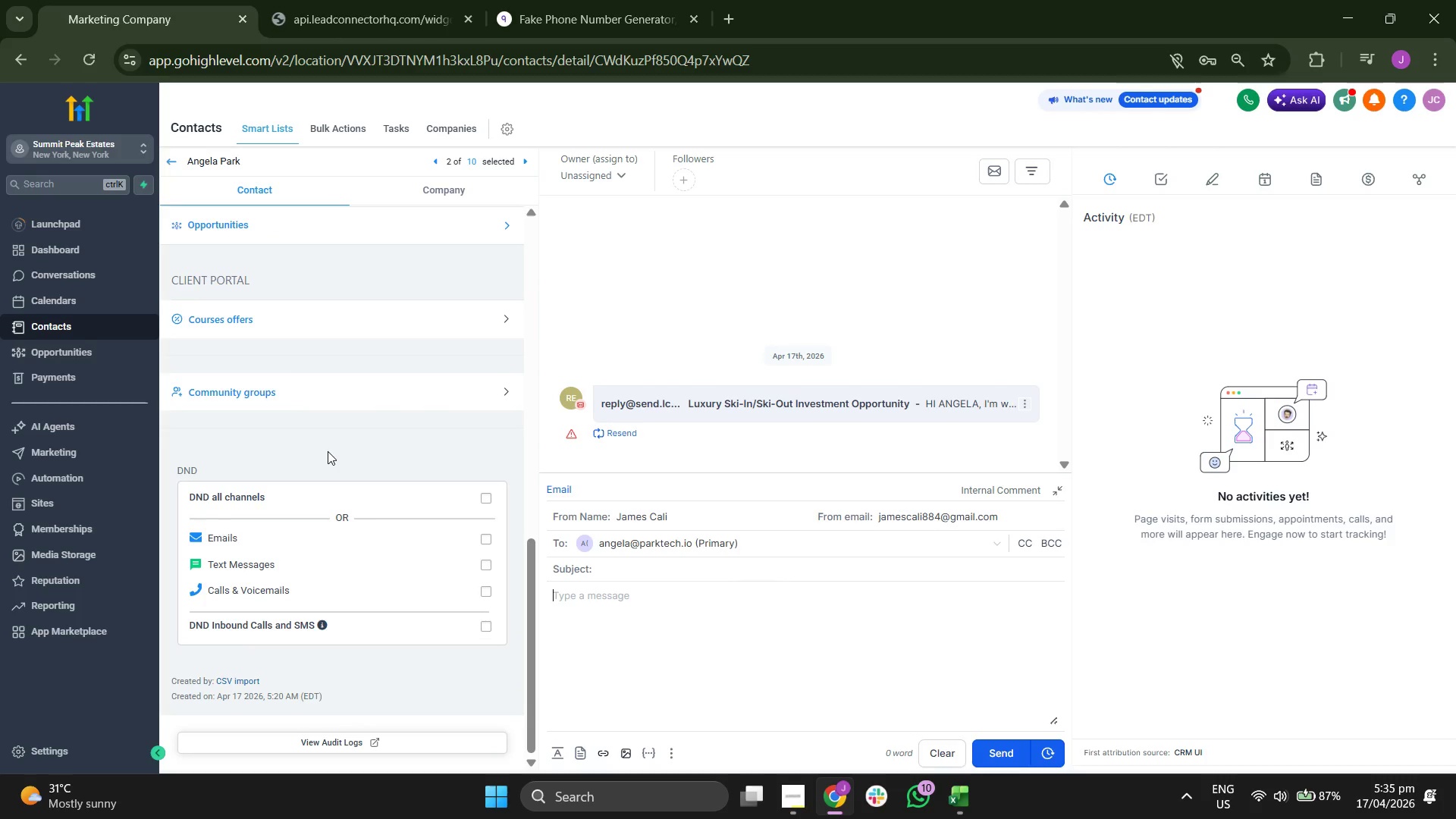 
scroll: coordinate [328, 451], scroll_direction: up, amount: 10.0
 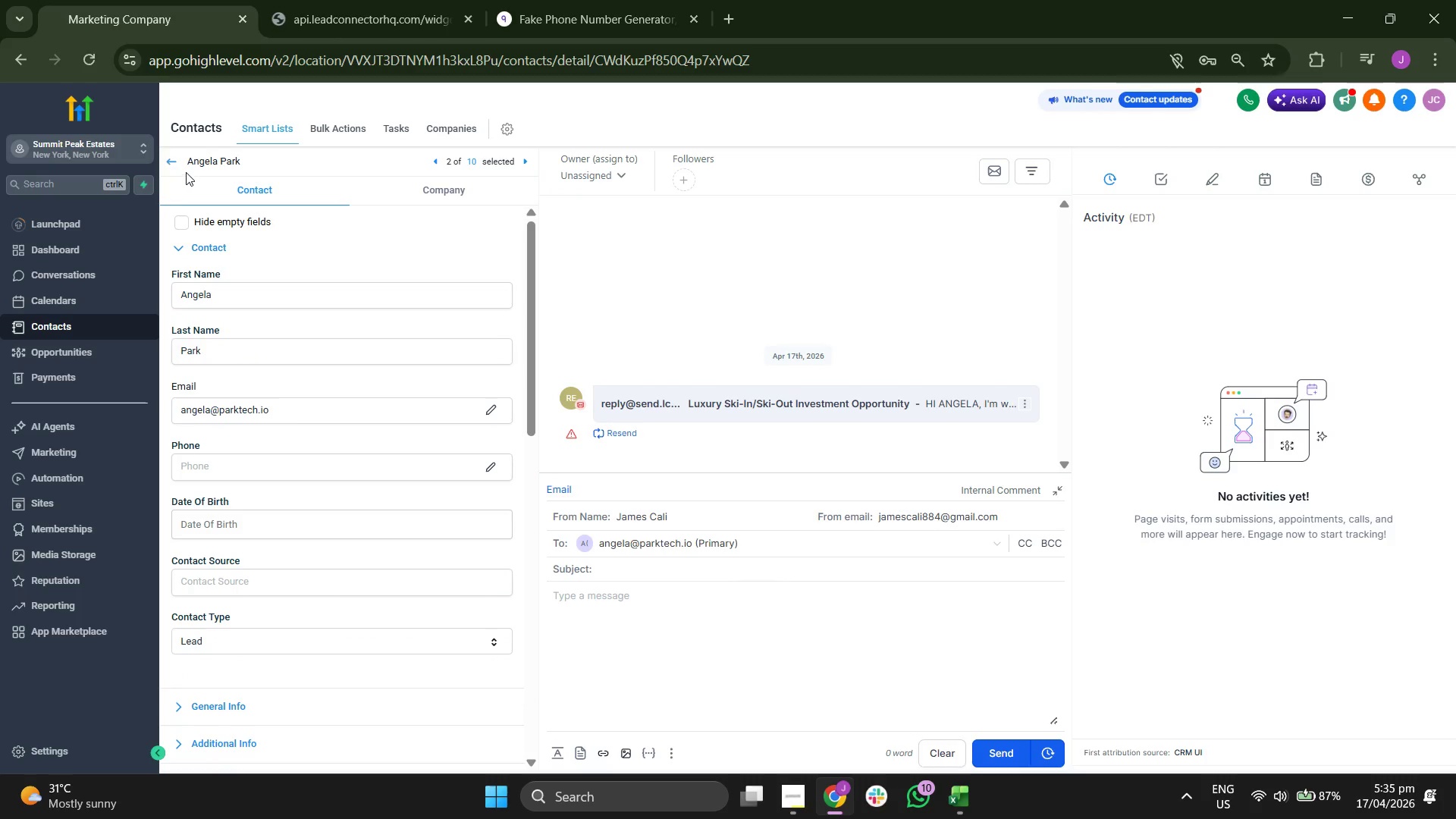 
left_click([175, 159])
 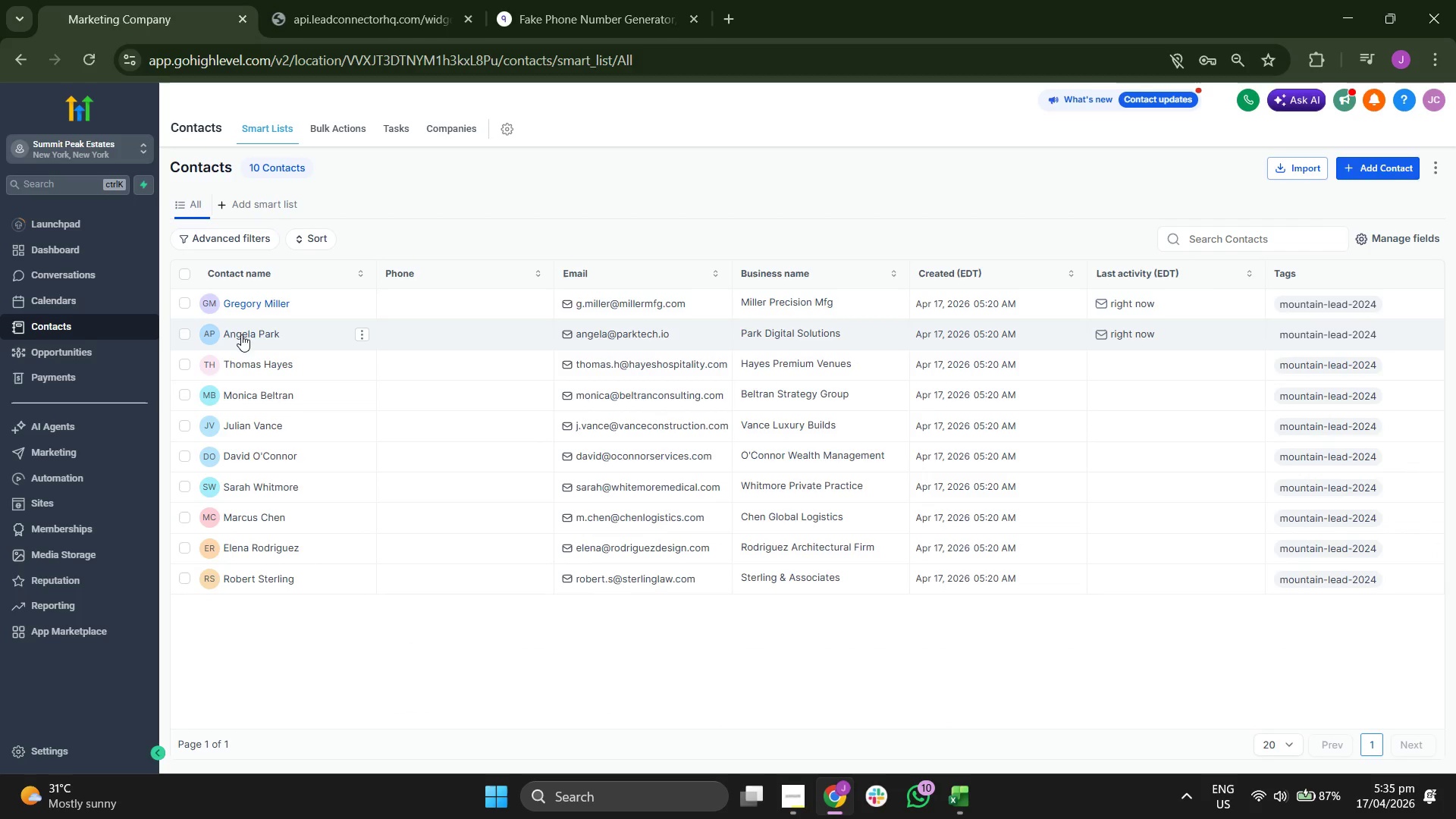 
wait(5.31)
 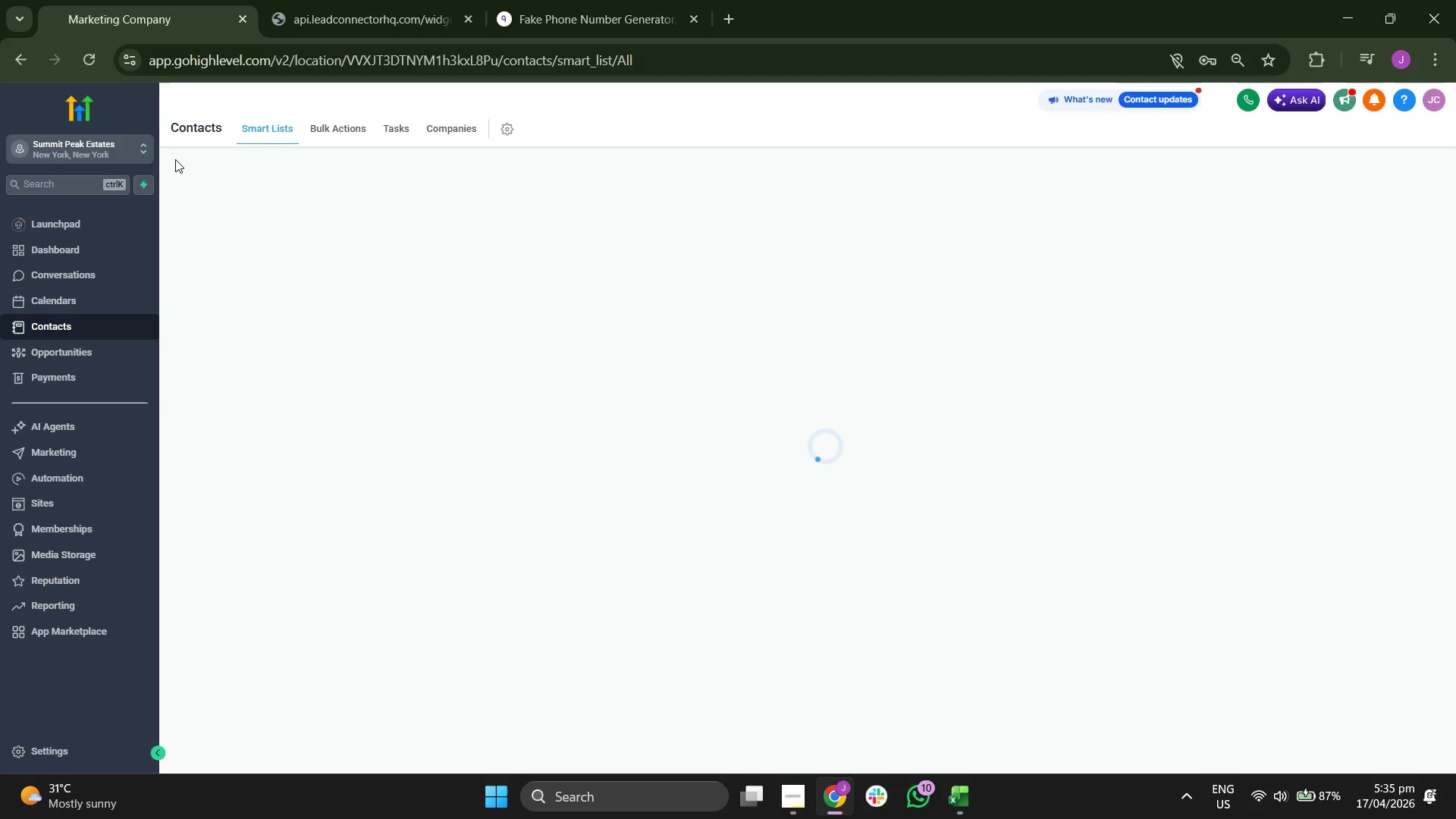 
left_click([243, 360])
 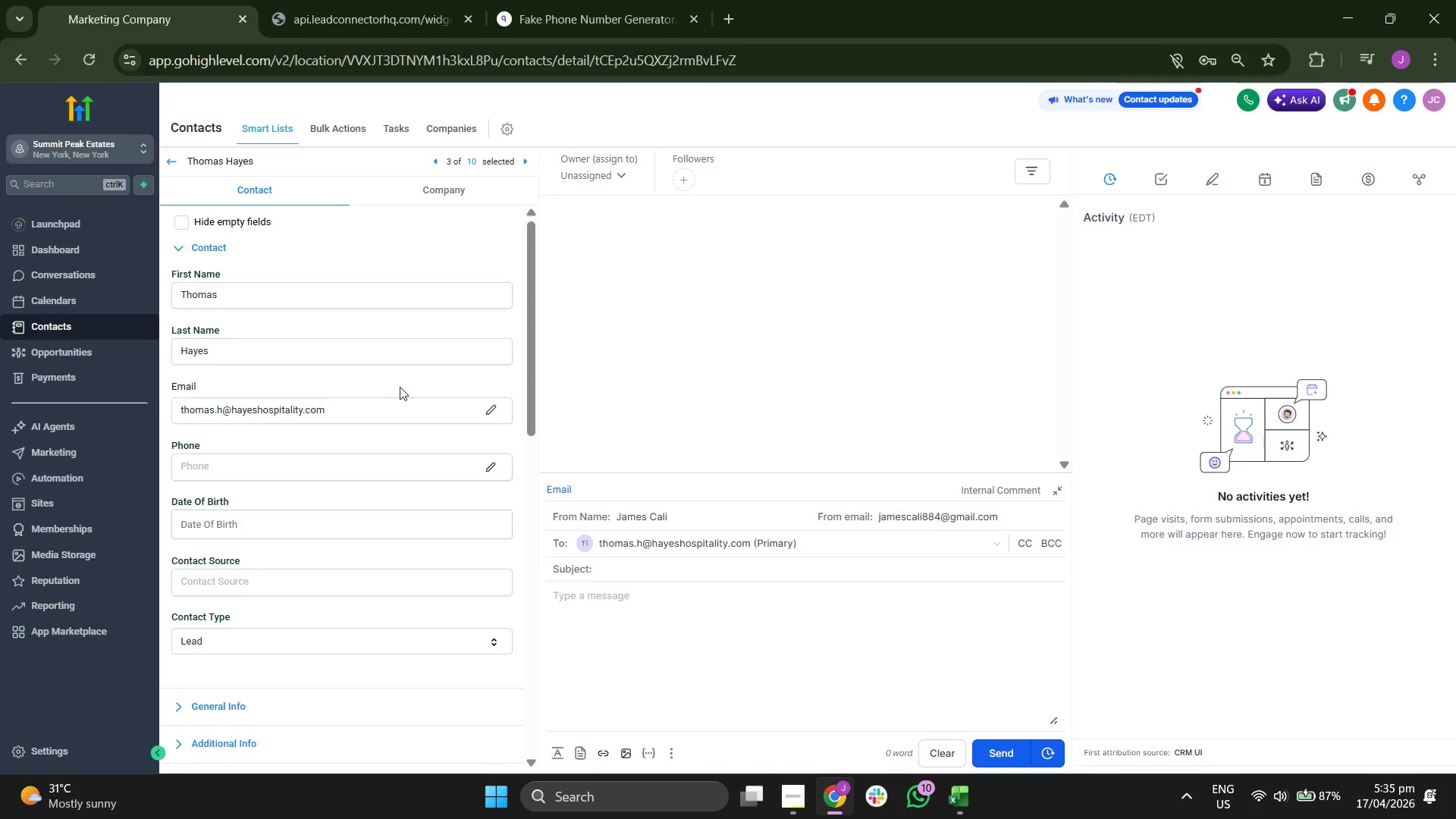 
scroll: coordinate [444, 383], scroll_direction: none, amount: 0.0
 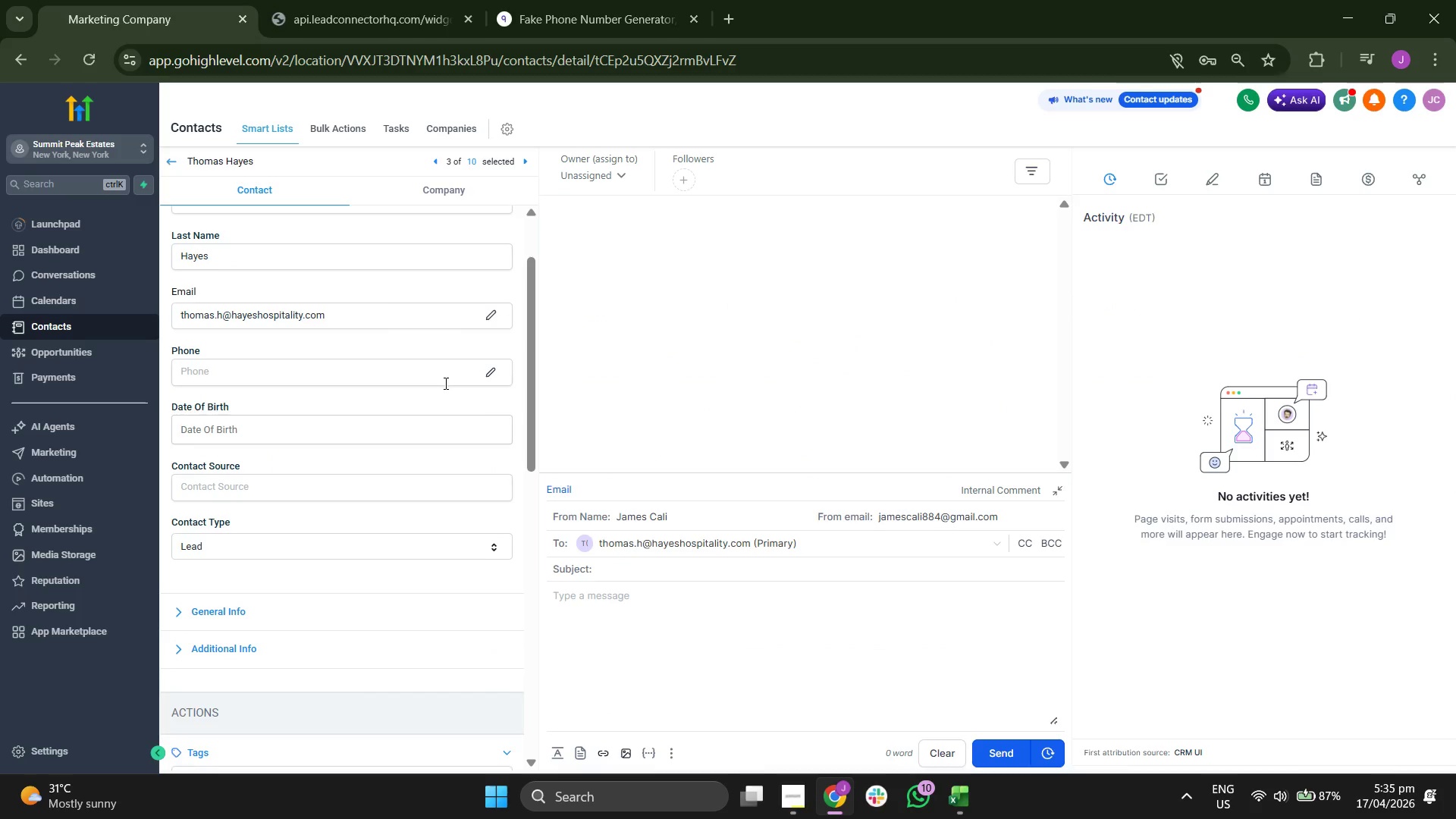 
scroll: coordinate [444, 383], scroll_direction: down, amount: 1.0
 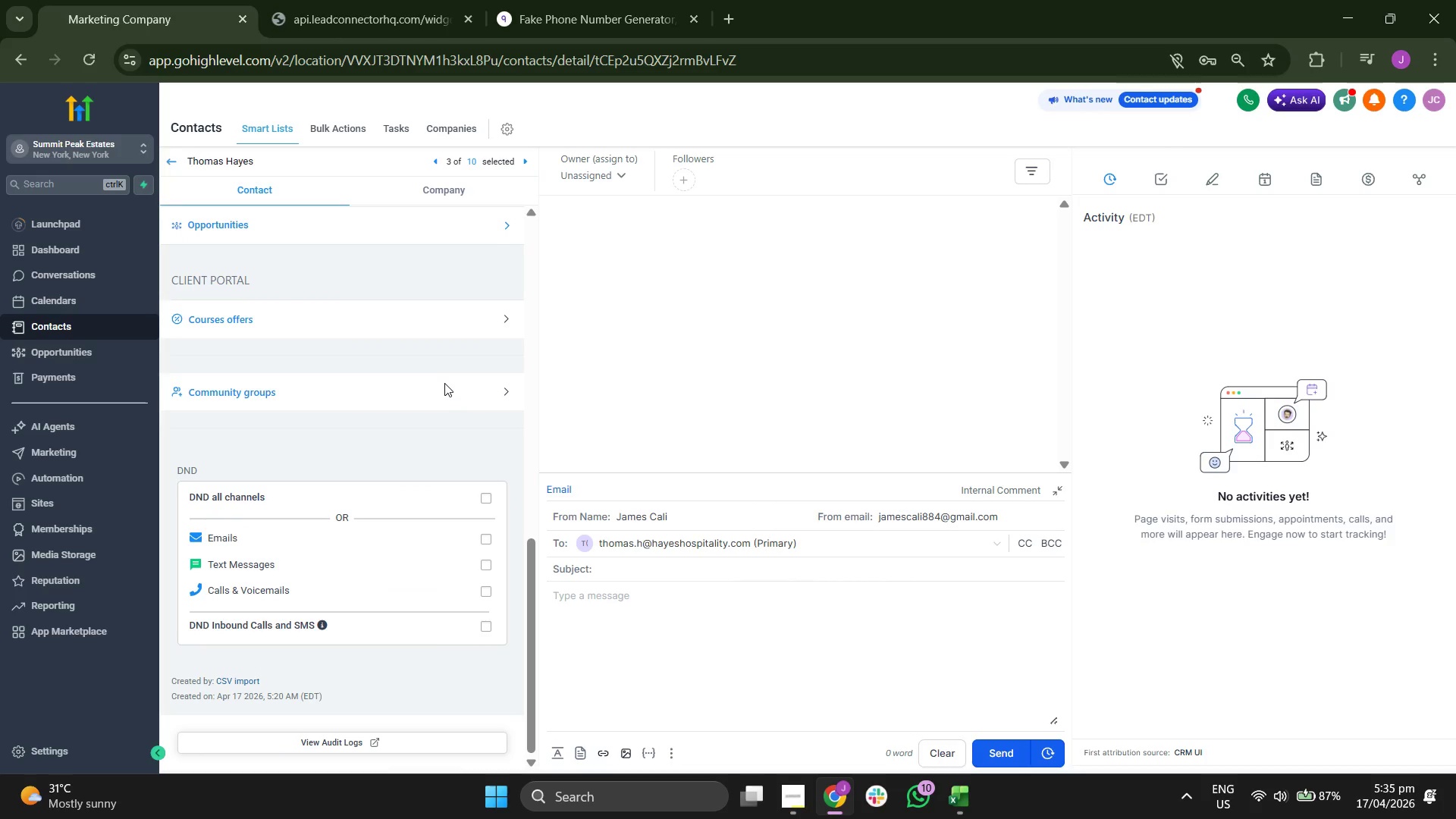 
scroll: coordinate [432, 388], scroll_direction: up, amount: 2.0
 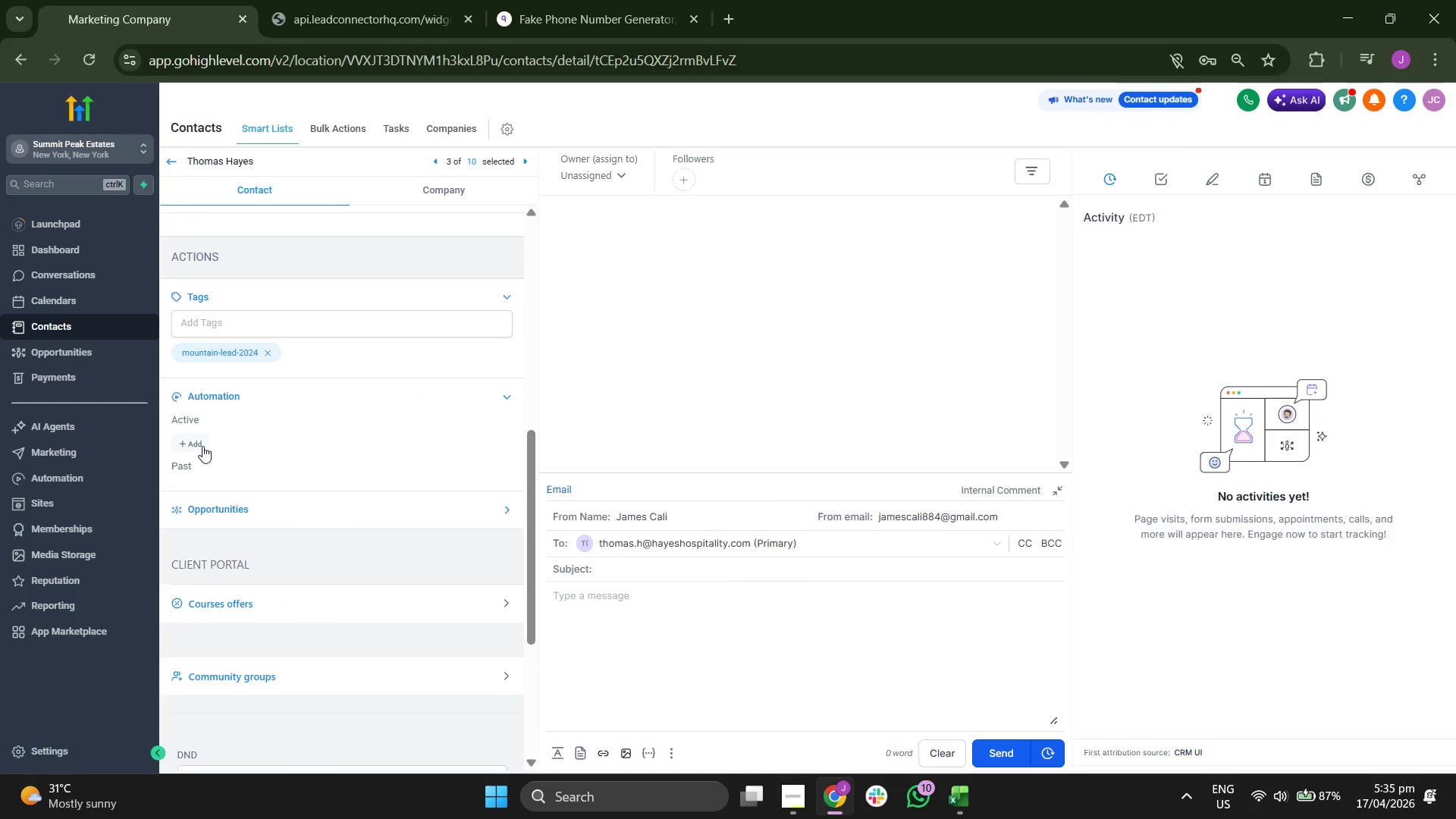 
left_click([197, 443])
 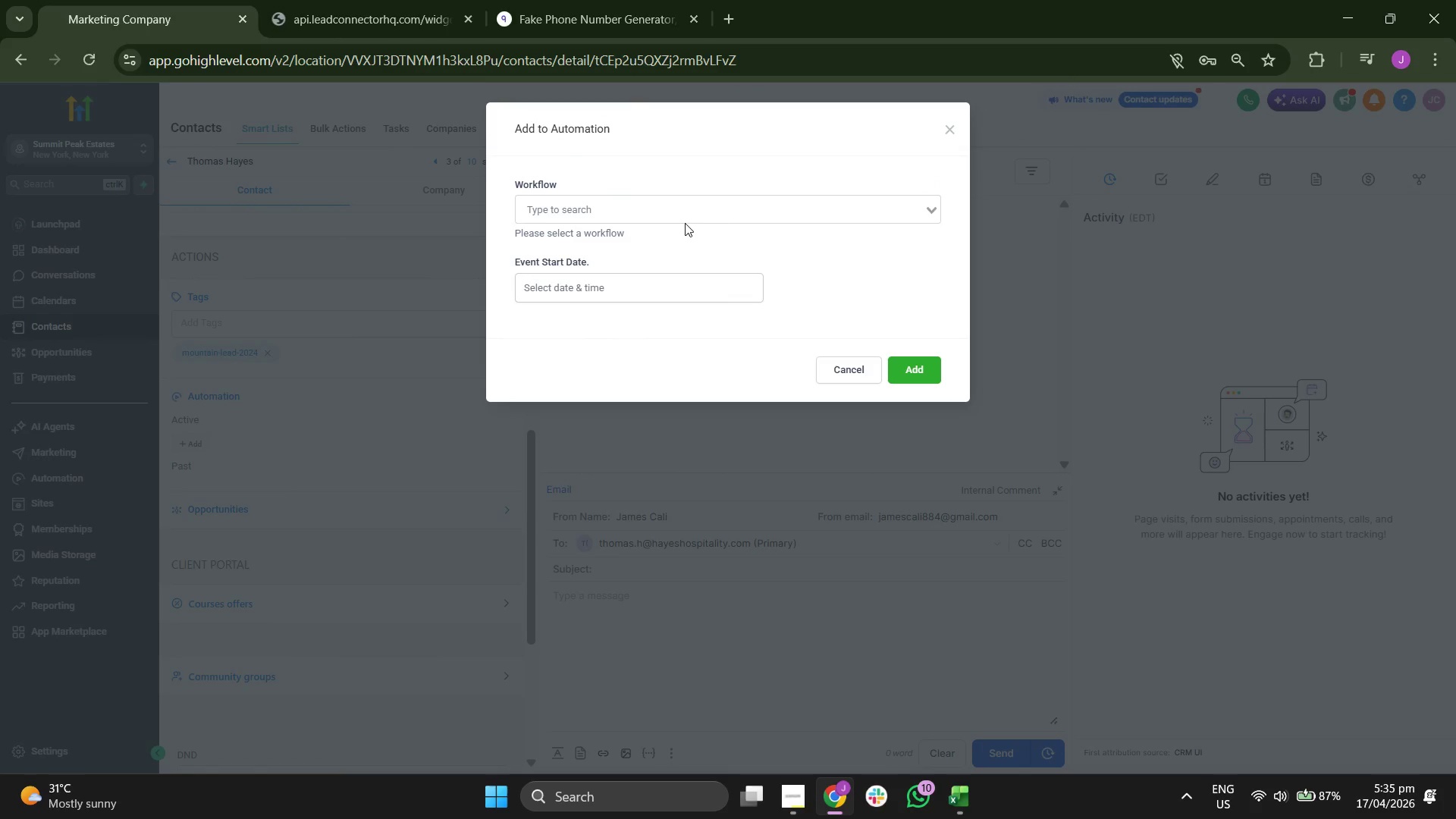 
left_click([698, 216])
 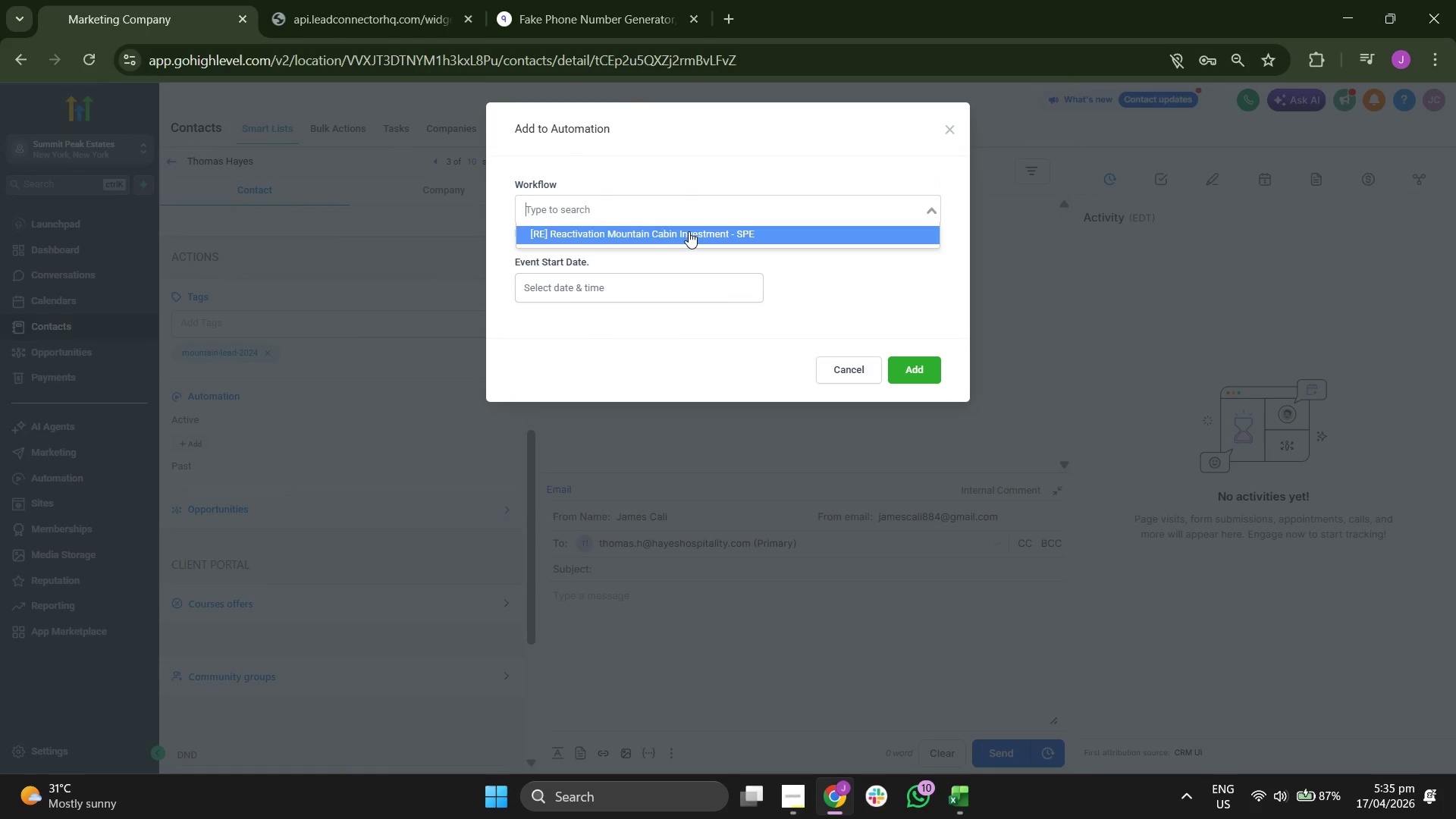 
left_click([689, 231])
 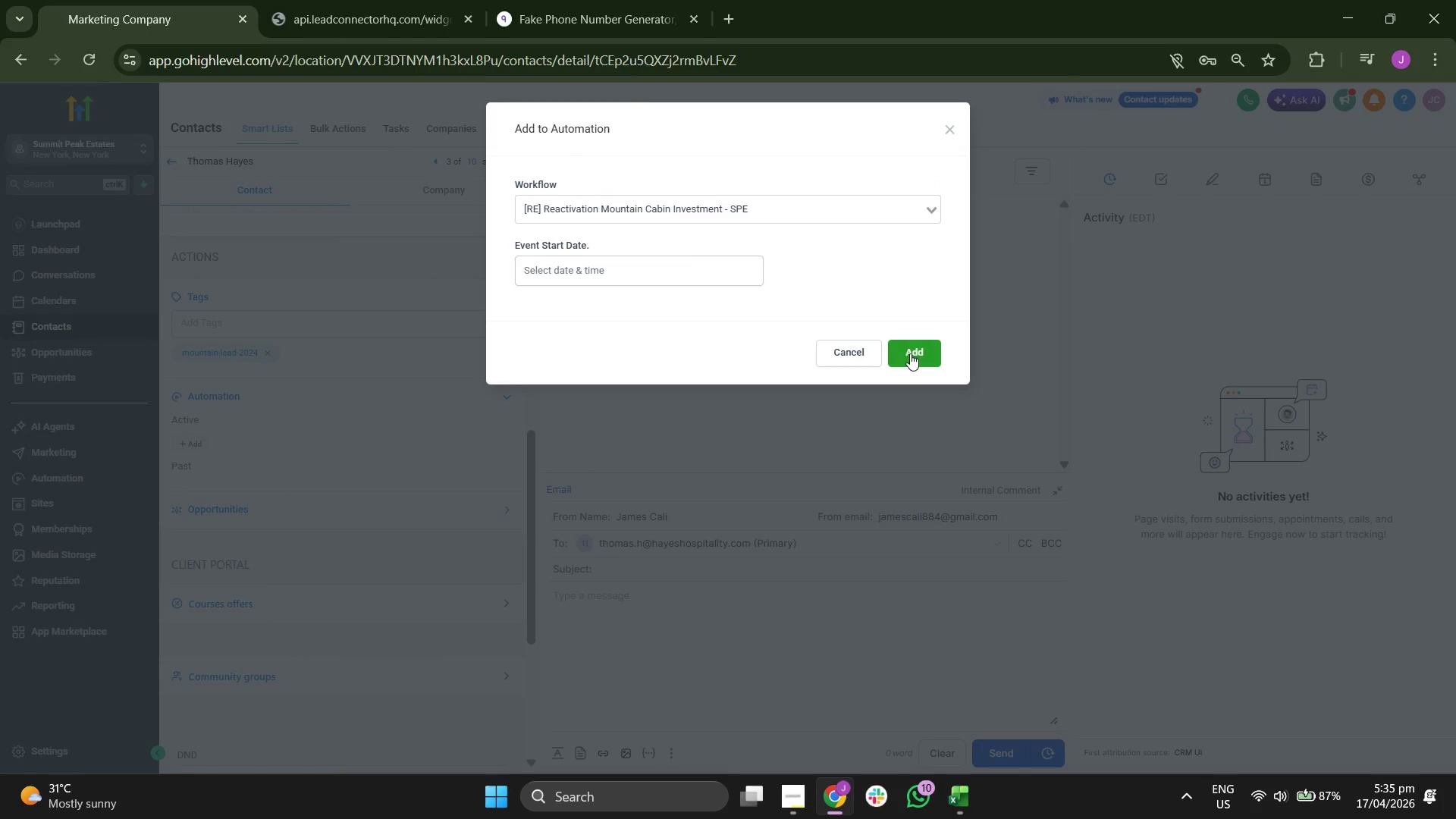 
left_click([910, 353])
 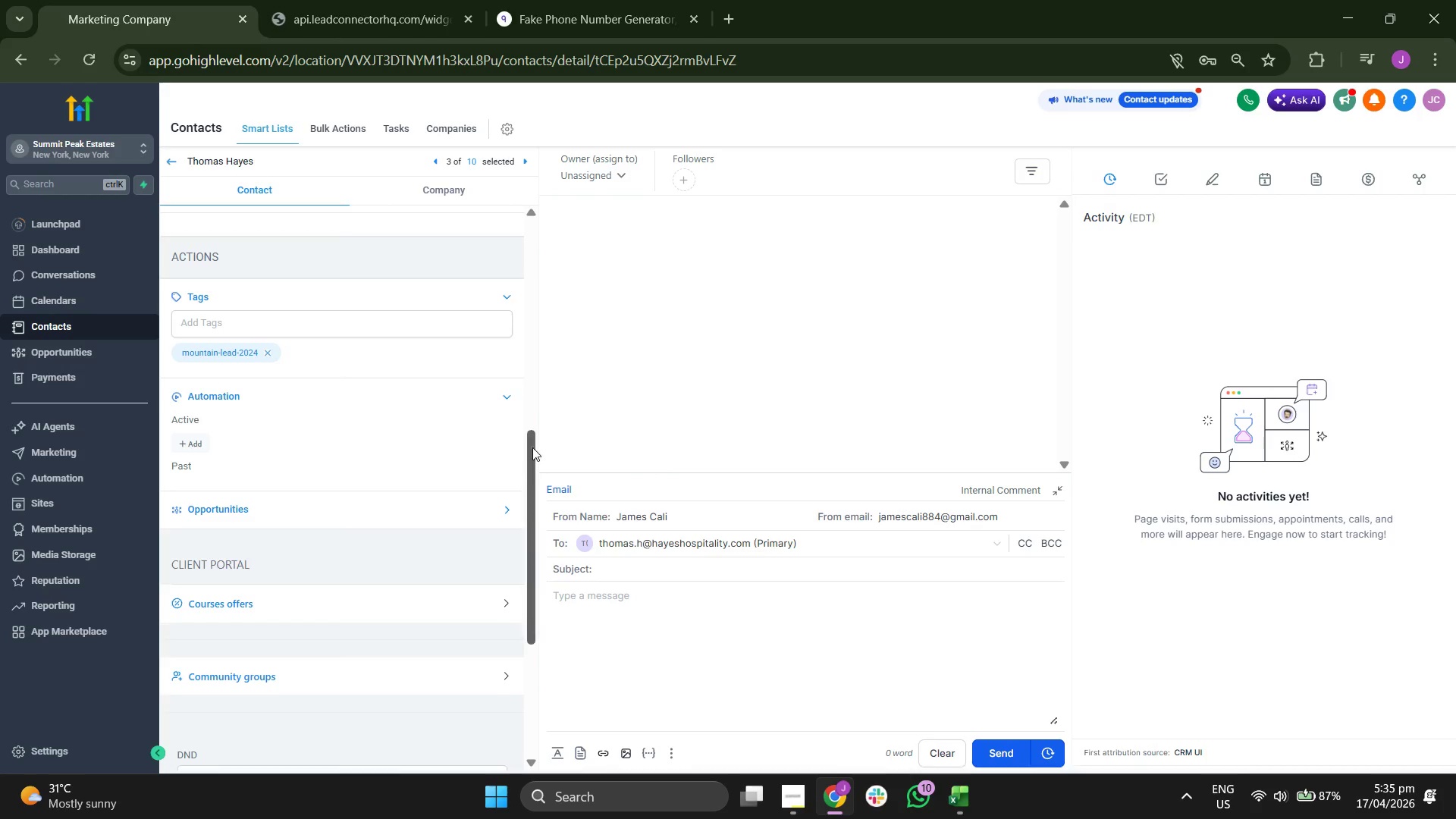 
scroll: coordinate [410, 456], scroll_direction: up, amount: 1.0
 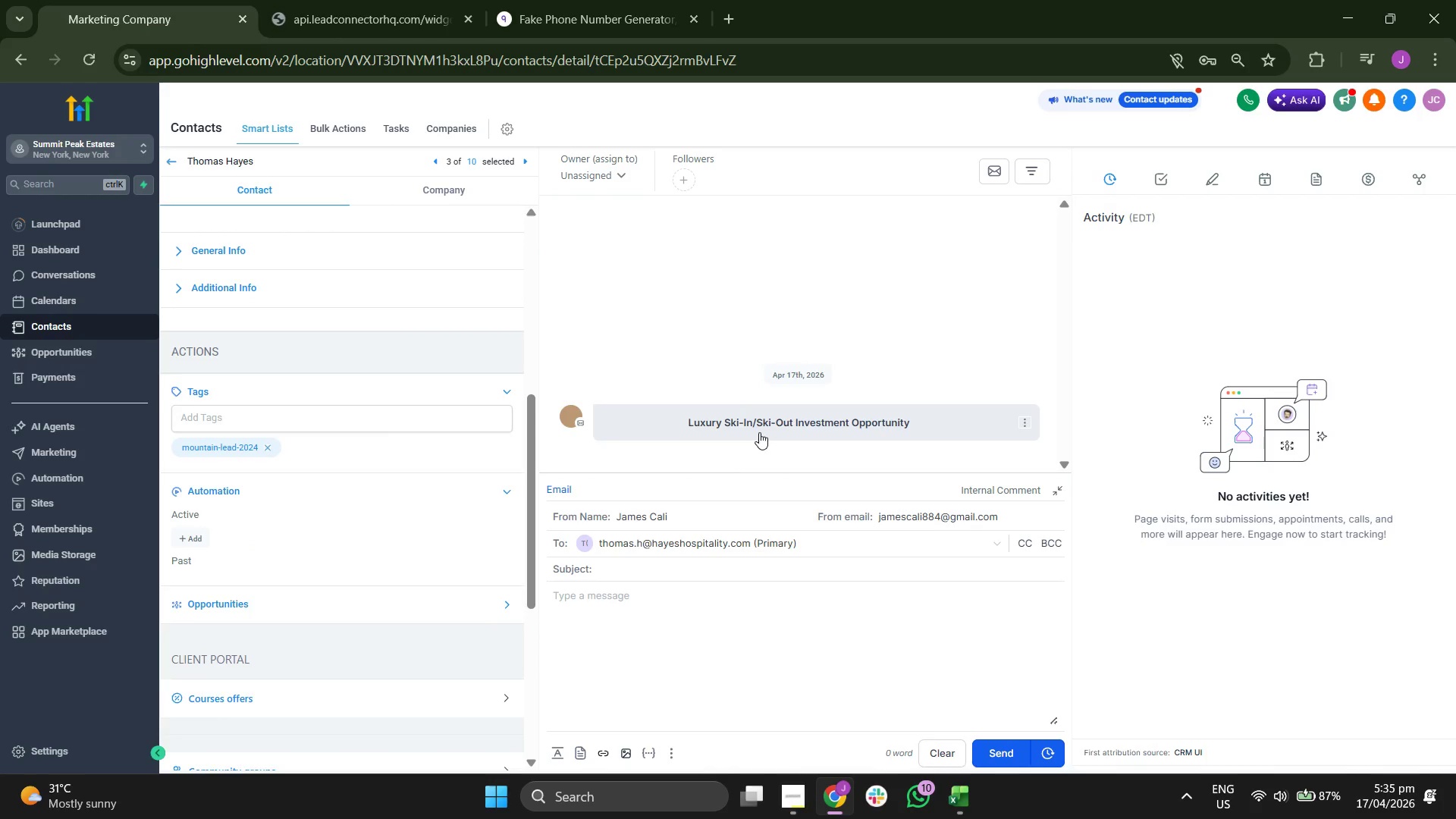 
left_click([769, 431])
 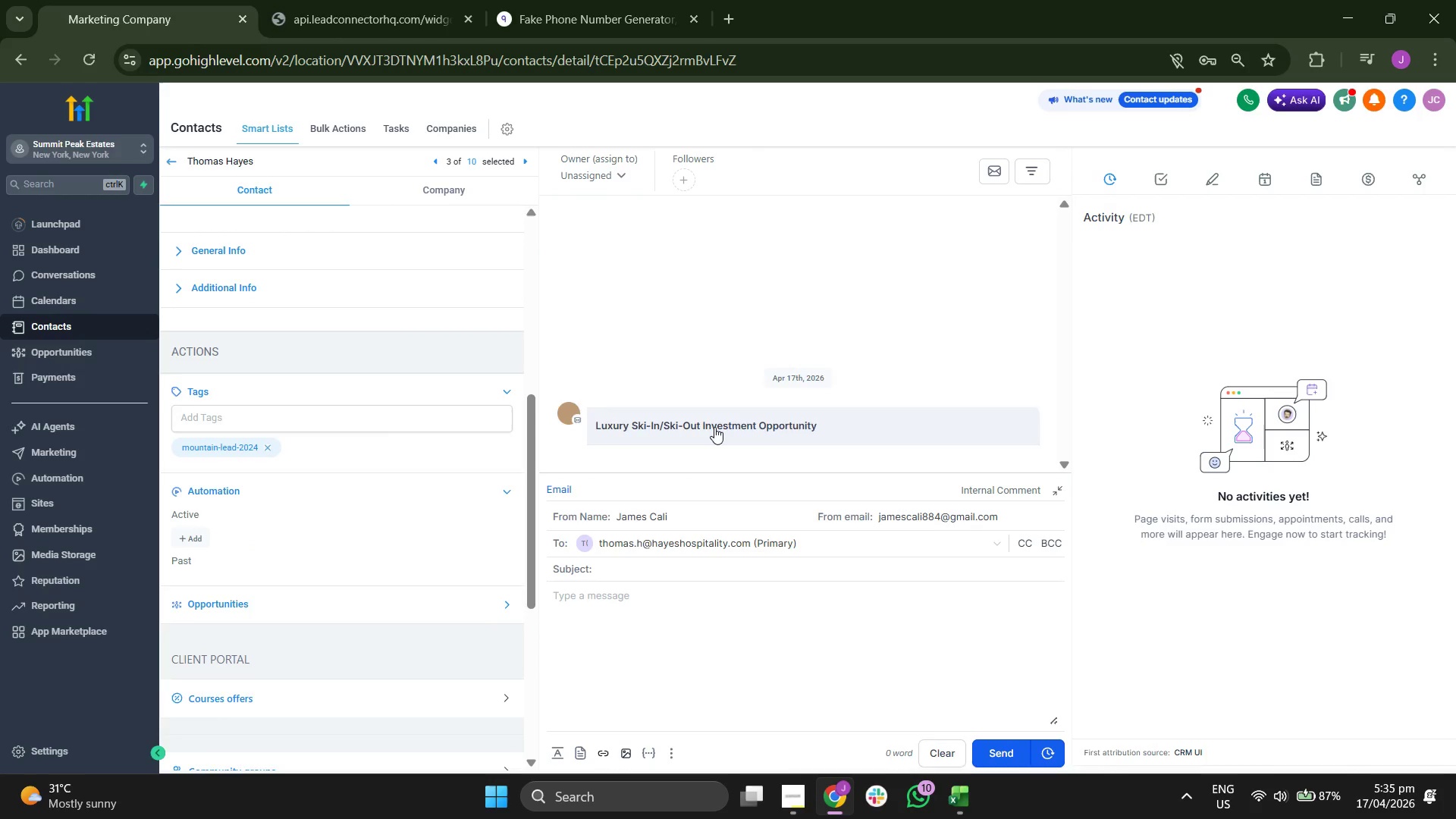 
left_click([714, 420])
 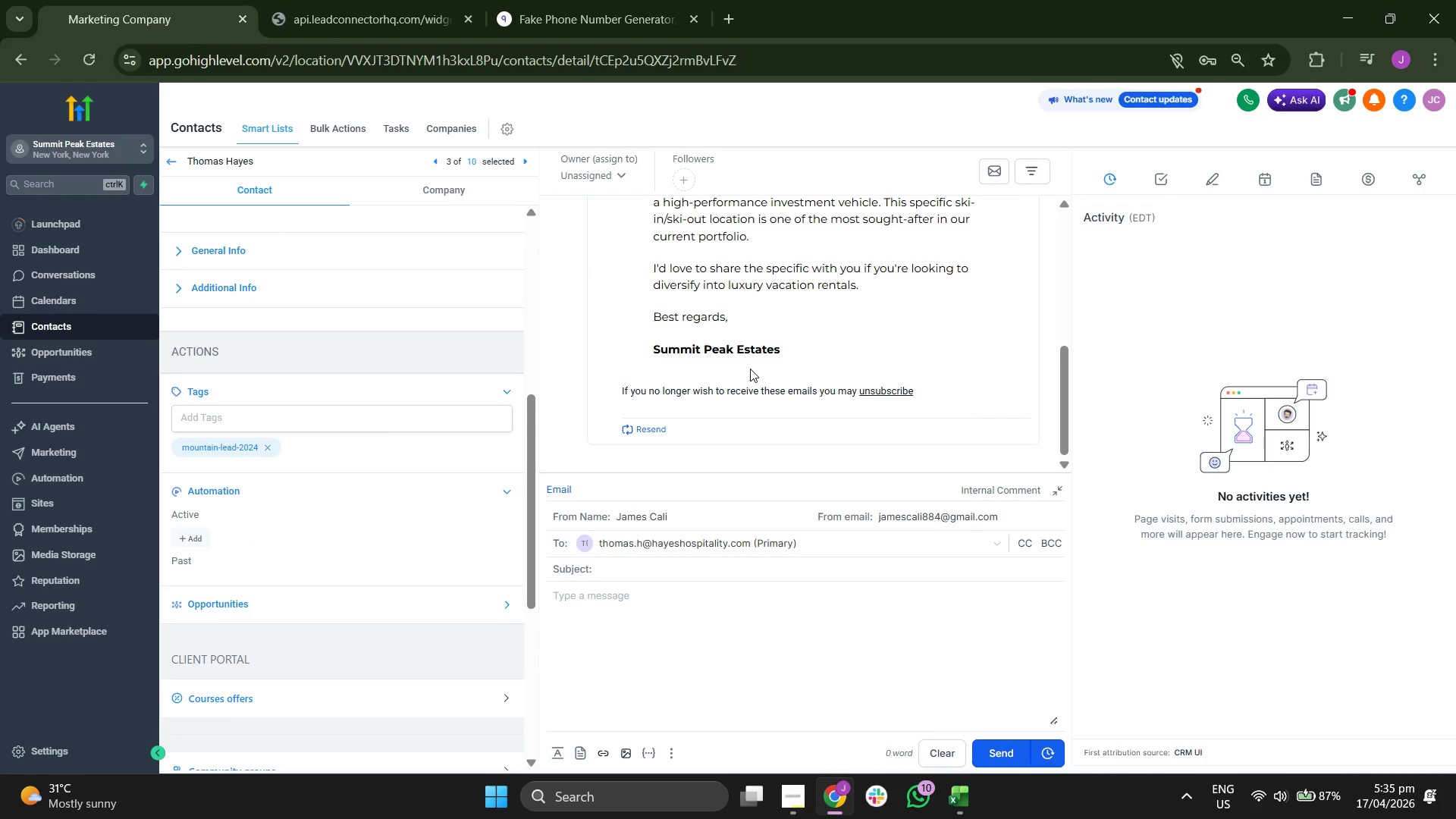 
scroll: coordinate [763, 366], scroll_direction: up, amount: 3.0
 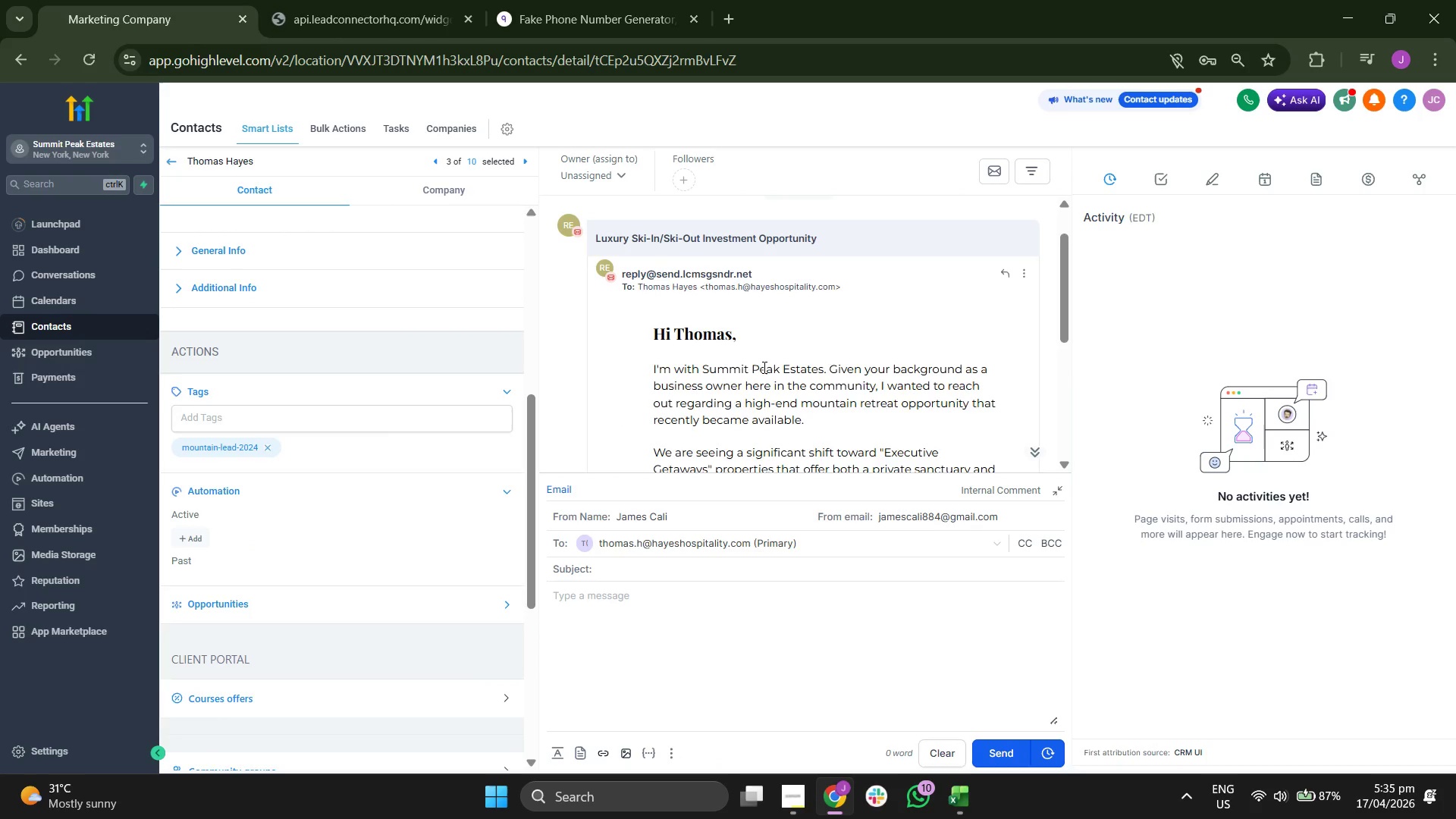 
scroll: coordinate [1115, 394], scroll_direction: none, amount: 0.0
 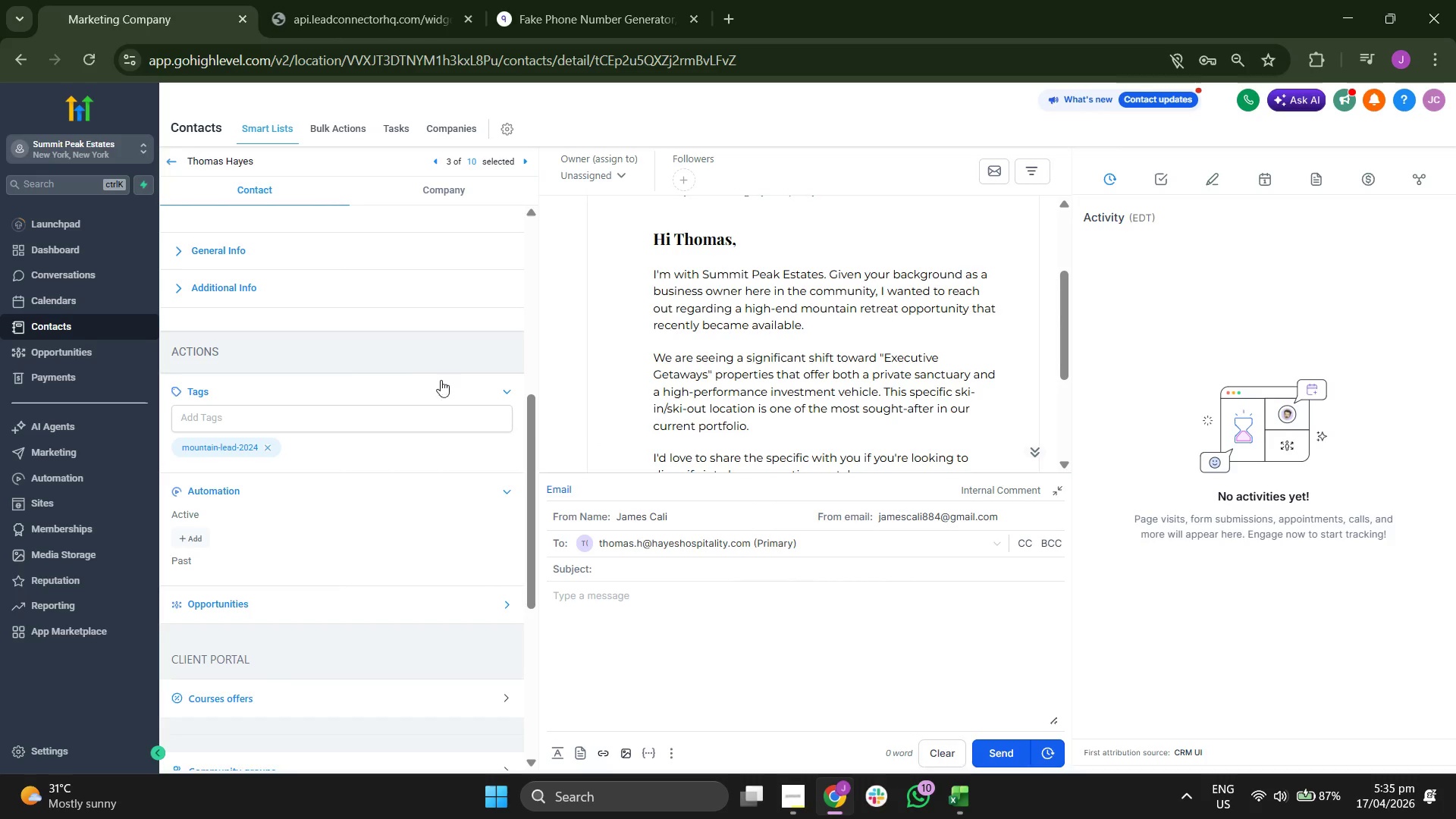 
scroll: coordinate [402, 366], scroll_direction: up, amount: 1.0
 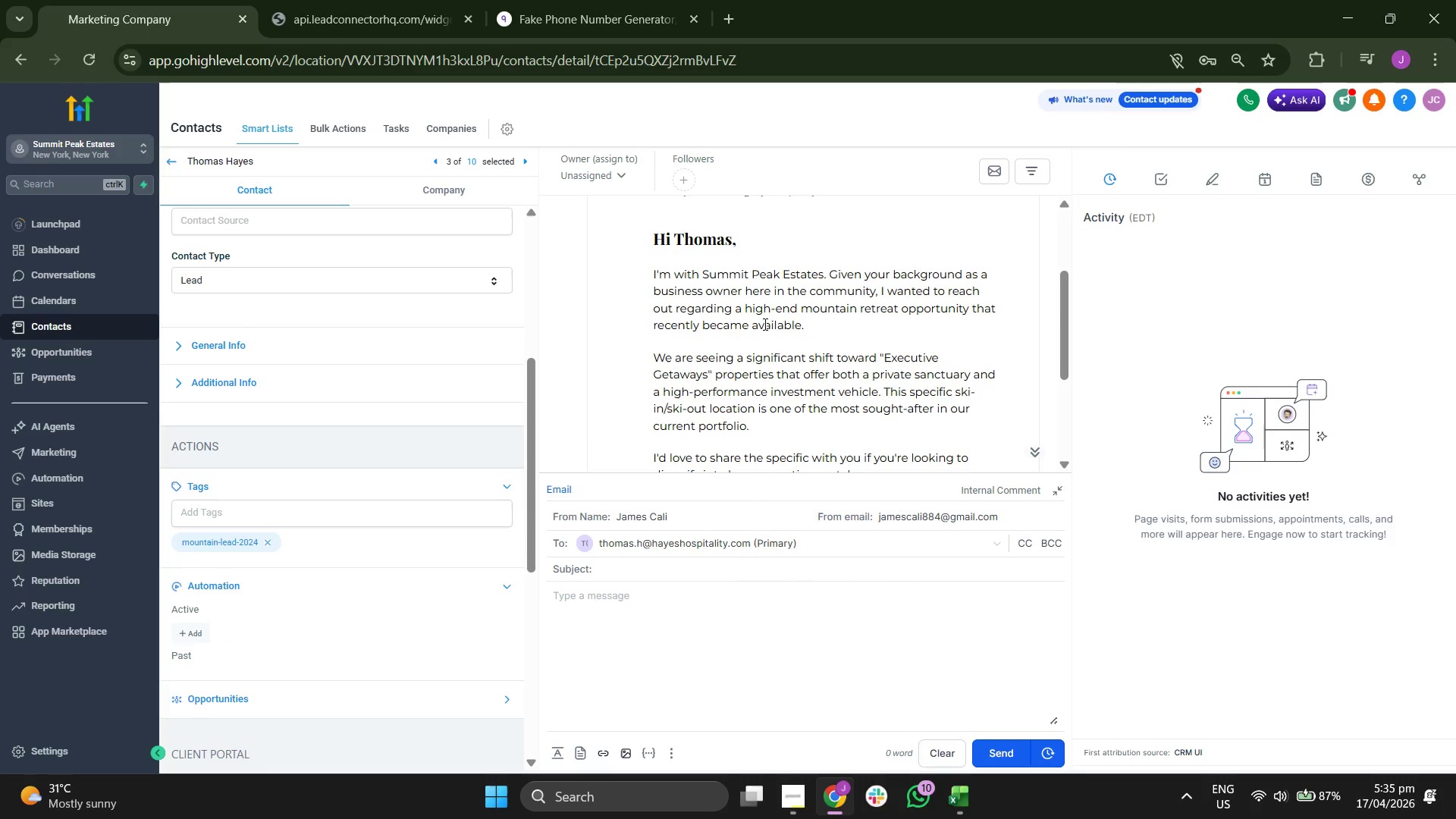 
scroll: coordinate [764, 324], scroll_direction: none, amount: 0.0
 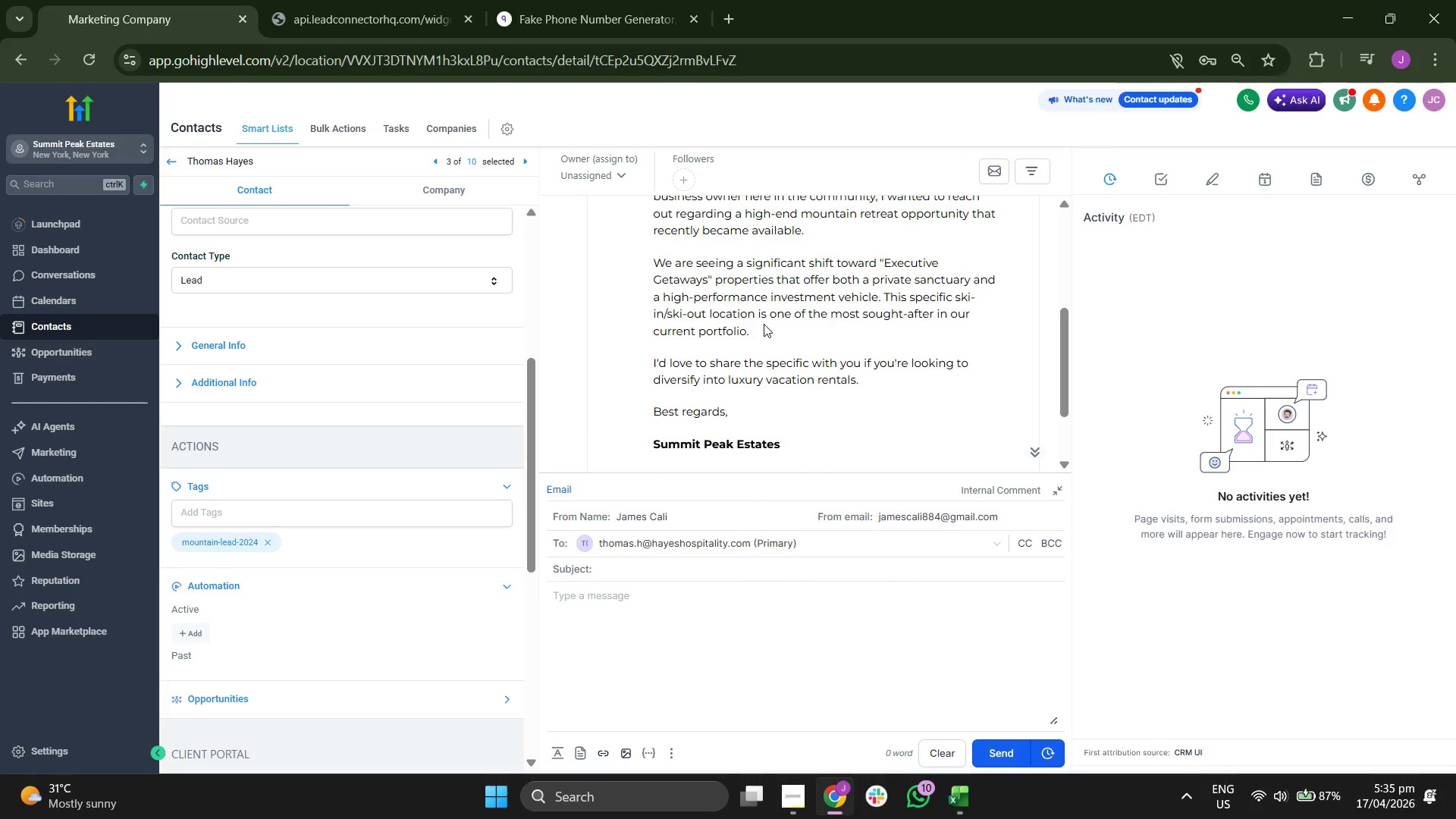 
scroll: coordinate [764, 324], scroll_direction: down, amount: 1.0
 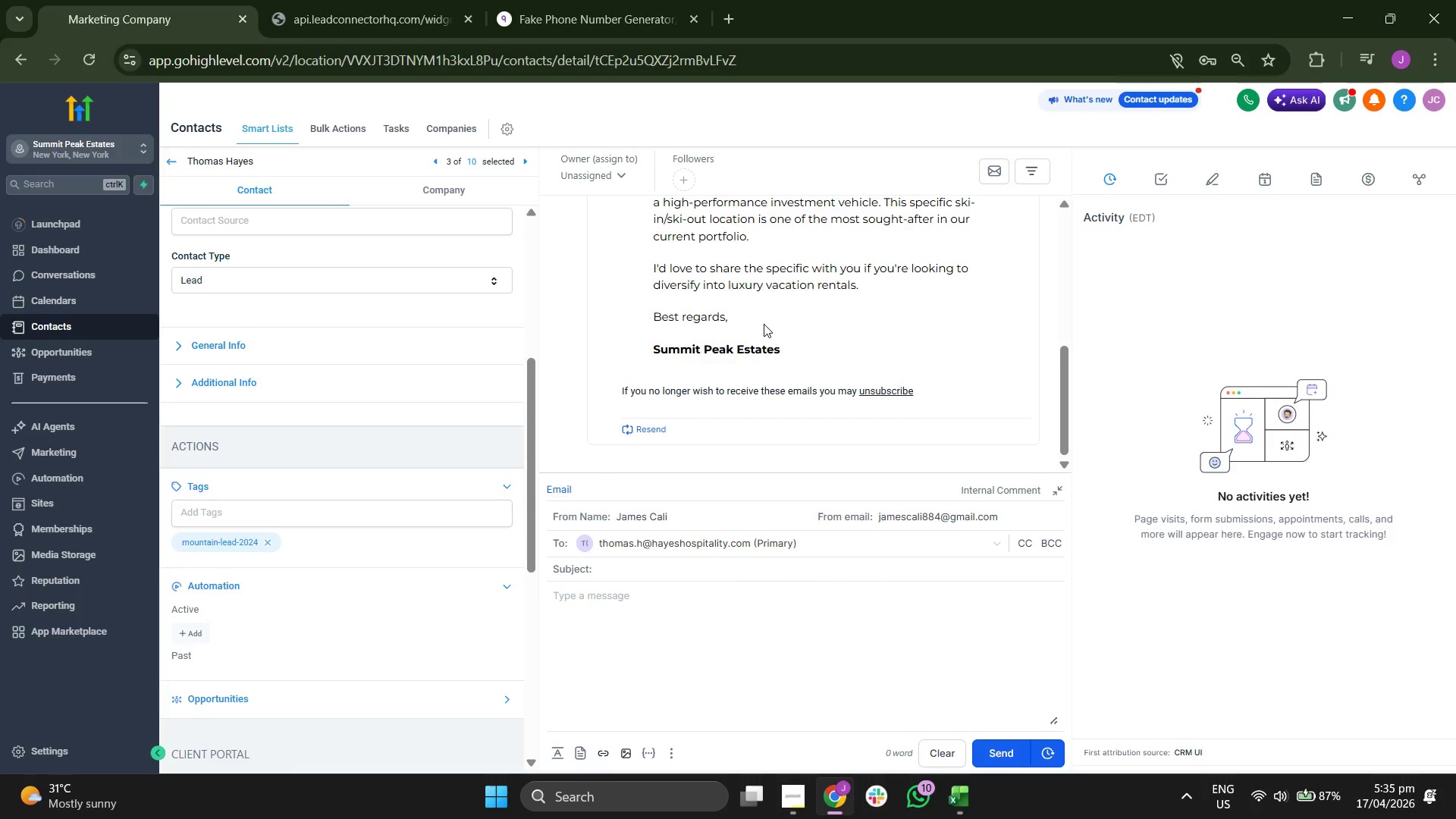 
scroll: coordinate [764, 324], scroll_direction: none, amount: 0.0
 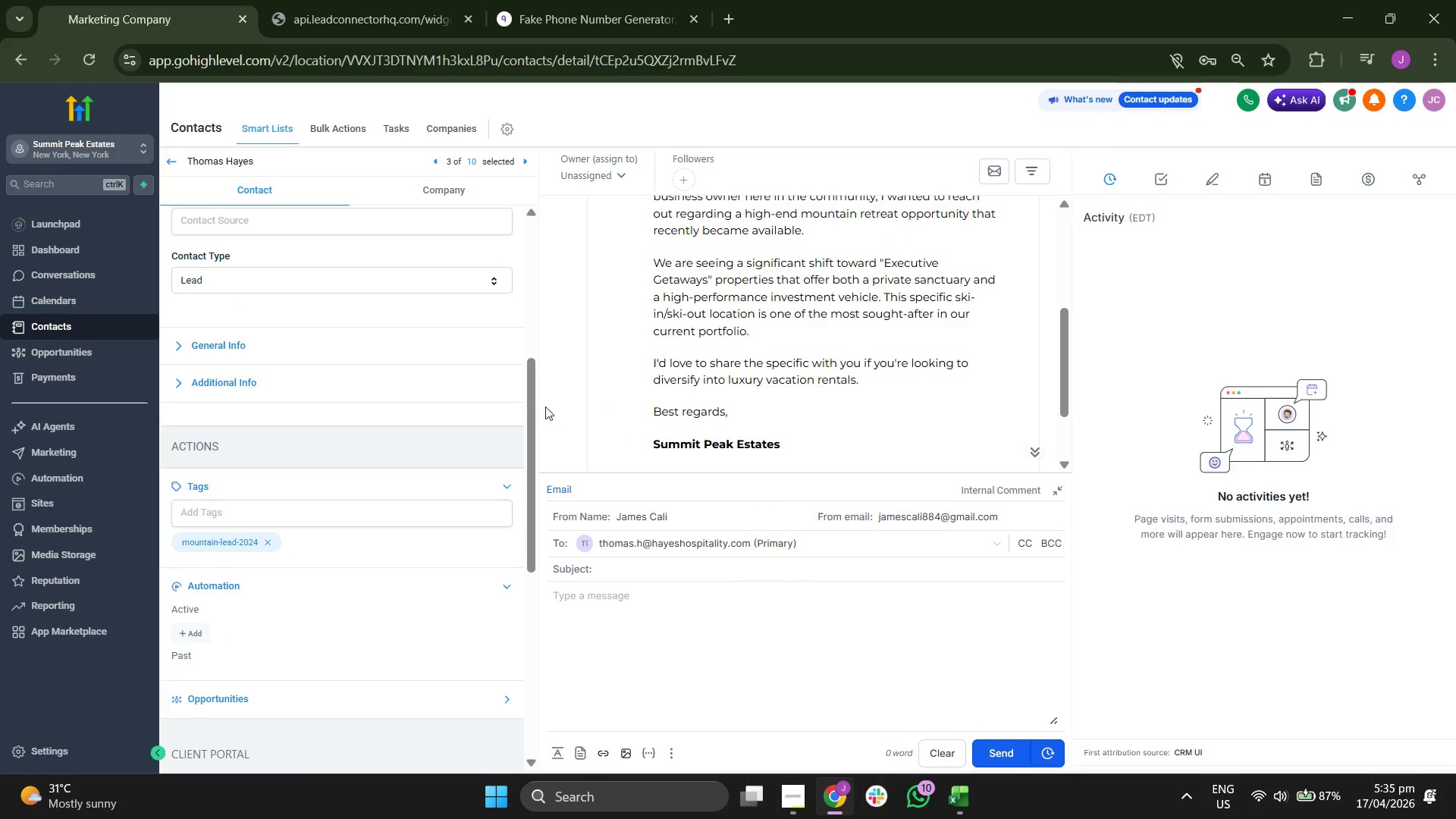 
scroll: coordinate [410, 381], scroll_direction: up, amount: 7.0
 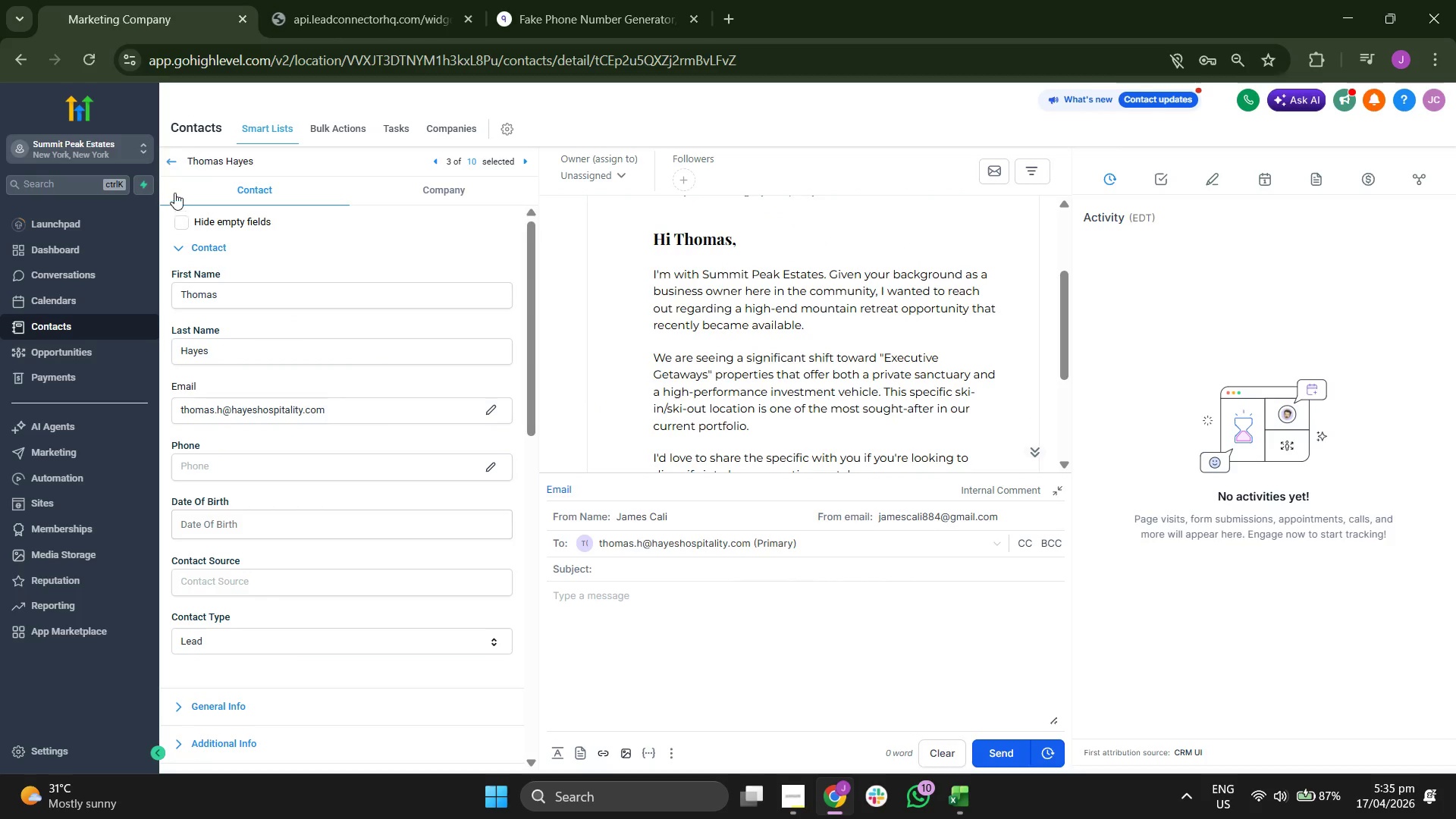 
scroll: coordinate [333, 575], scroll_direction: down, amount: 9.0
 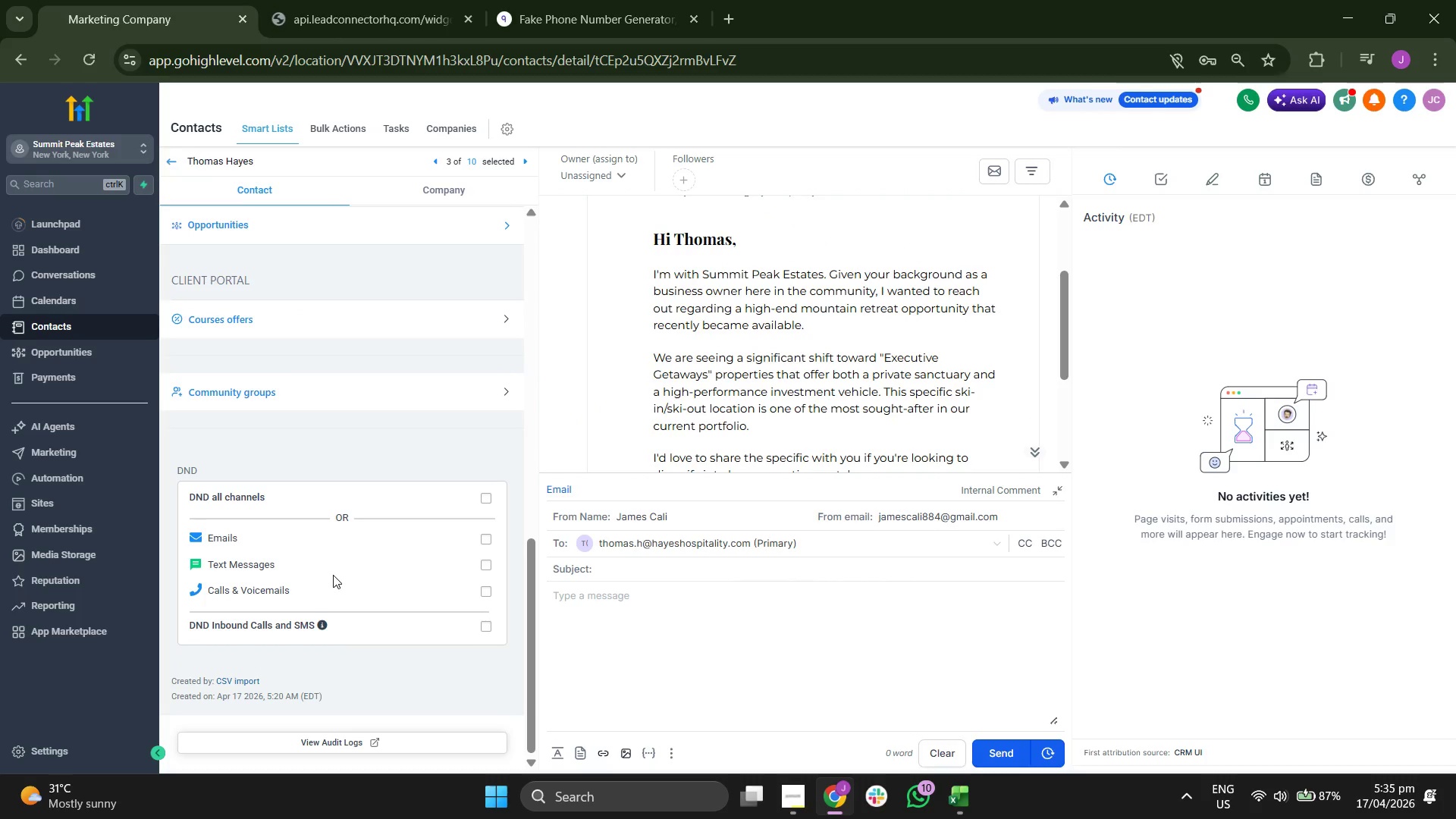 
scroll: coordinate [335, 570], scroll_direction: up, amount: 13.0
 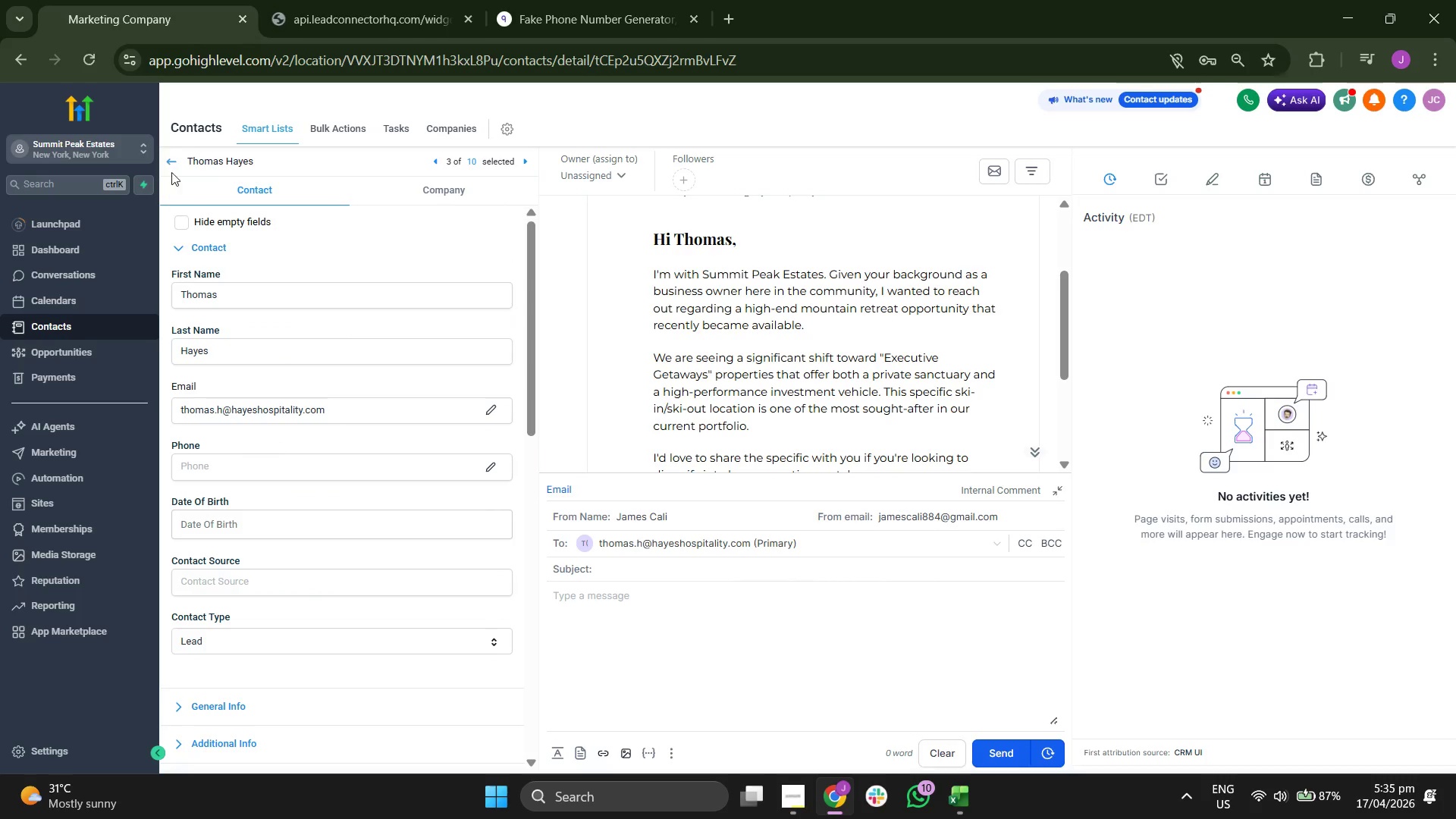 
left_click([171, 158])
 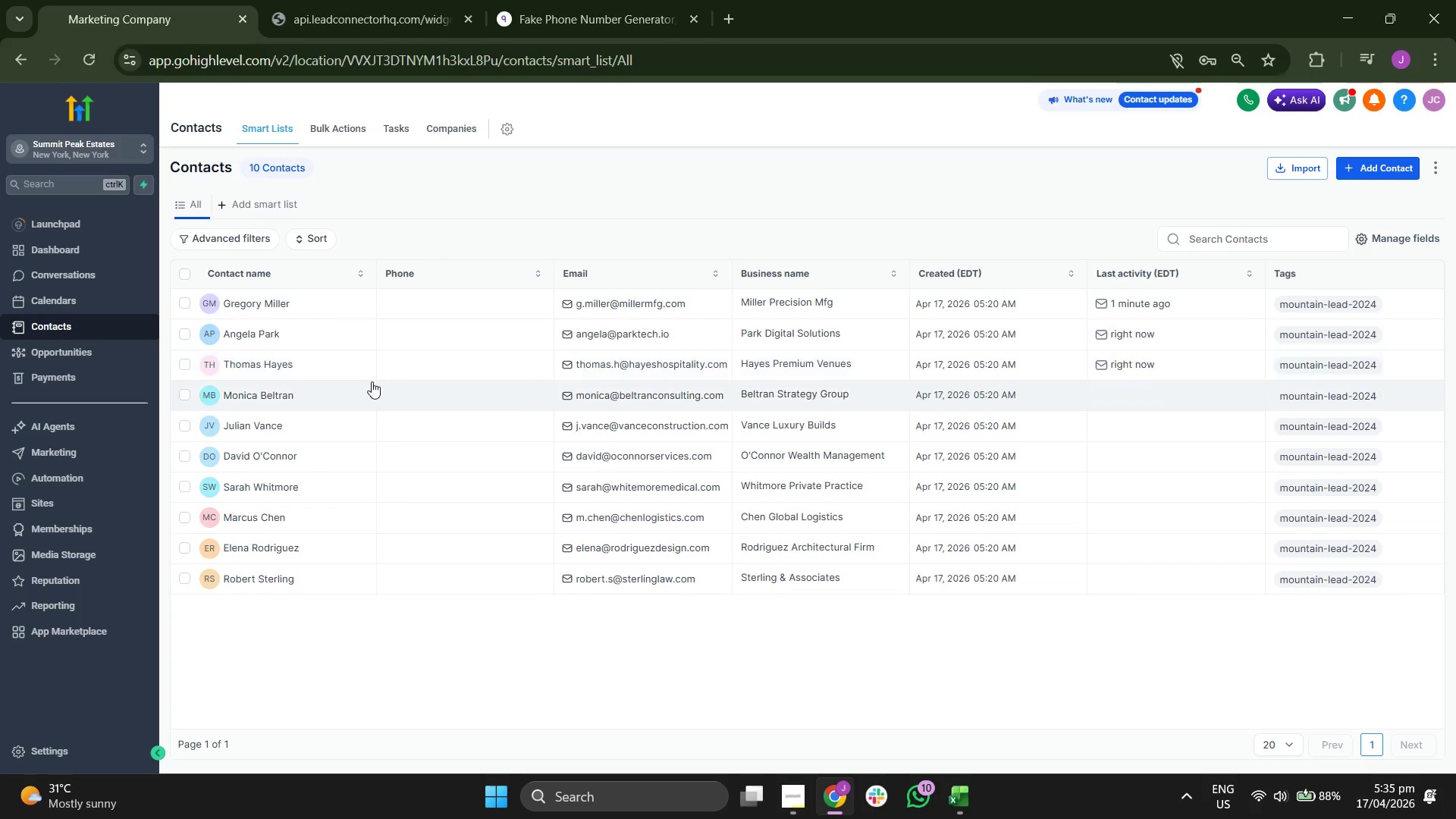 
wait(6.67)
 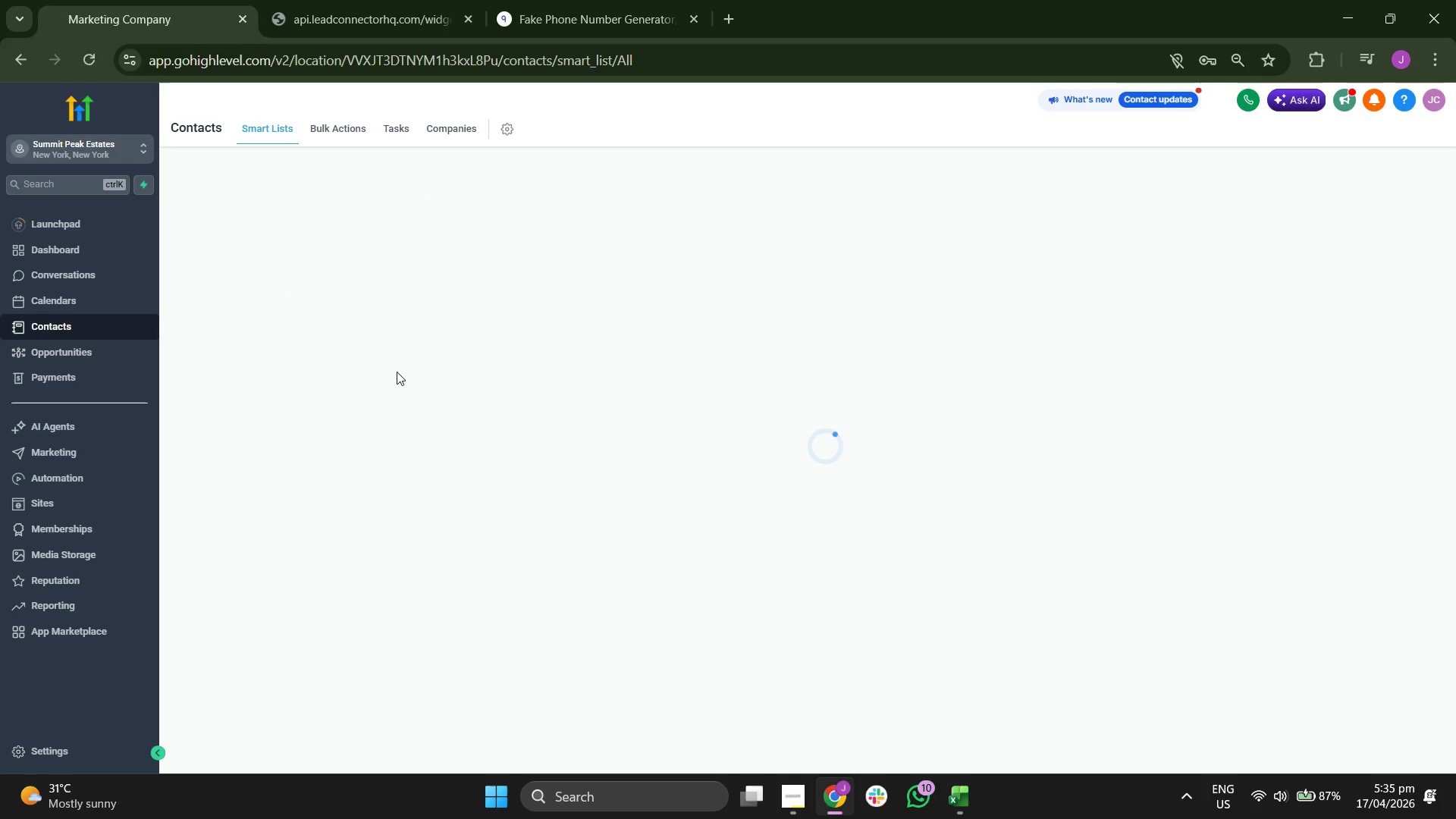 
left_click([266, 392])
 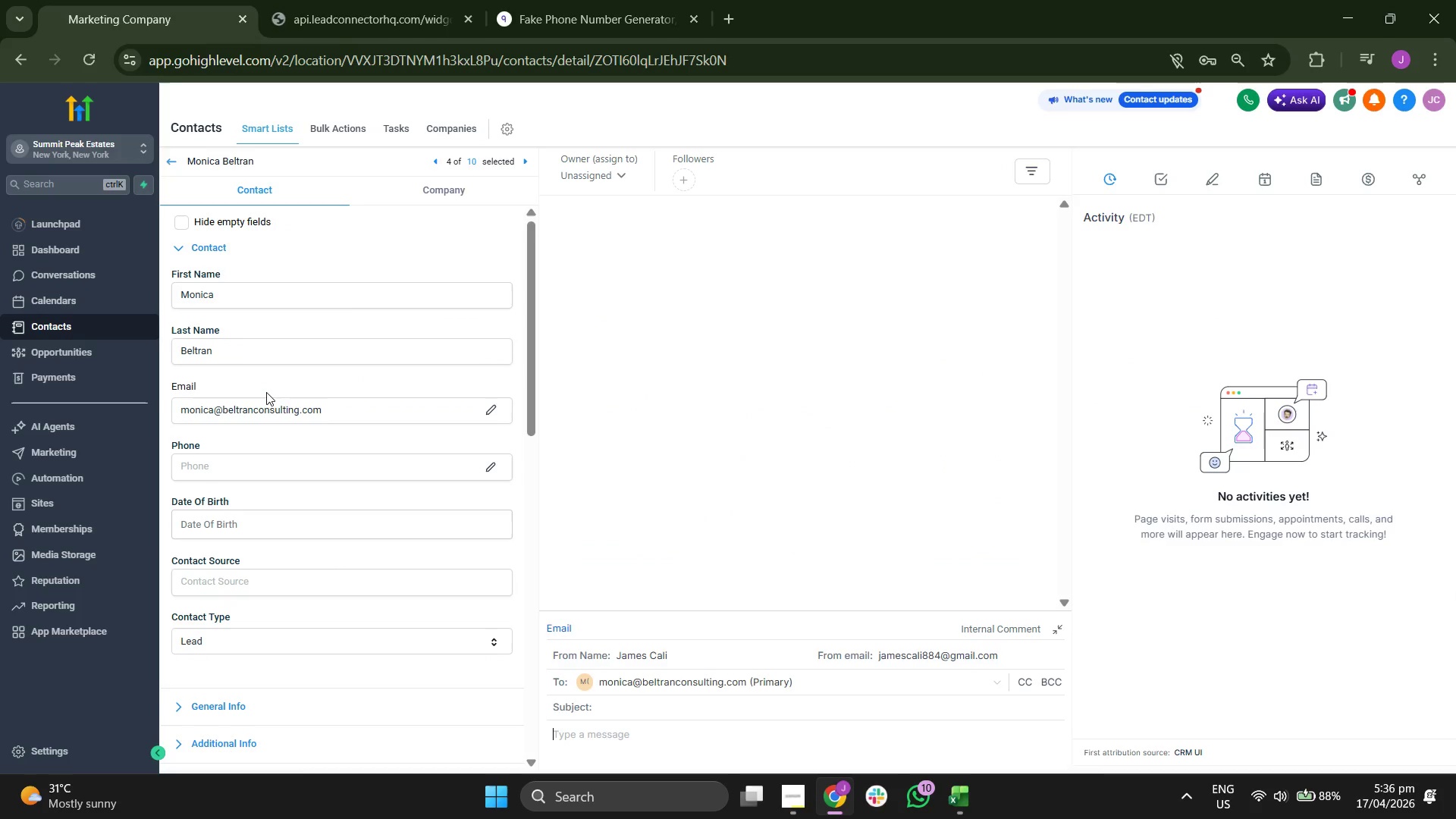 
scroll: coordinate [378, 444], scroll_direction: down, amount: 4.0
 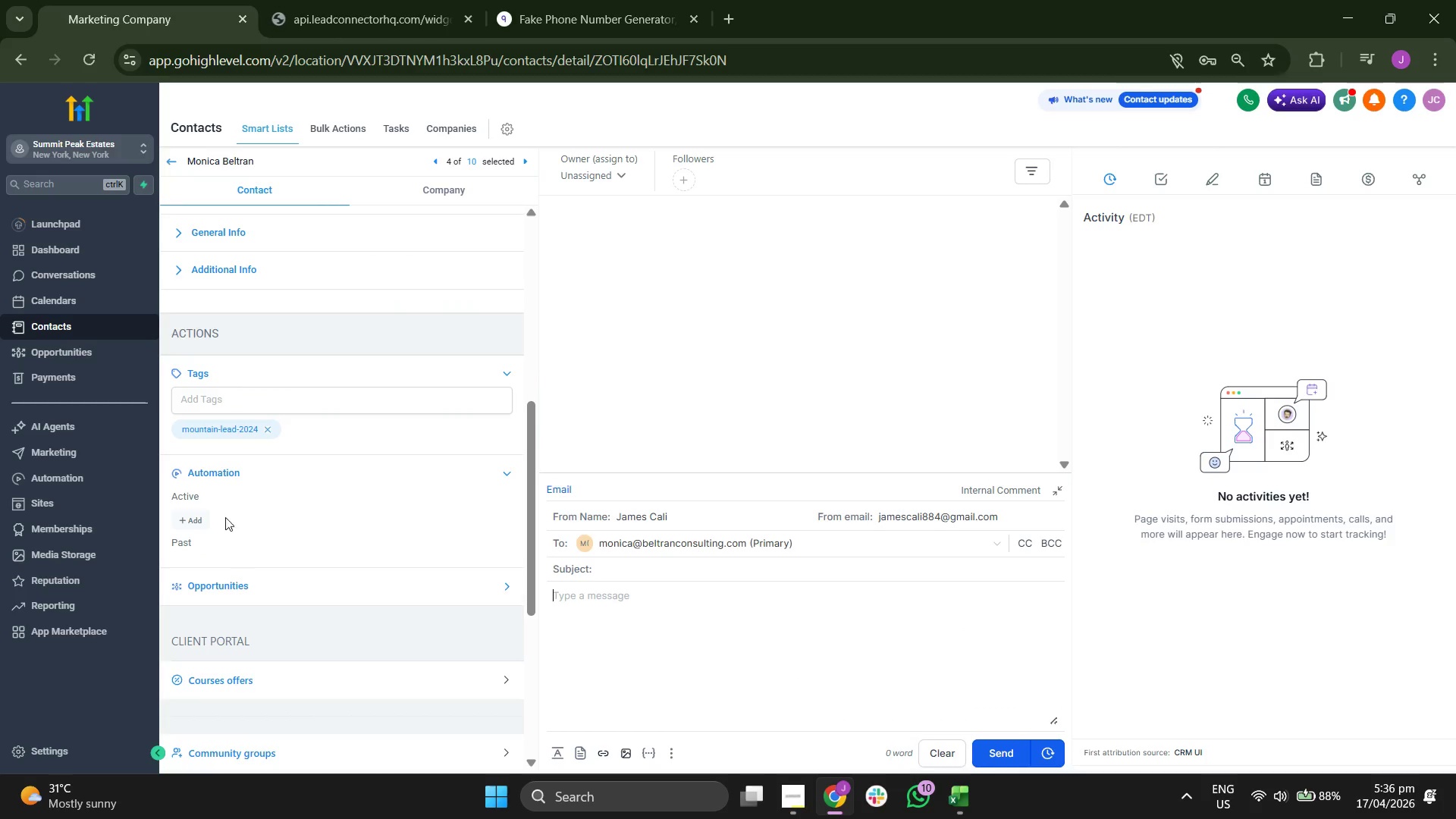 
left_click([207, 520])
 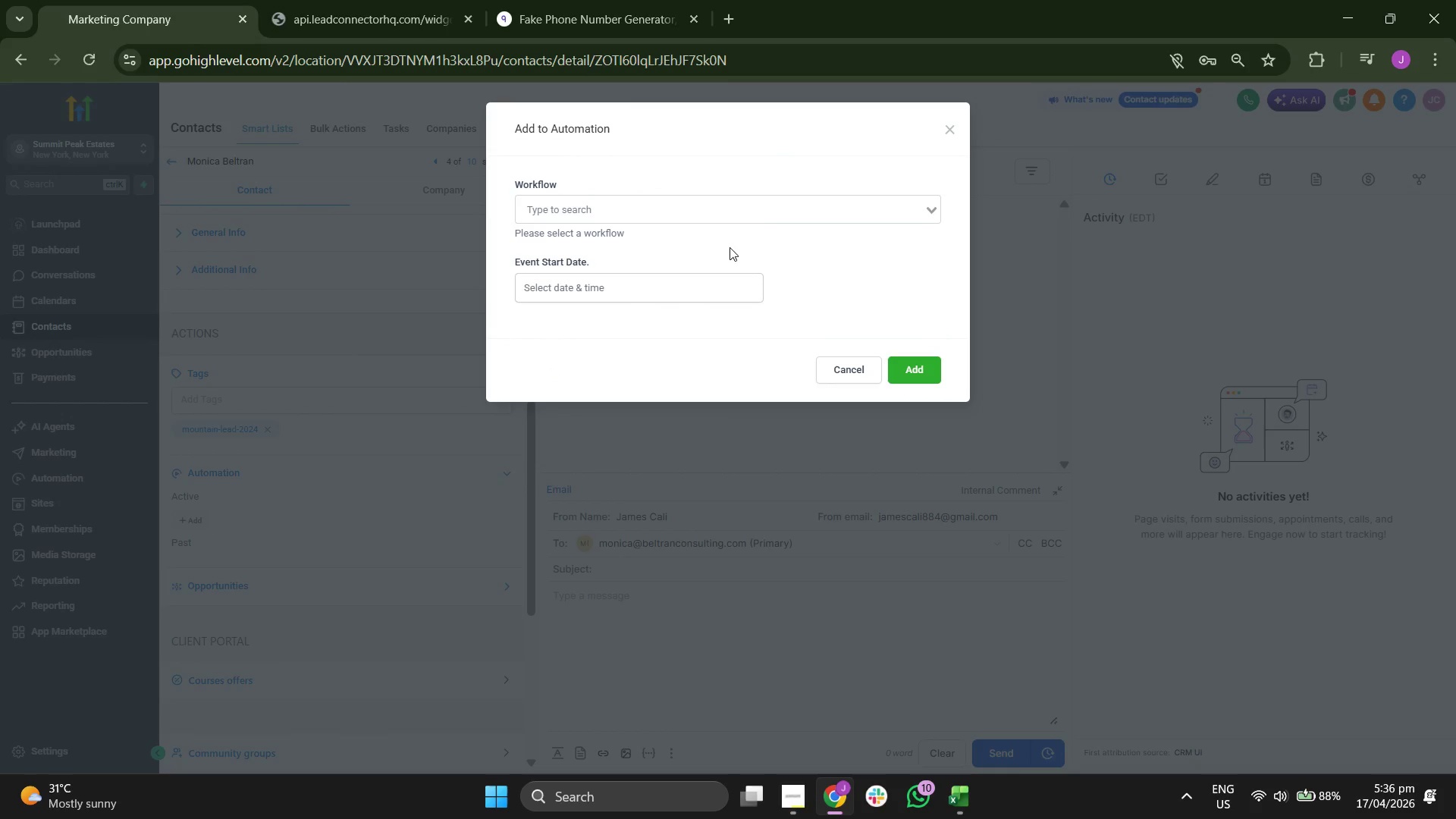 
left_click([770, 213])
 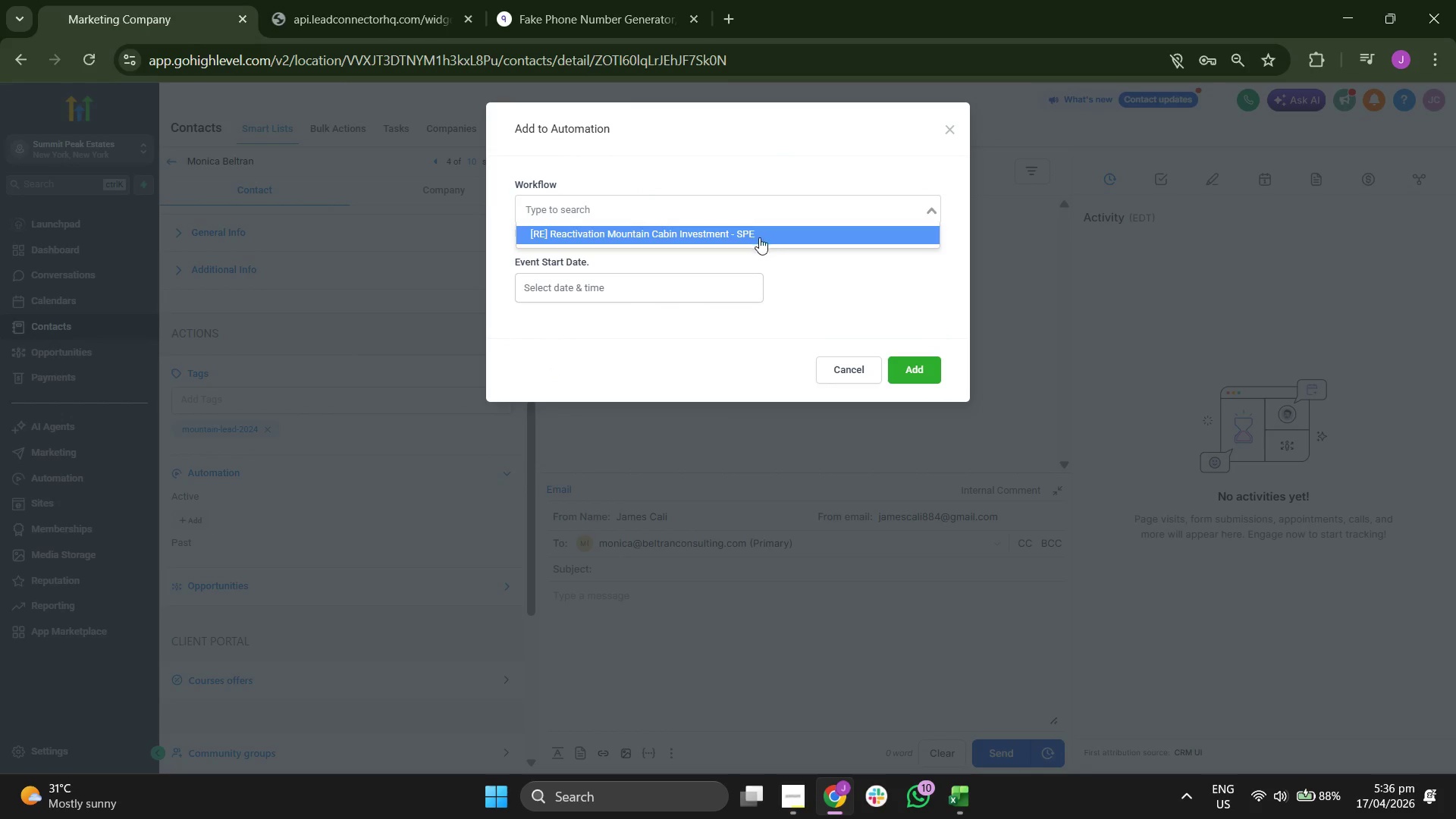 
left_click([758, 240])
 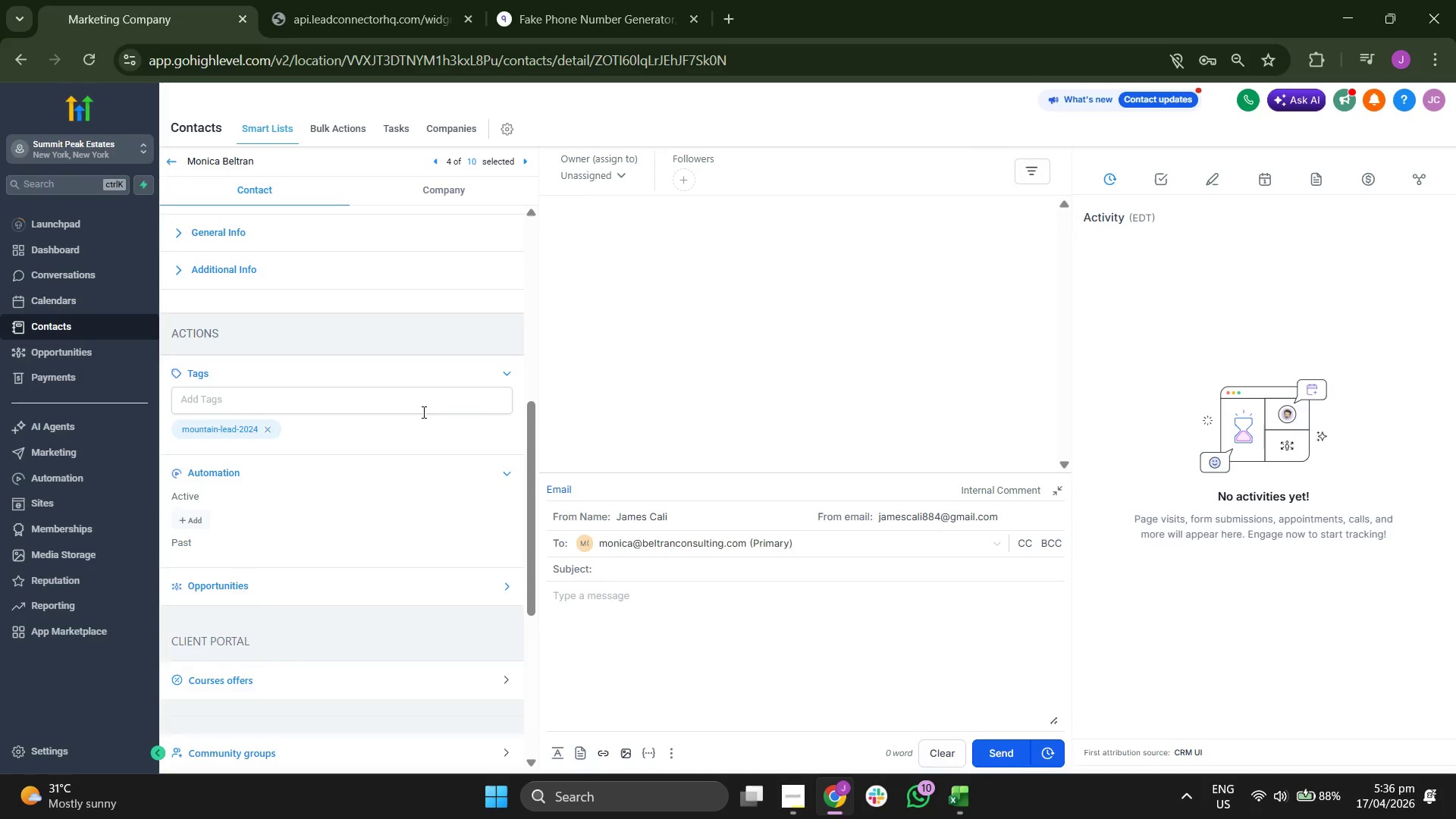 
scroll: coordinate [422, 412], scroll_direction: down, amount: 1.0
 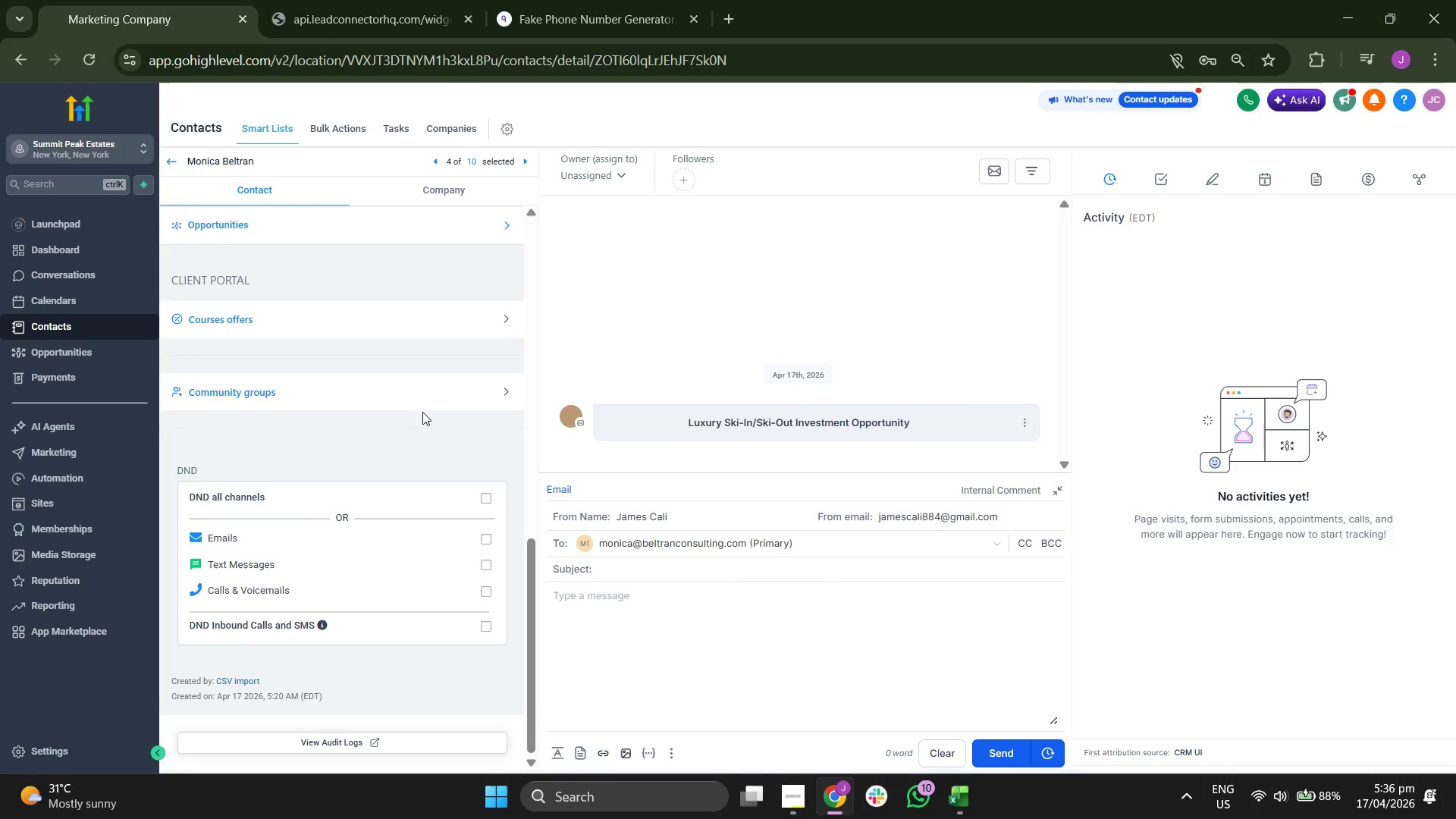 
scroll: coordinate [422, 412], scroll_direction: none, amount: 0.0
 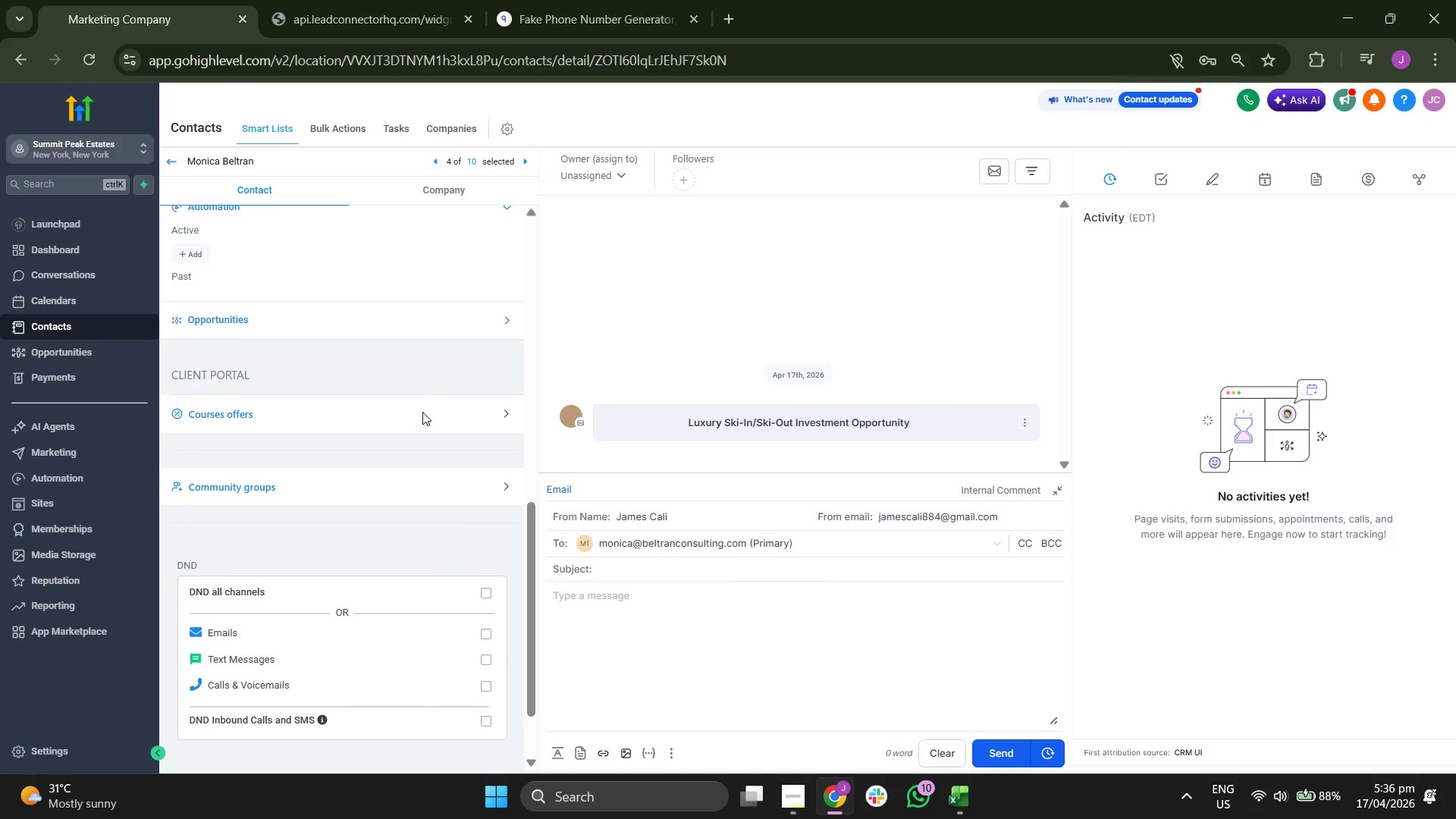 
scroll: coordinate [422, 412], scroll_direction: up, amount: 2.0
 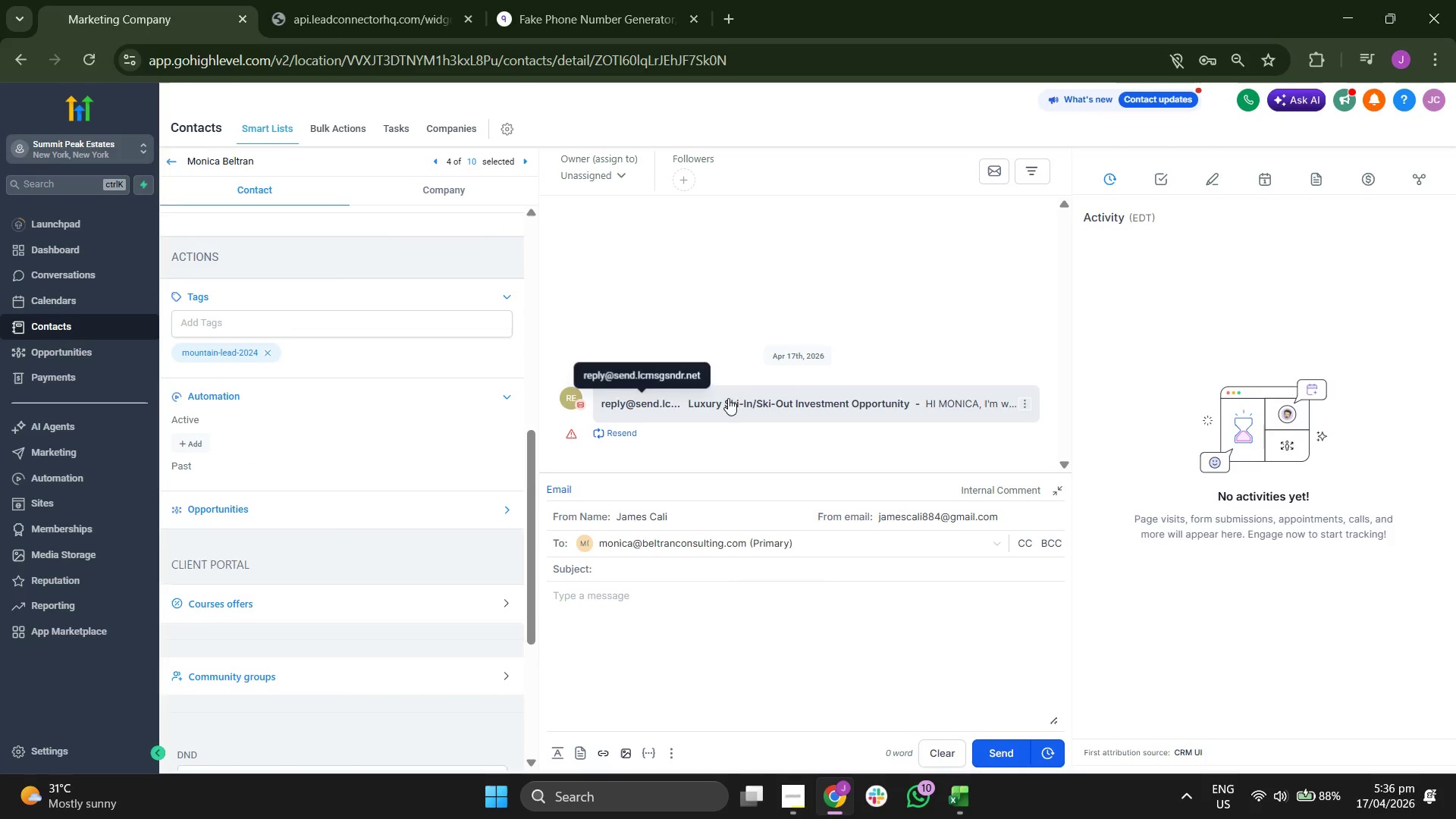 
left_click([733, 398])
 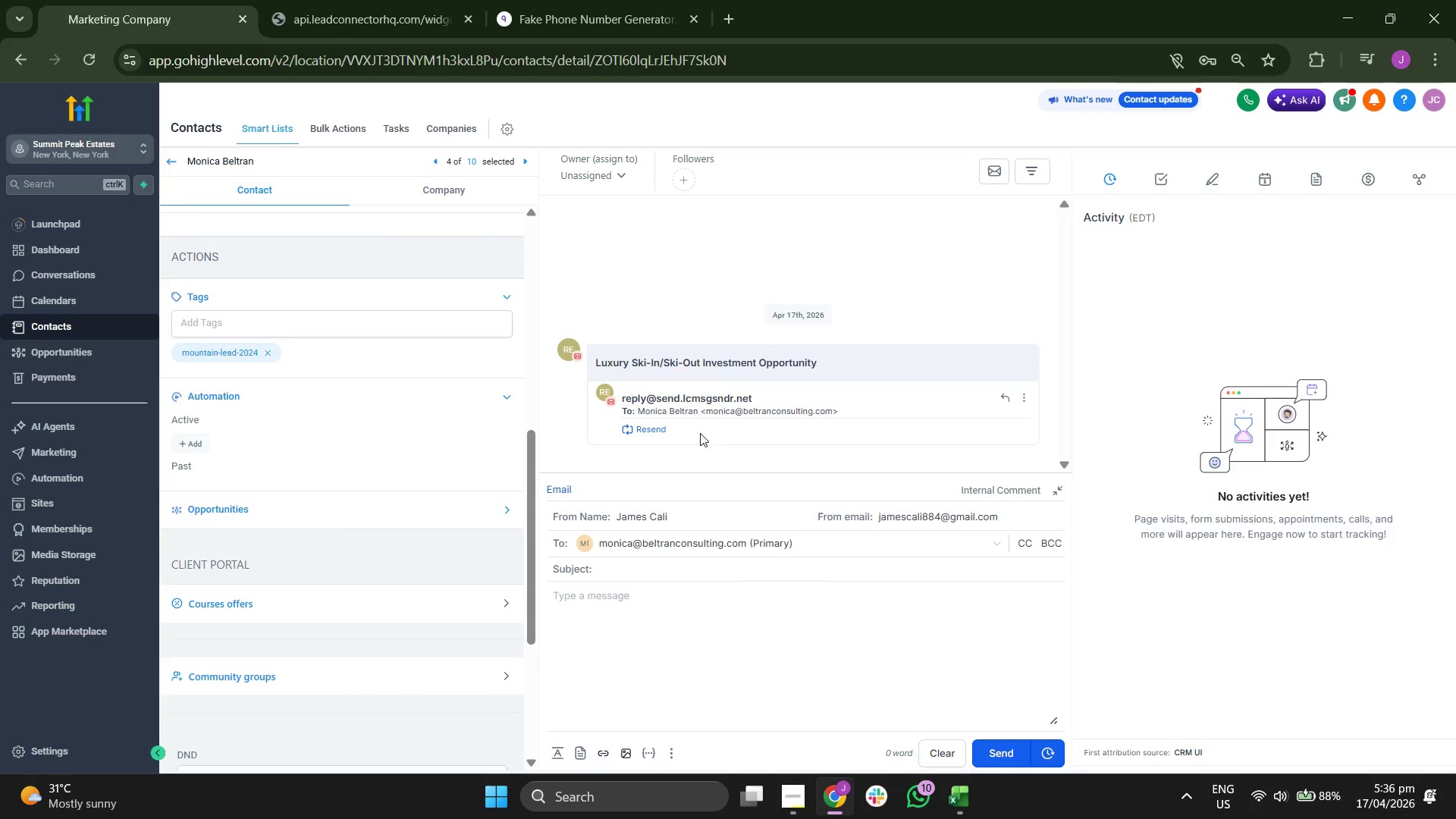 
left_click([720, 404])
 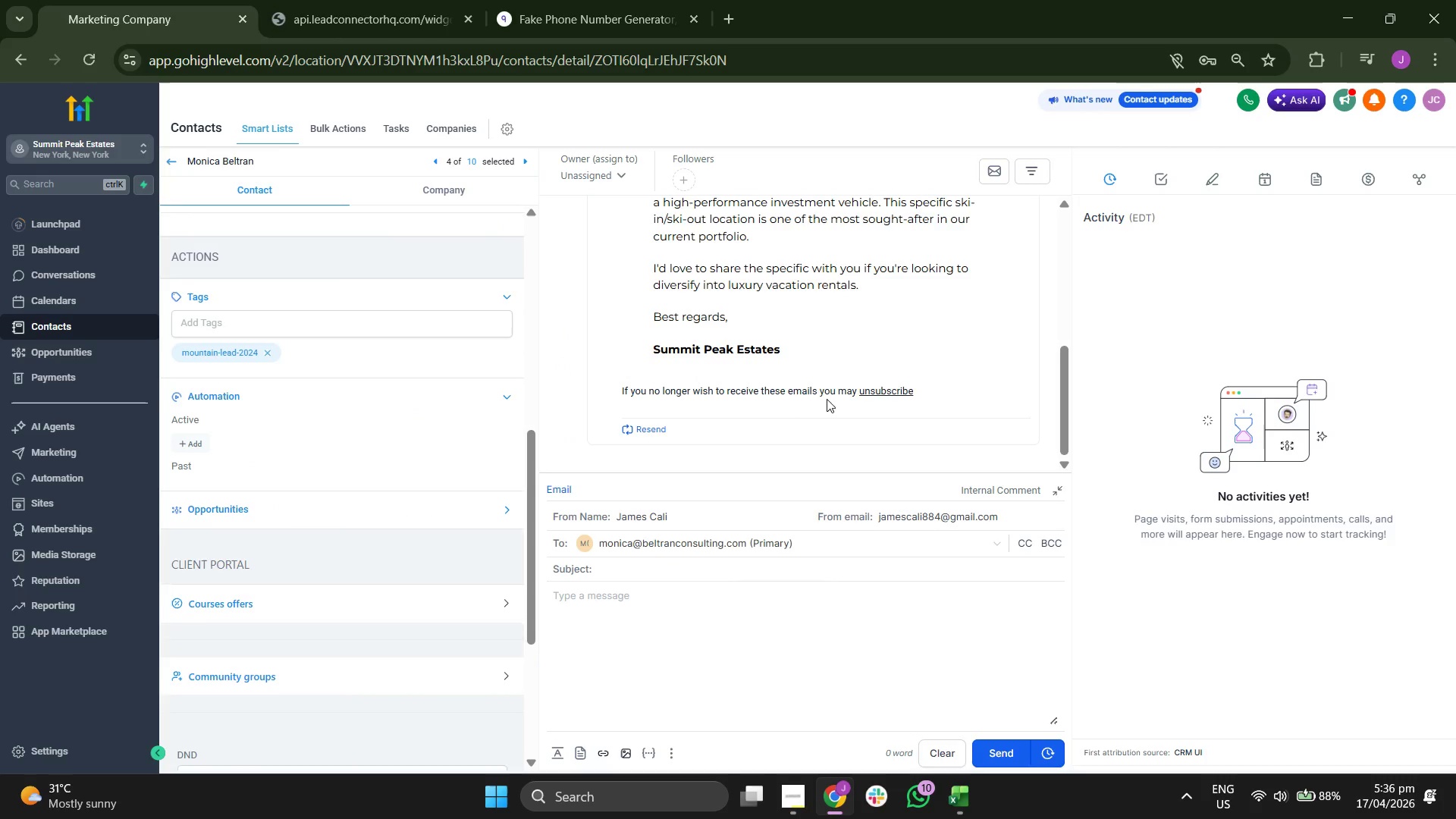 
scroll: coordinate [890, 371], scroll_direction: up, amount: 1.0
 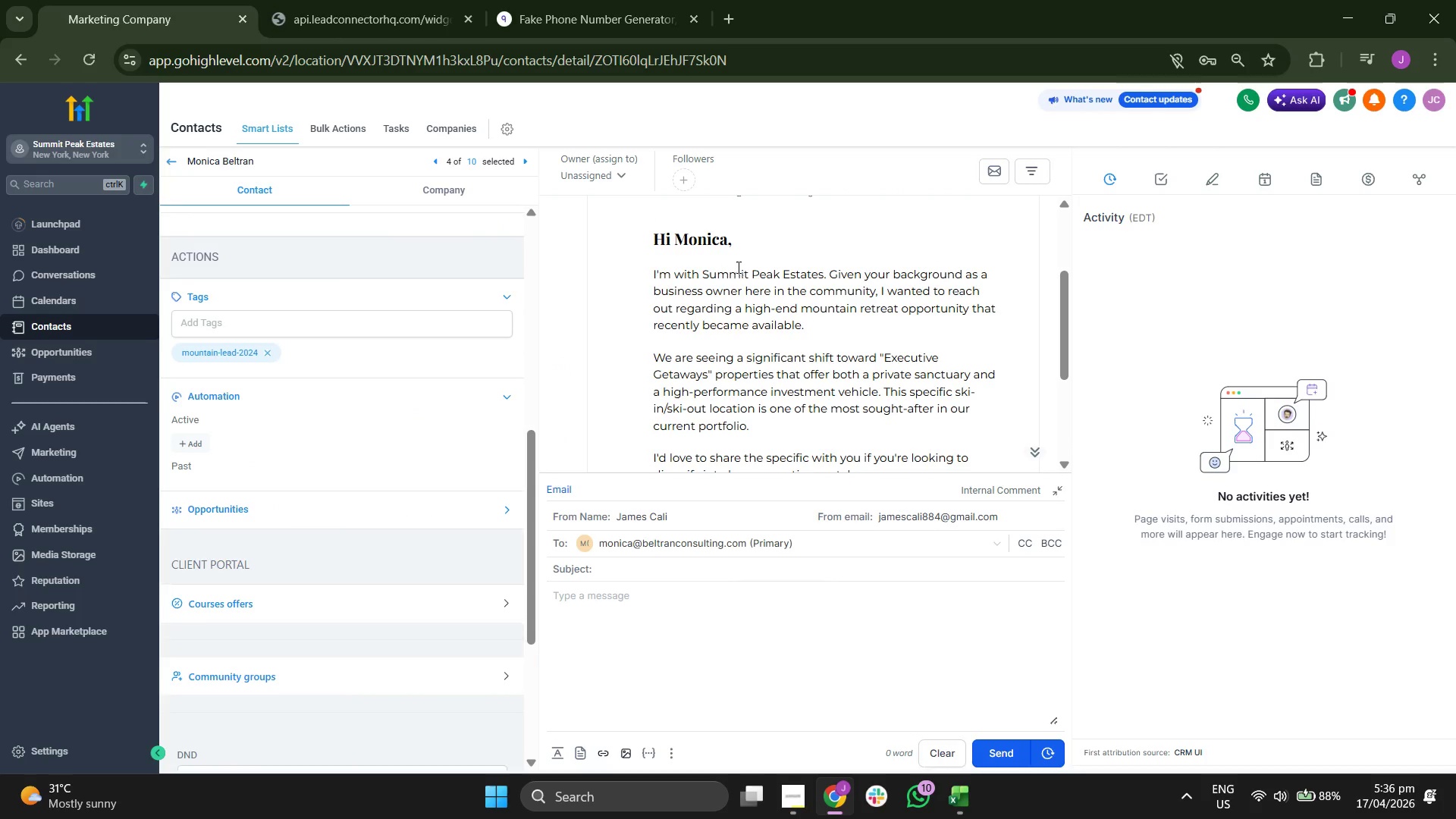 
scroll: coordinate [777, 357], scroll_direction: none, amount: 0.0
 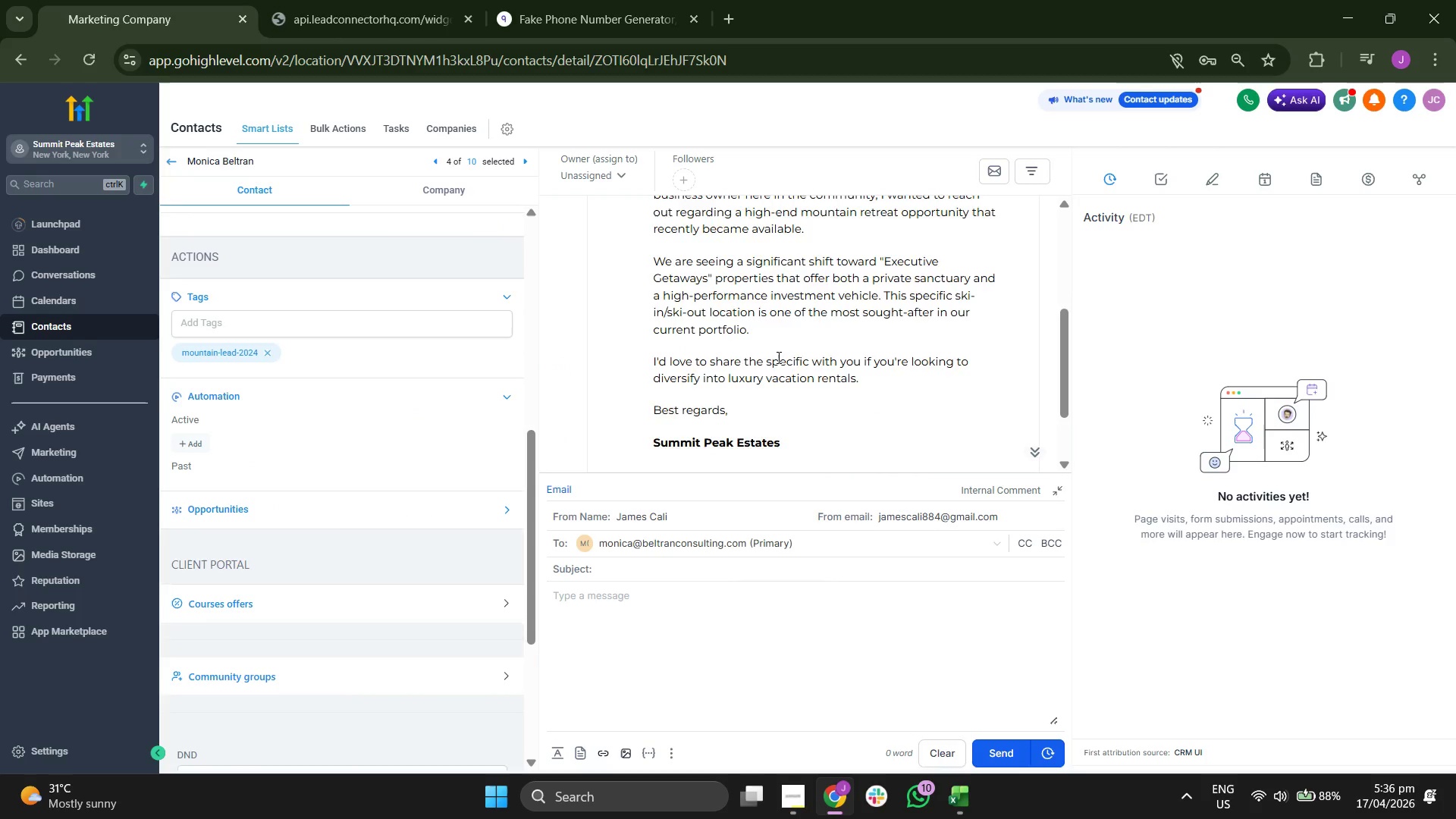 
scroll: coordinate [452, 502], scroll_direction: down, amount: 7.0
 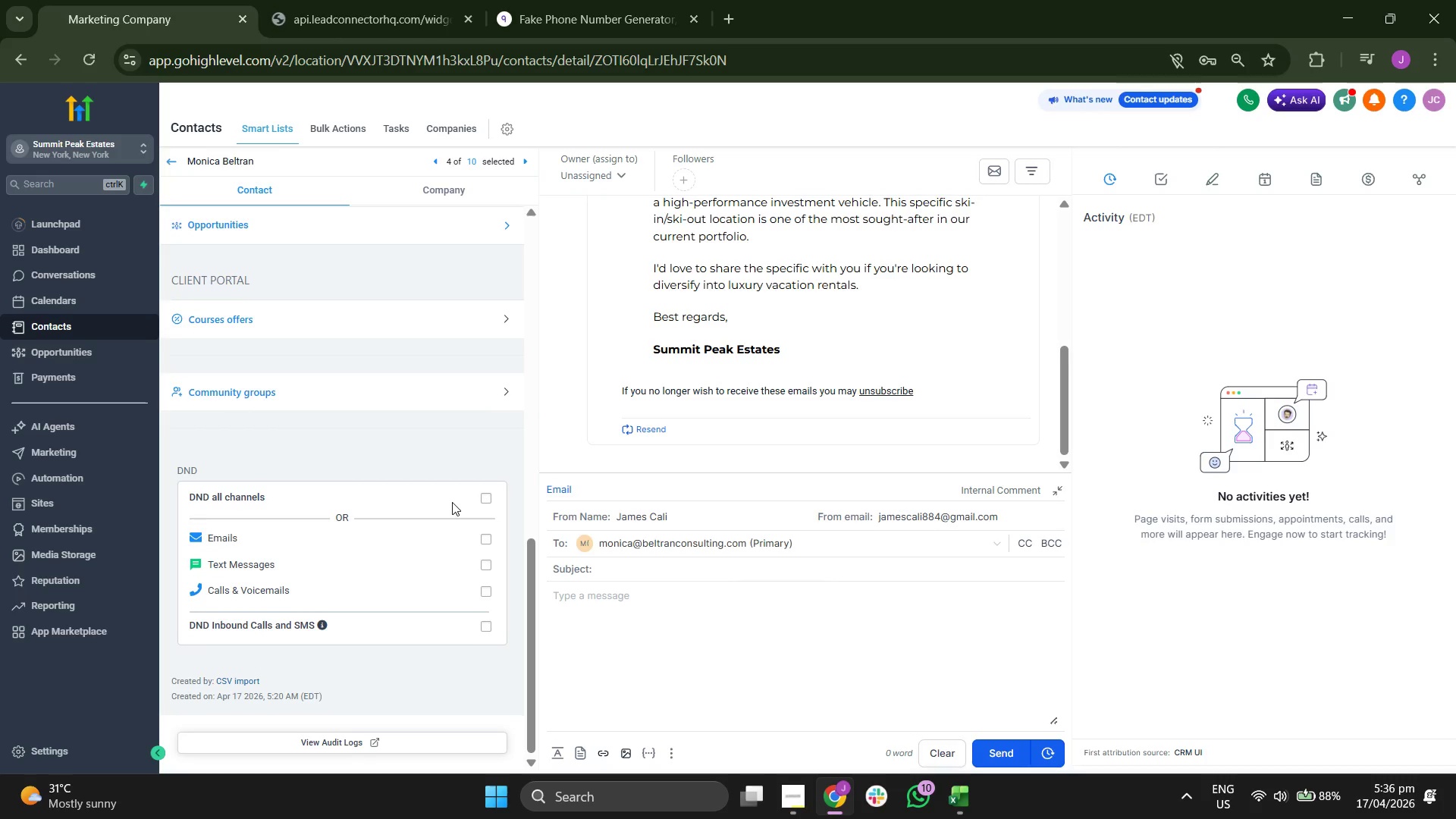 
scroll: coordinate [452, 497], scroll_direction: up, amount: 10.0
 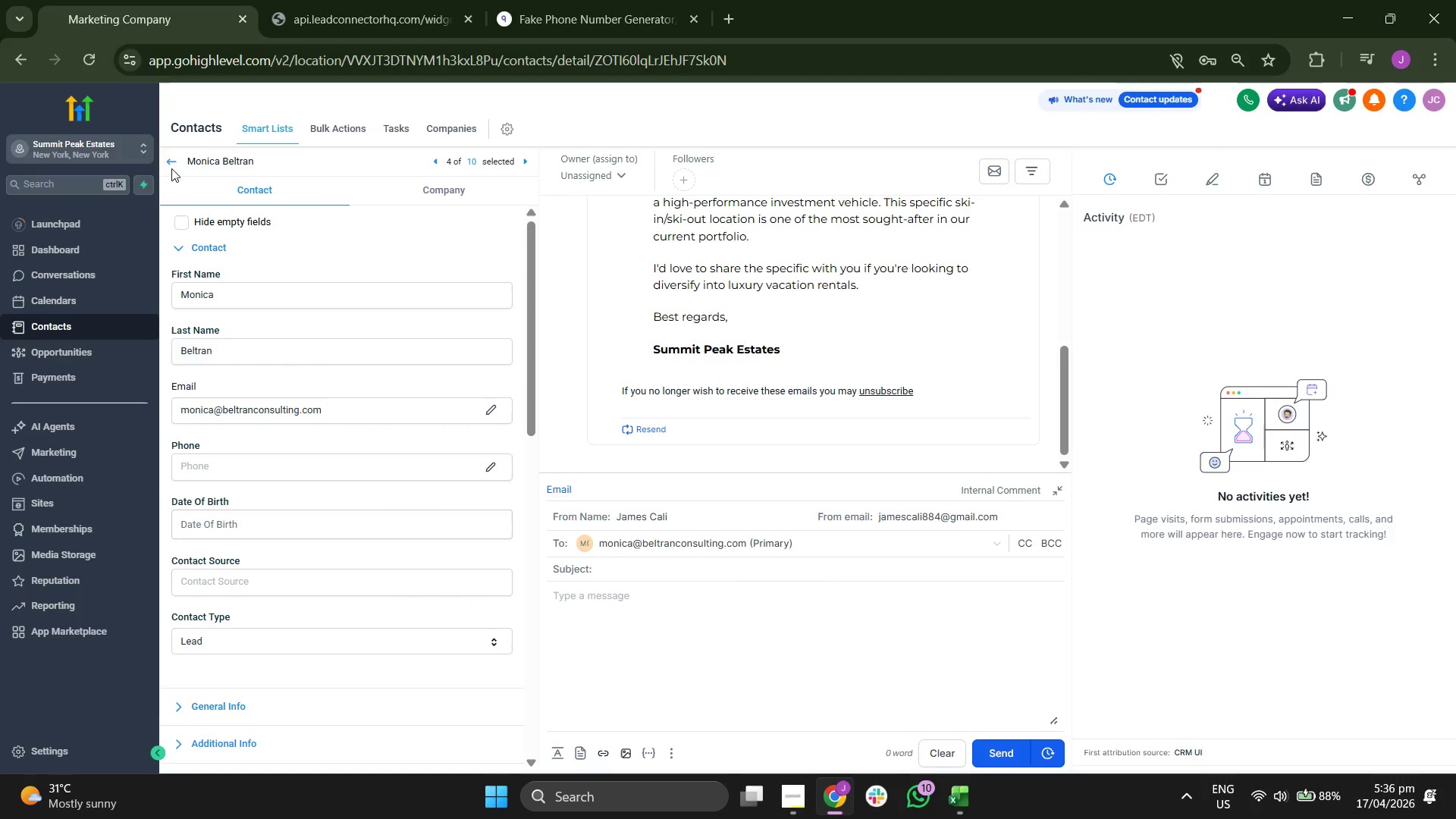 
left_click([171, 158])
 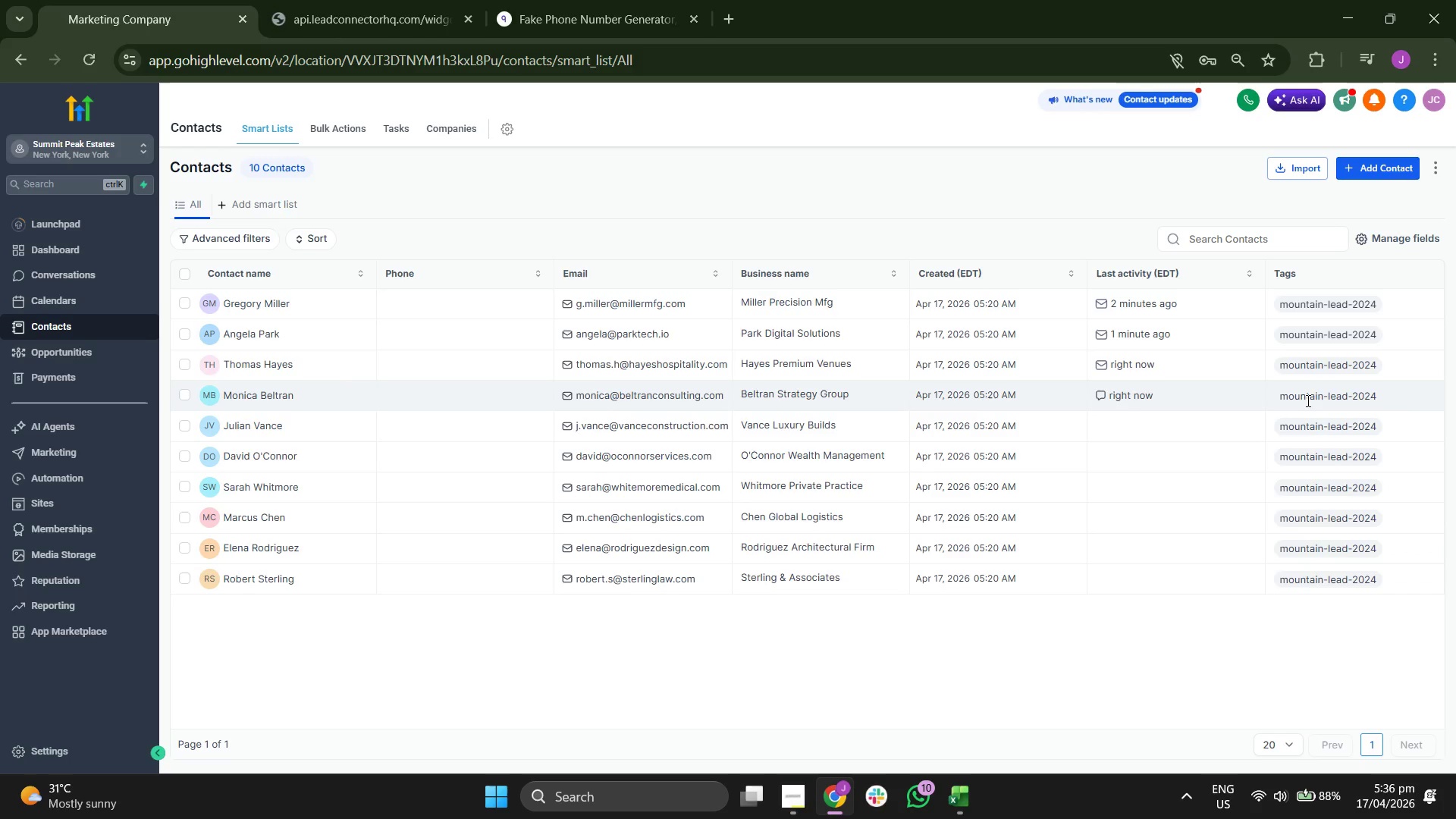 
wait(7.76)
 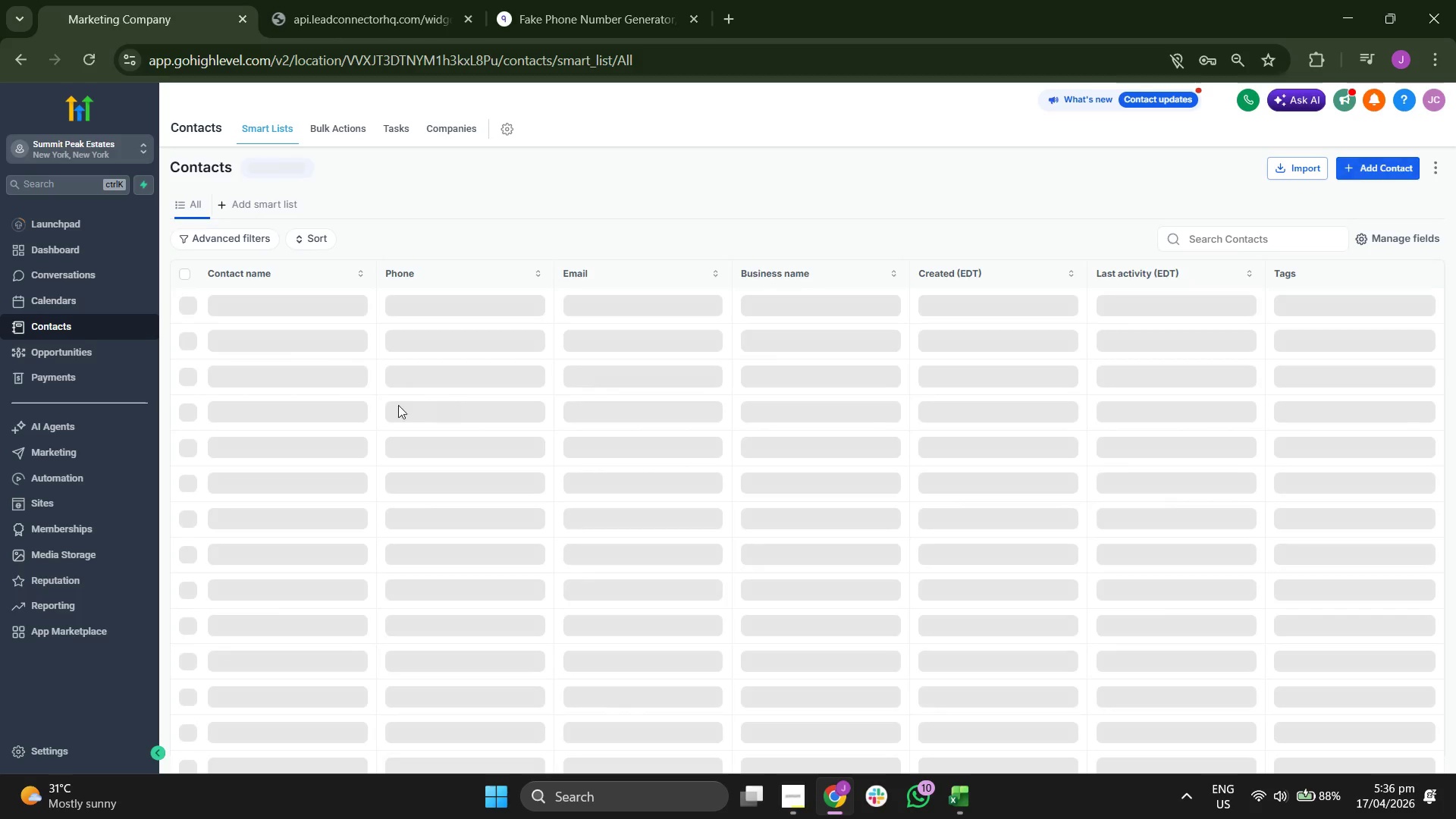 
left_click([244, 425])
 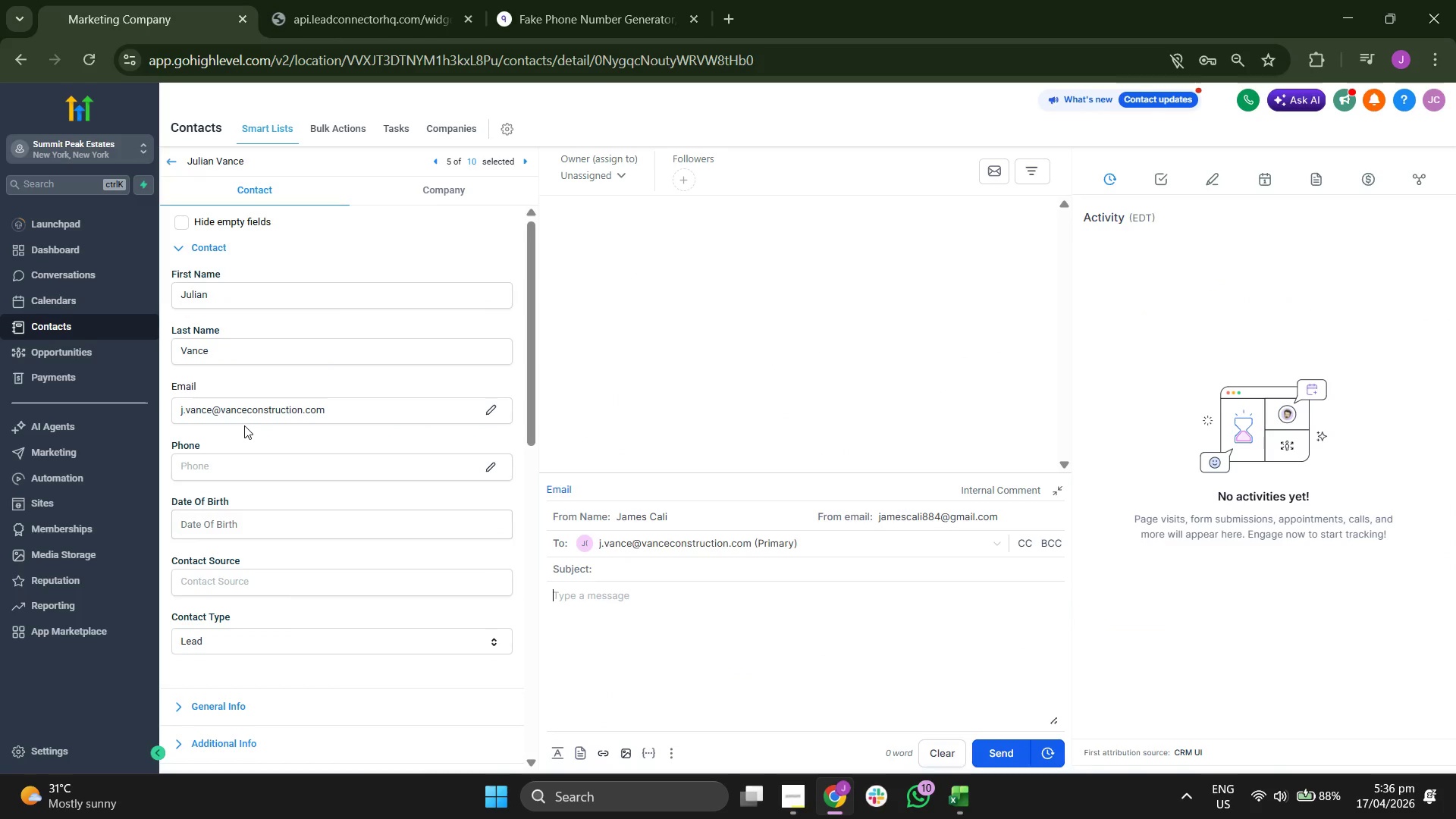 
scroll: coordinate [247, 420], scroll_direction: none, amount: 0.0
 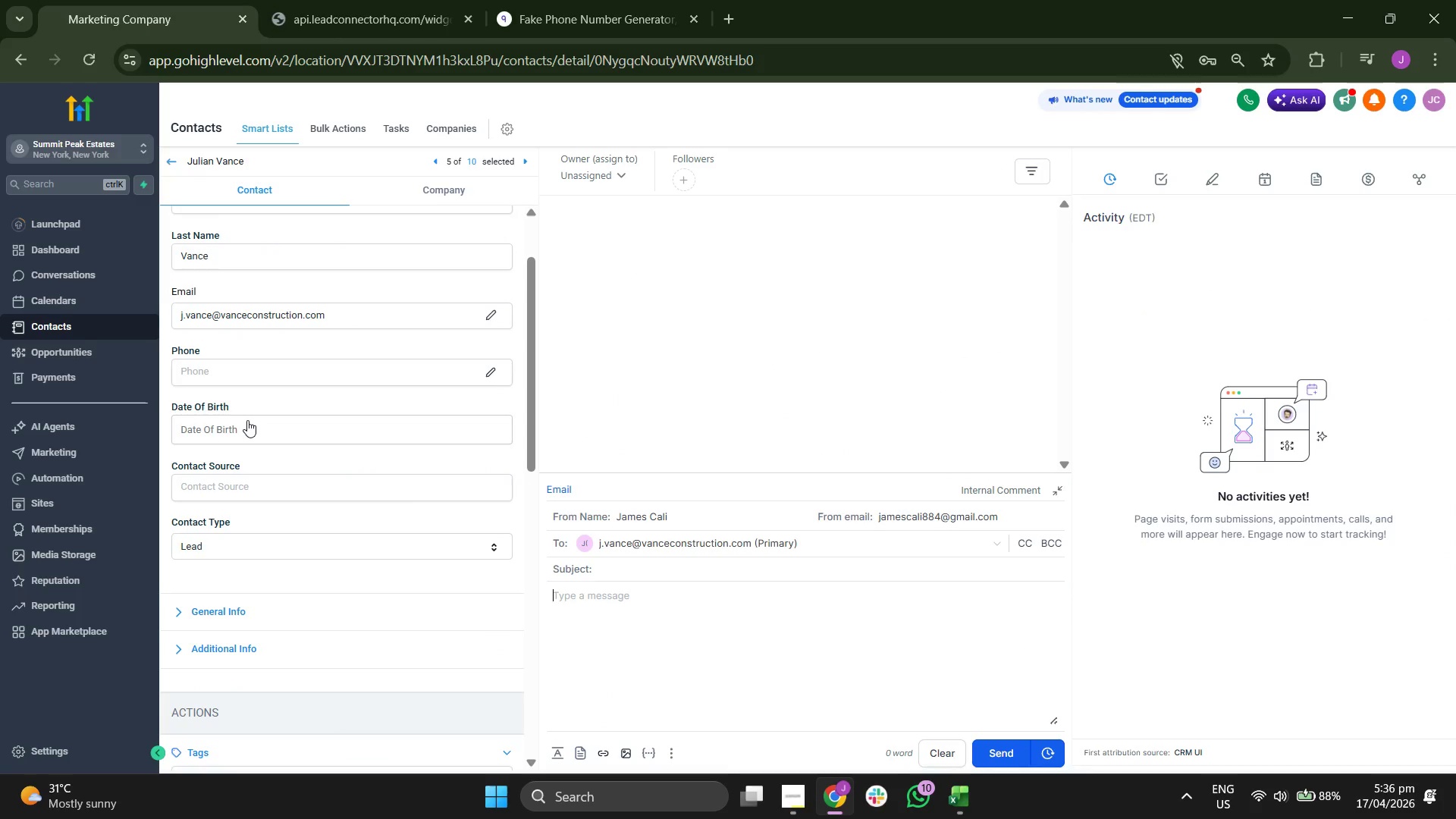 
scroll: coordinate [247, 420], scroll_direction: down, amount: 1.0
 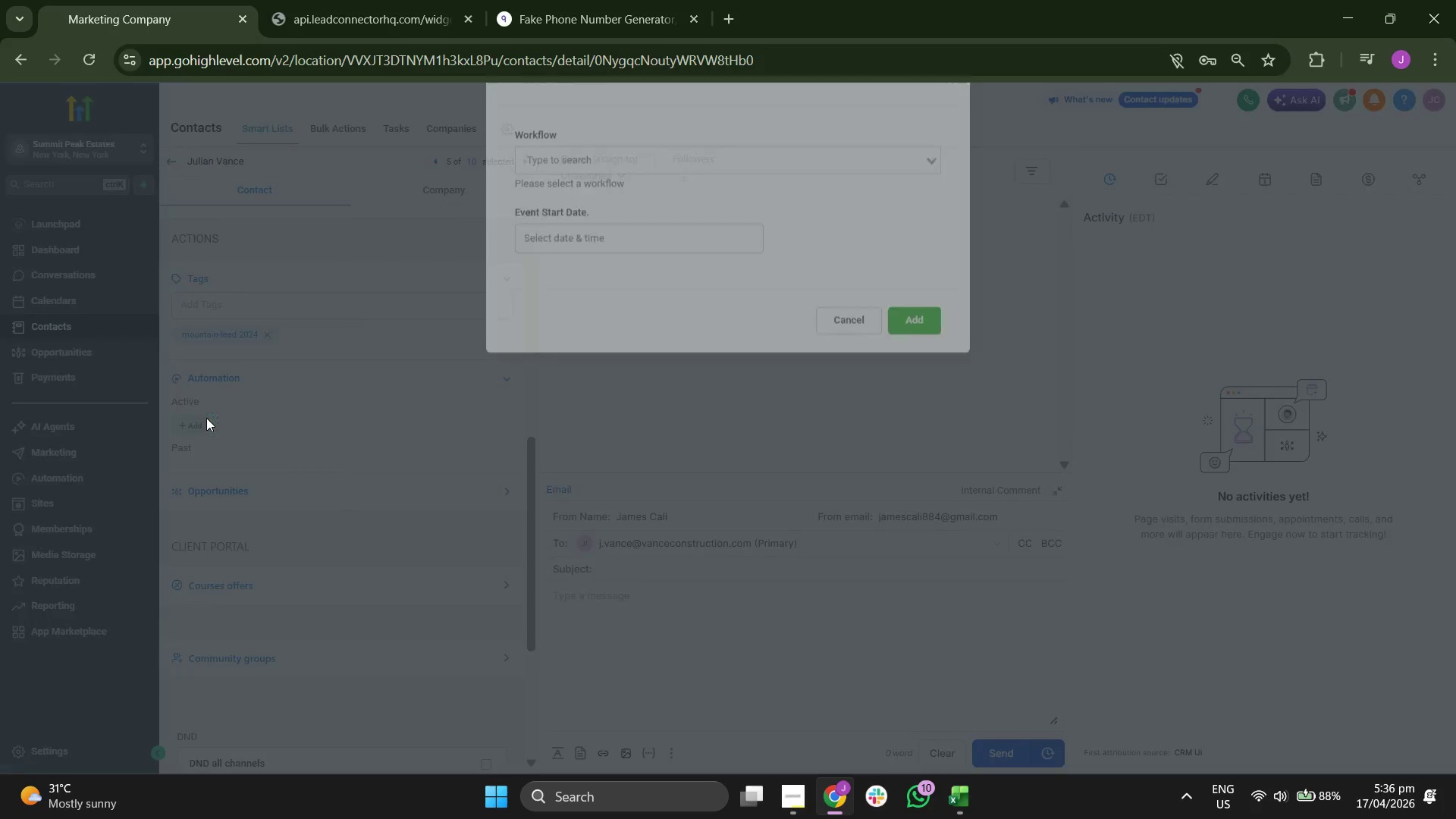 
left_click([686, 219])
 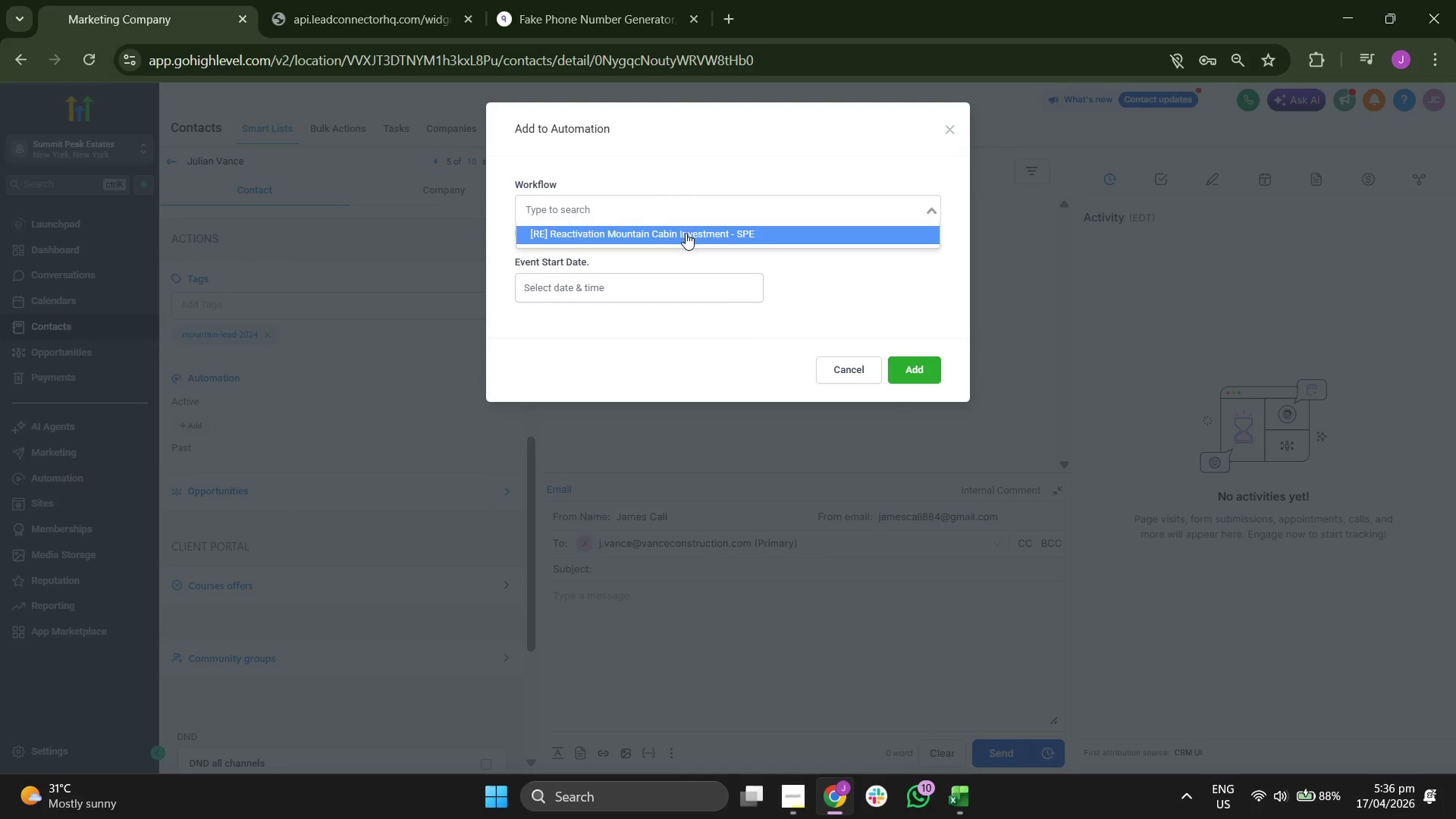 
left_click([686, 234])
 